 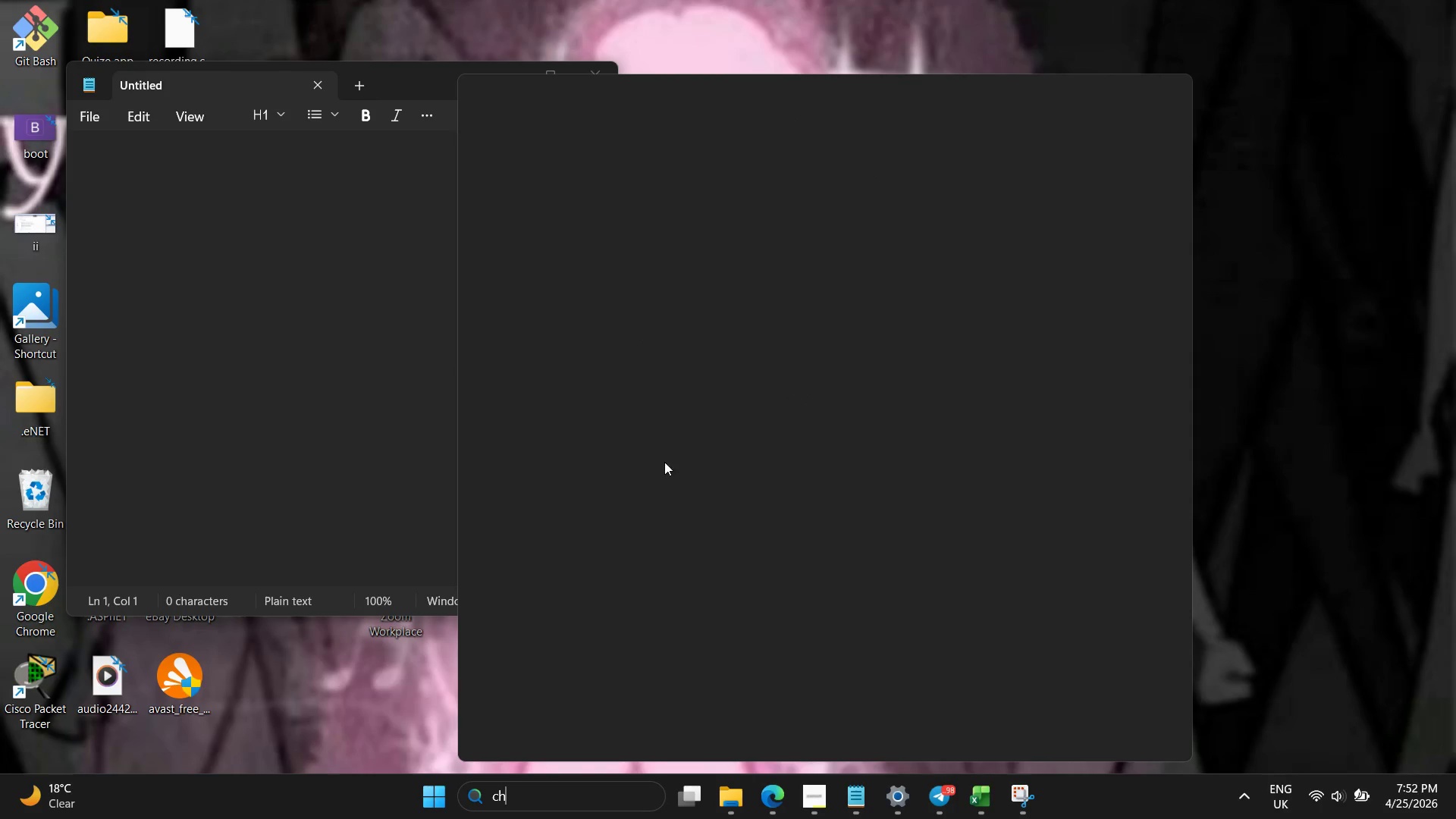 
left_click([632, 221])
 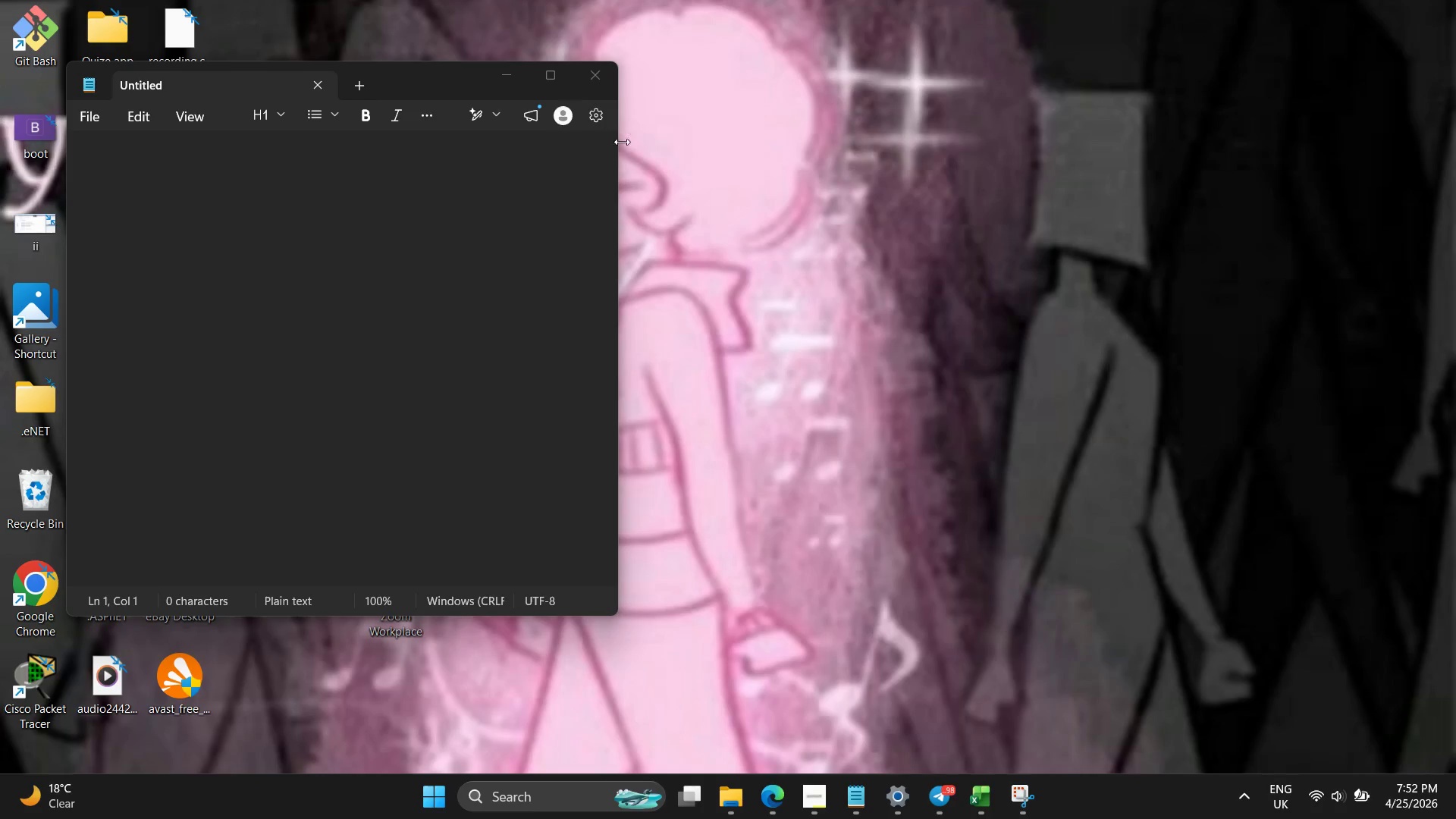 
left_click([510, 82])
 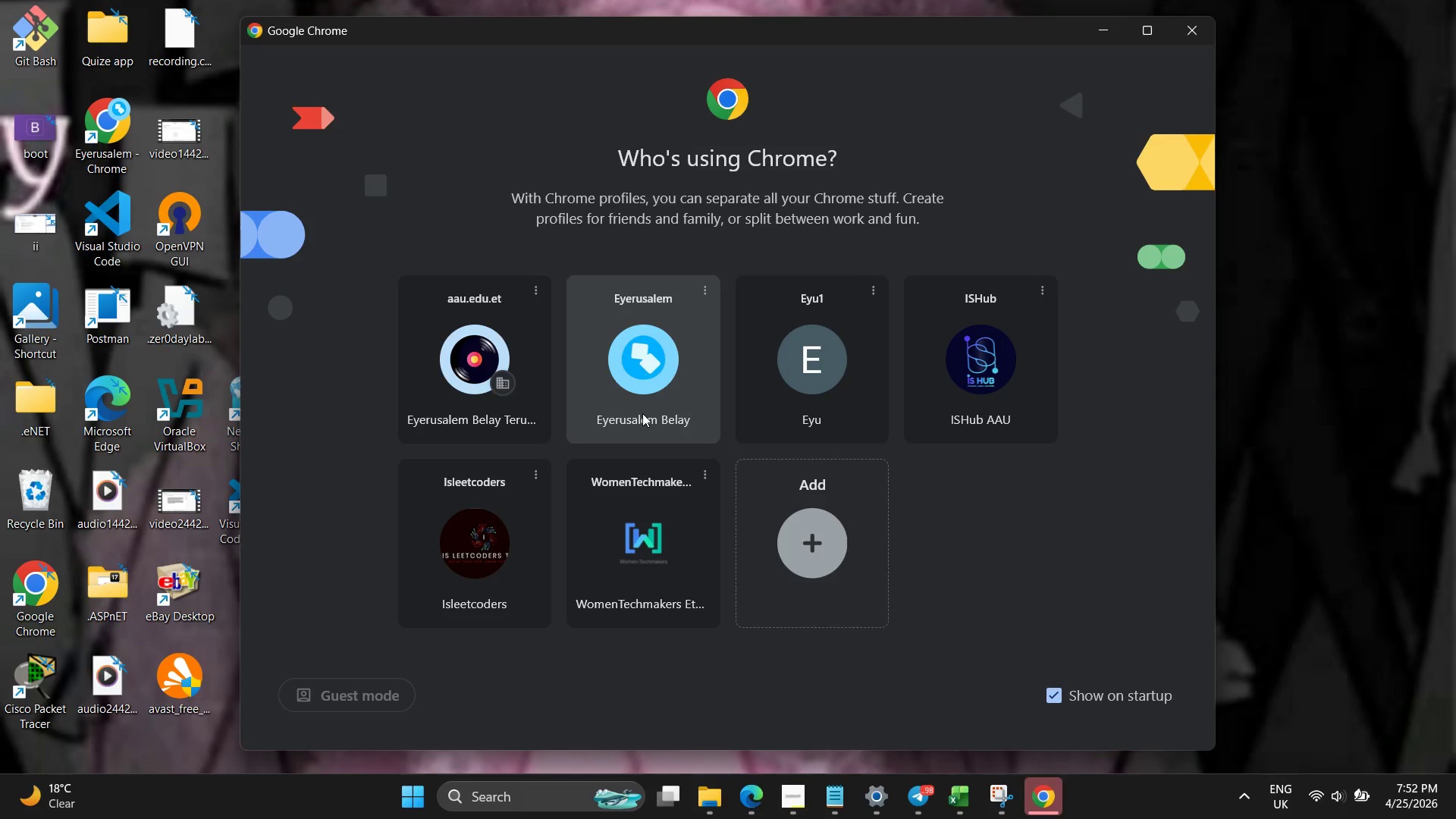 
left_click([228, 58])
 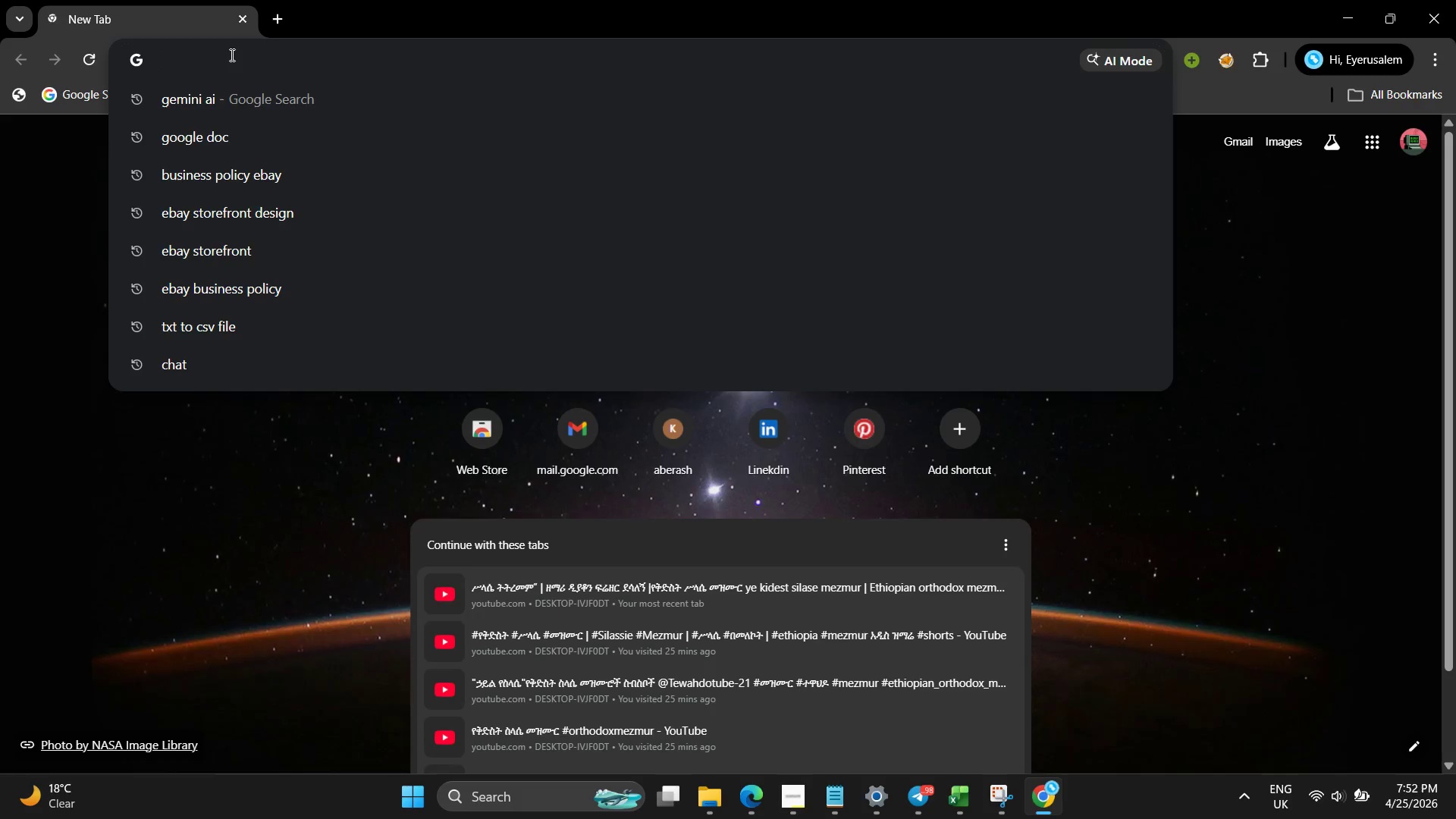 
left_click([231, 55])
 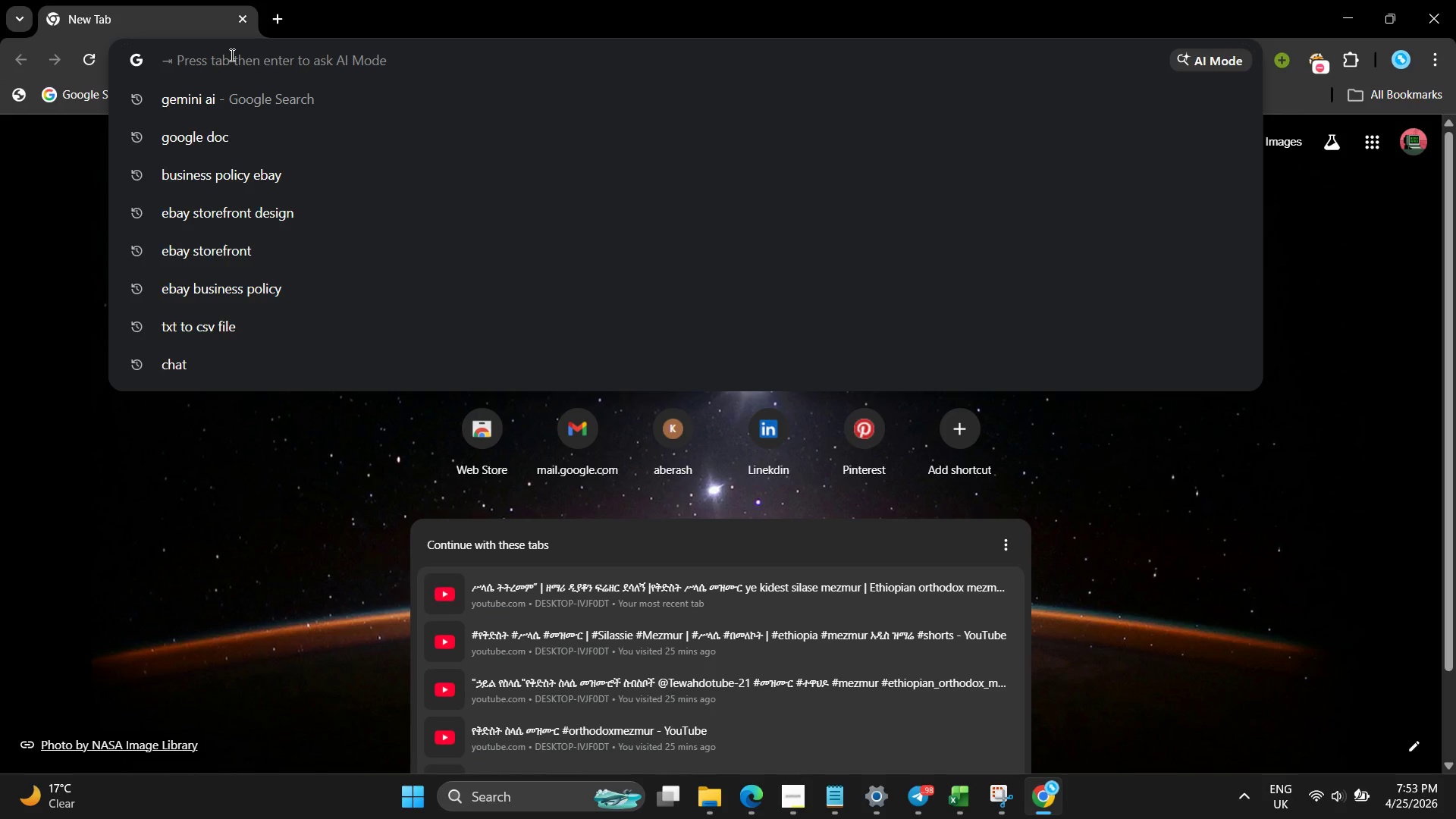 
wait(65.36)
 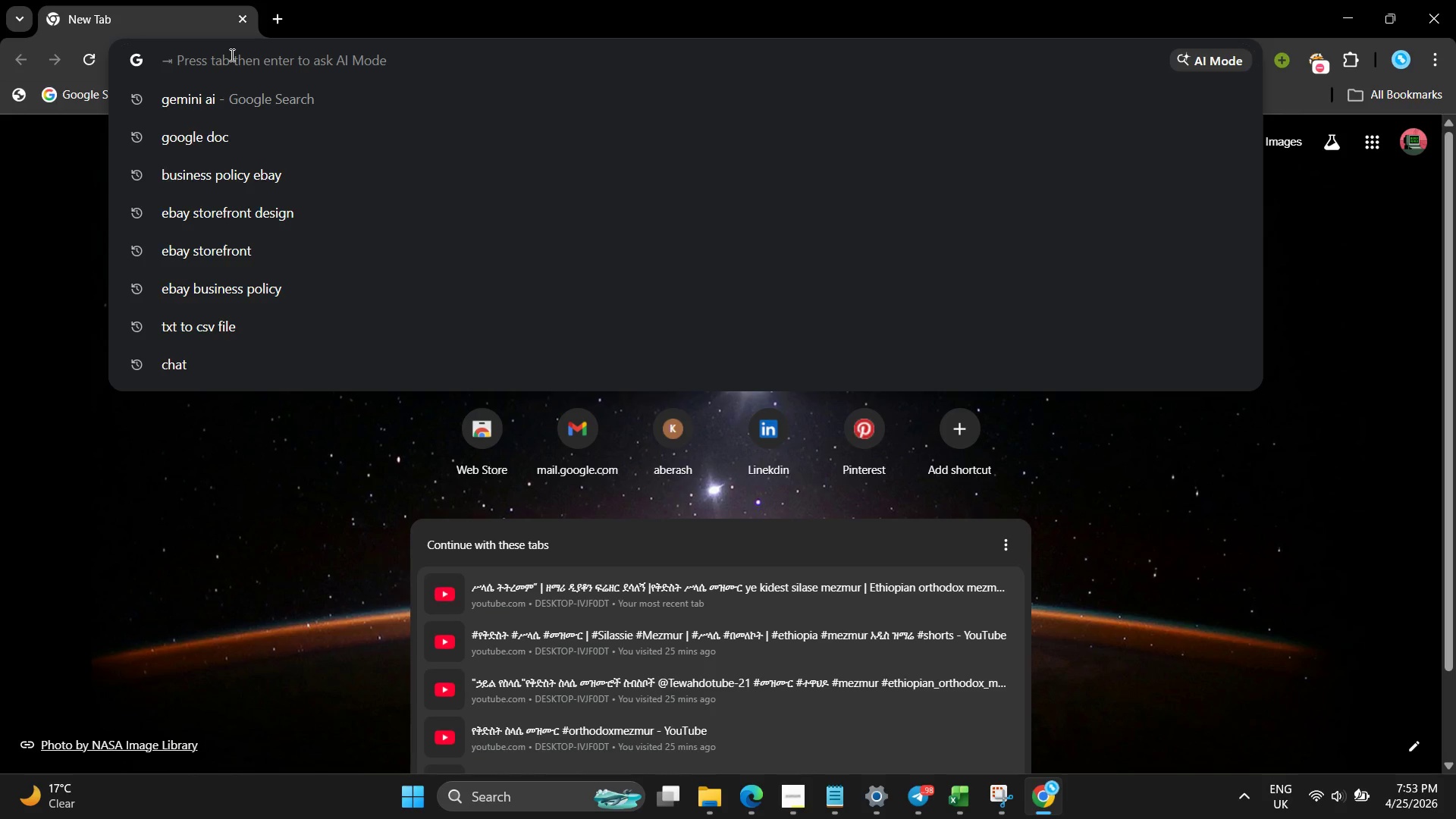 
type(ebay)
 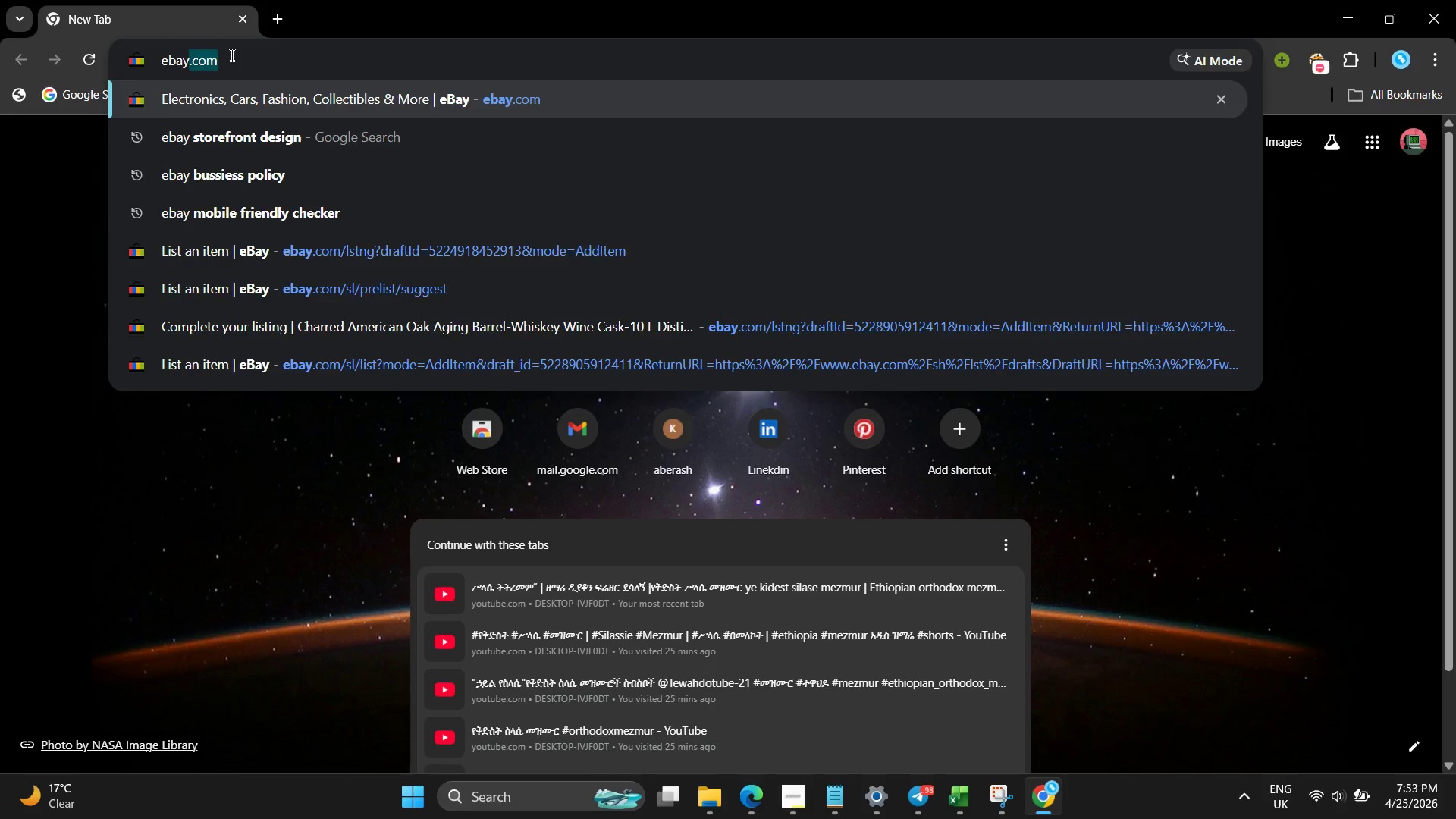 
key(Enter)
 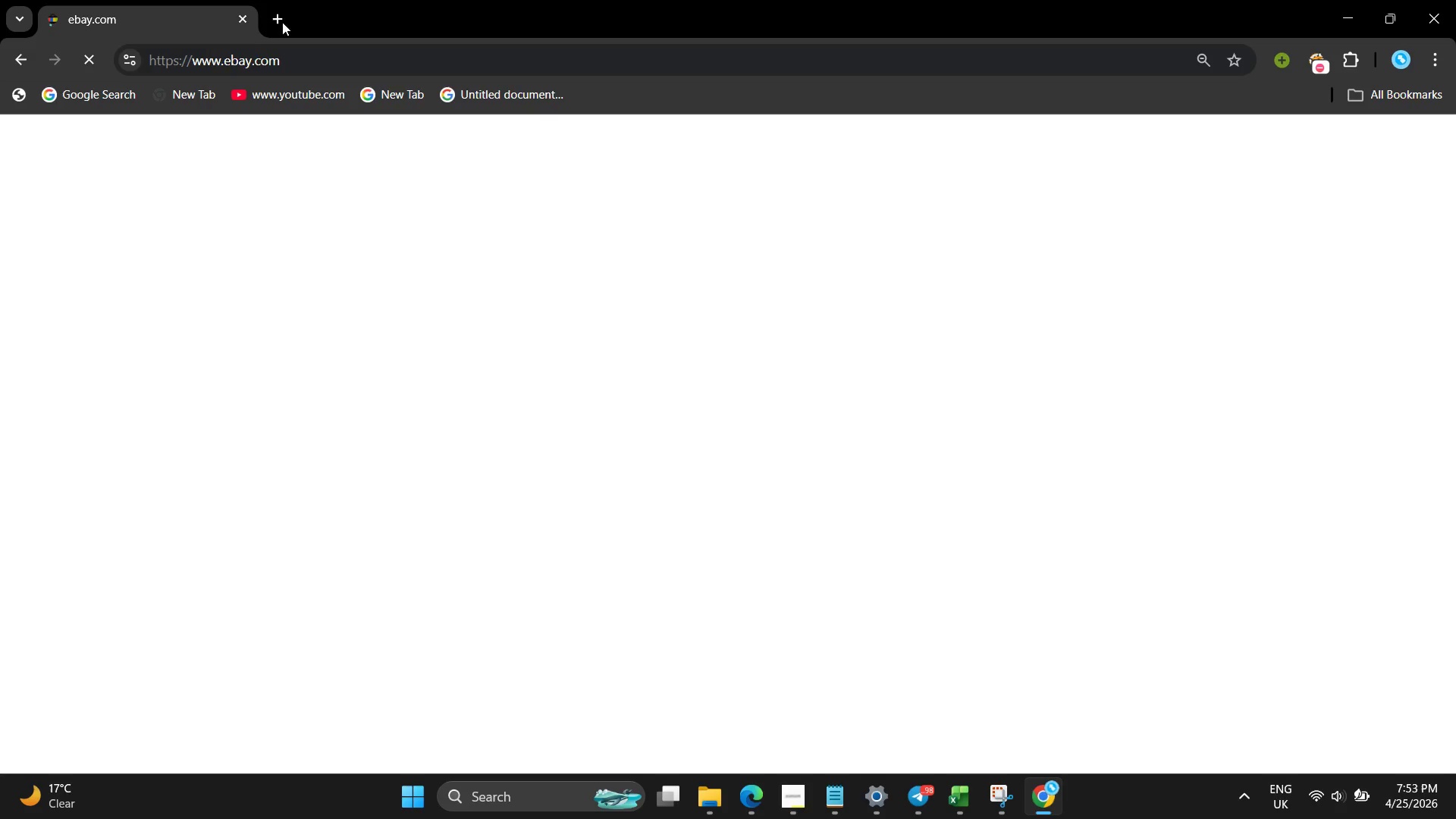 
left_click([281, 10])
 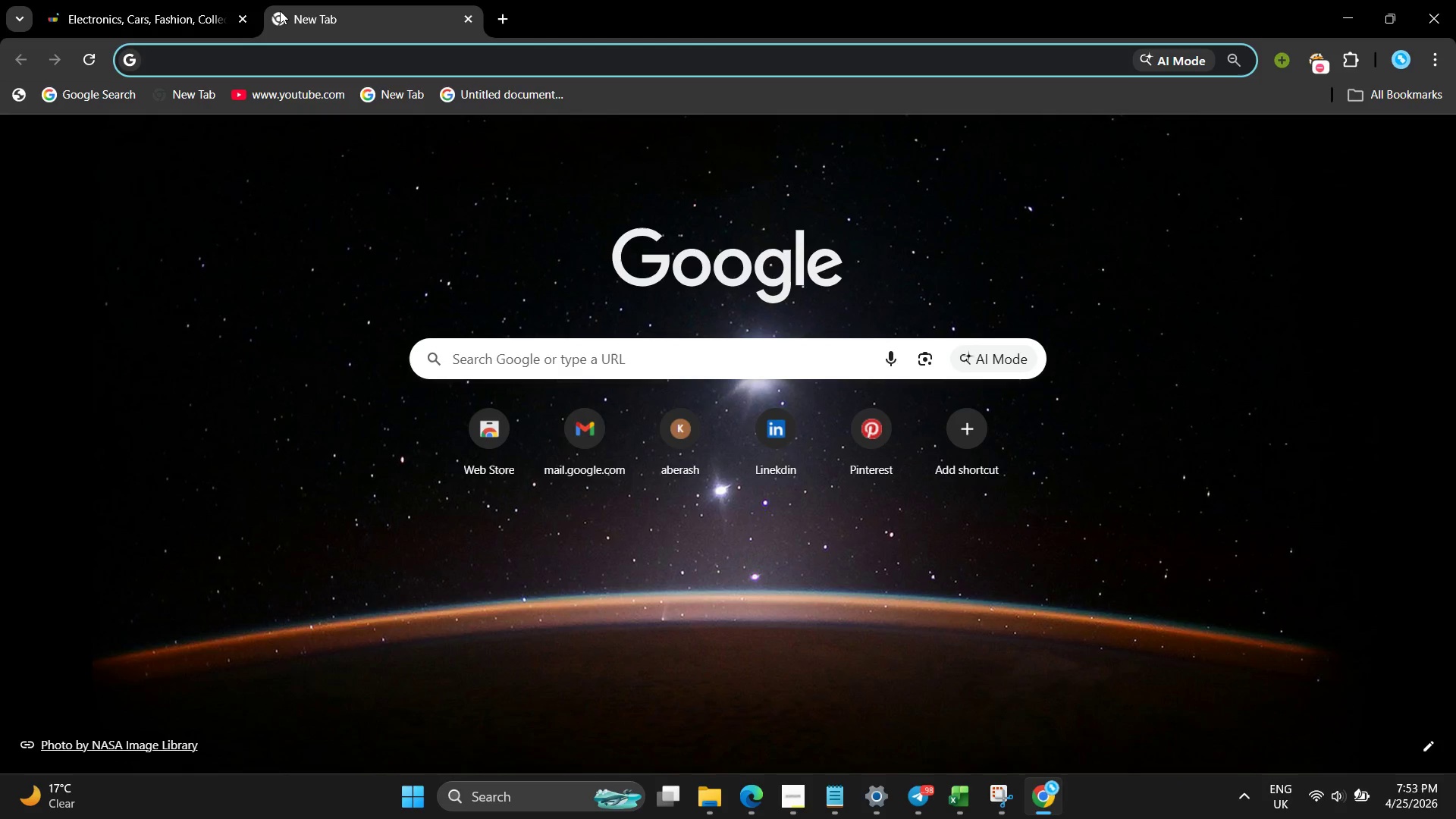 
type(go)
 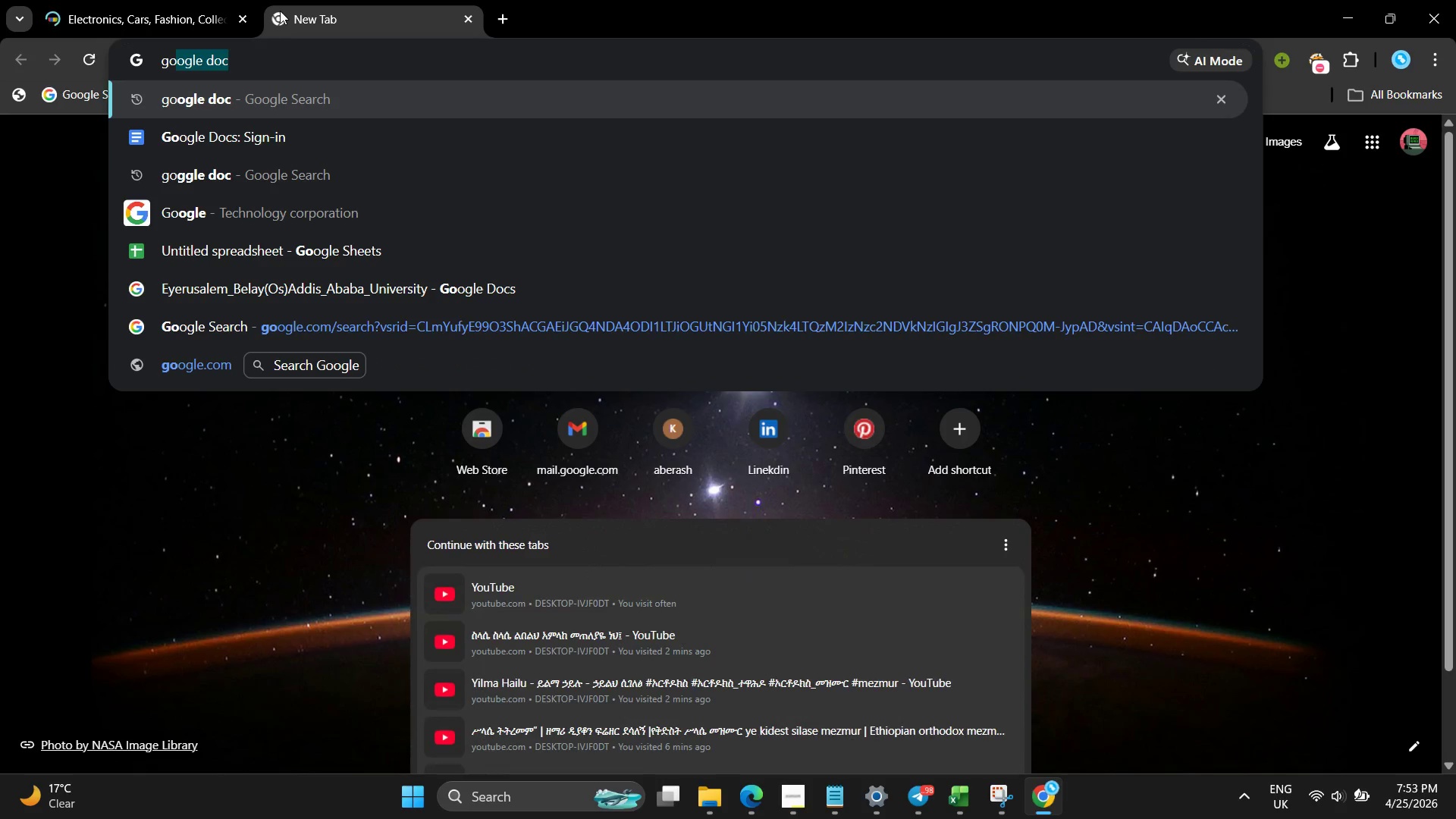 
key(Enter)
 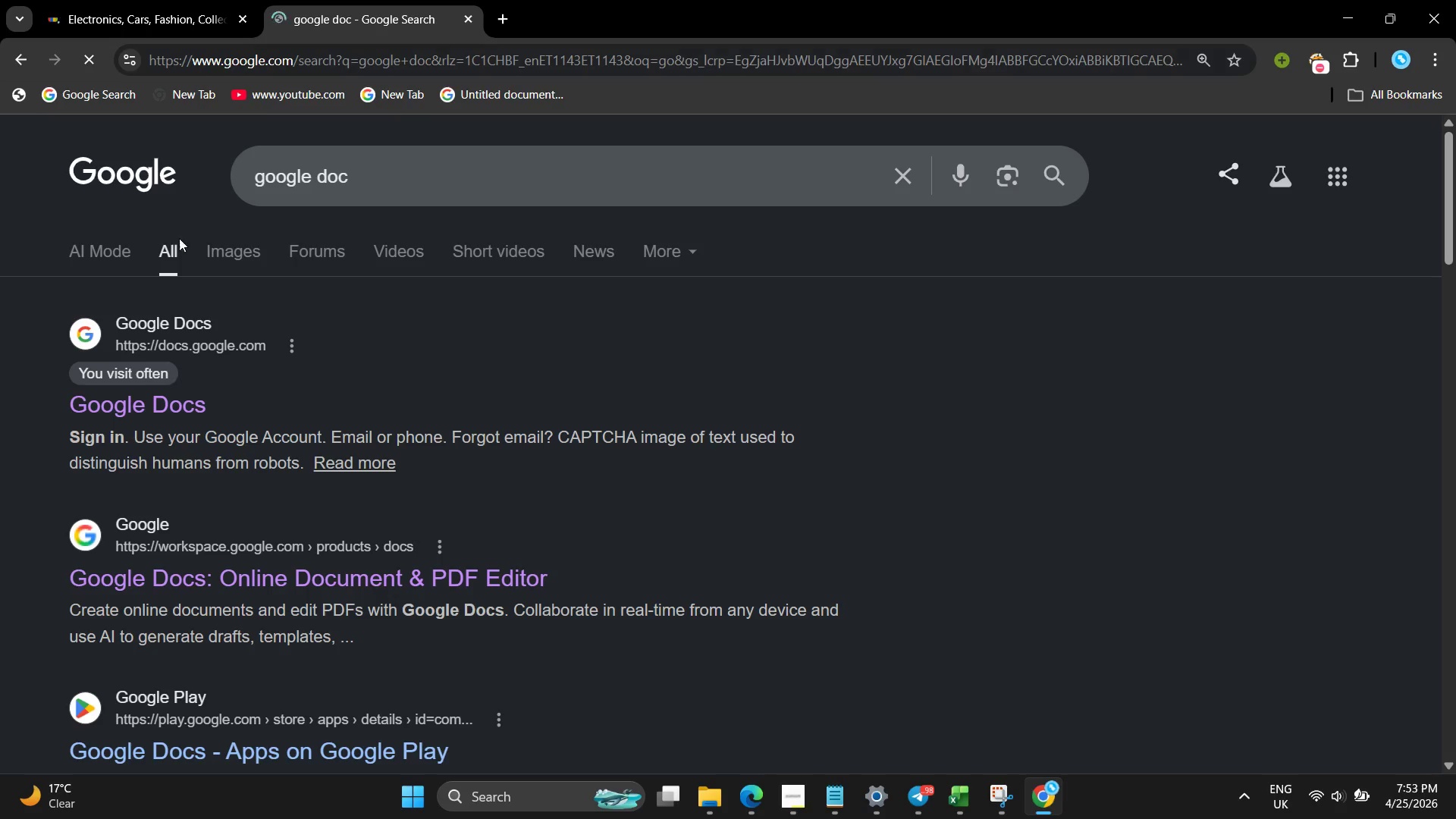 
left_click([136, 395])
 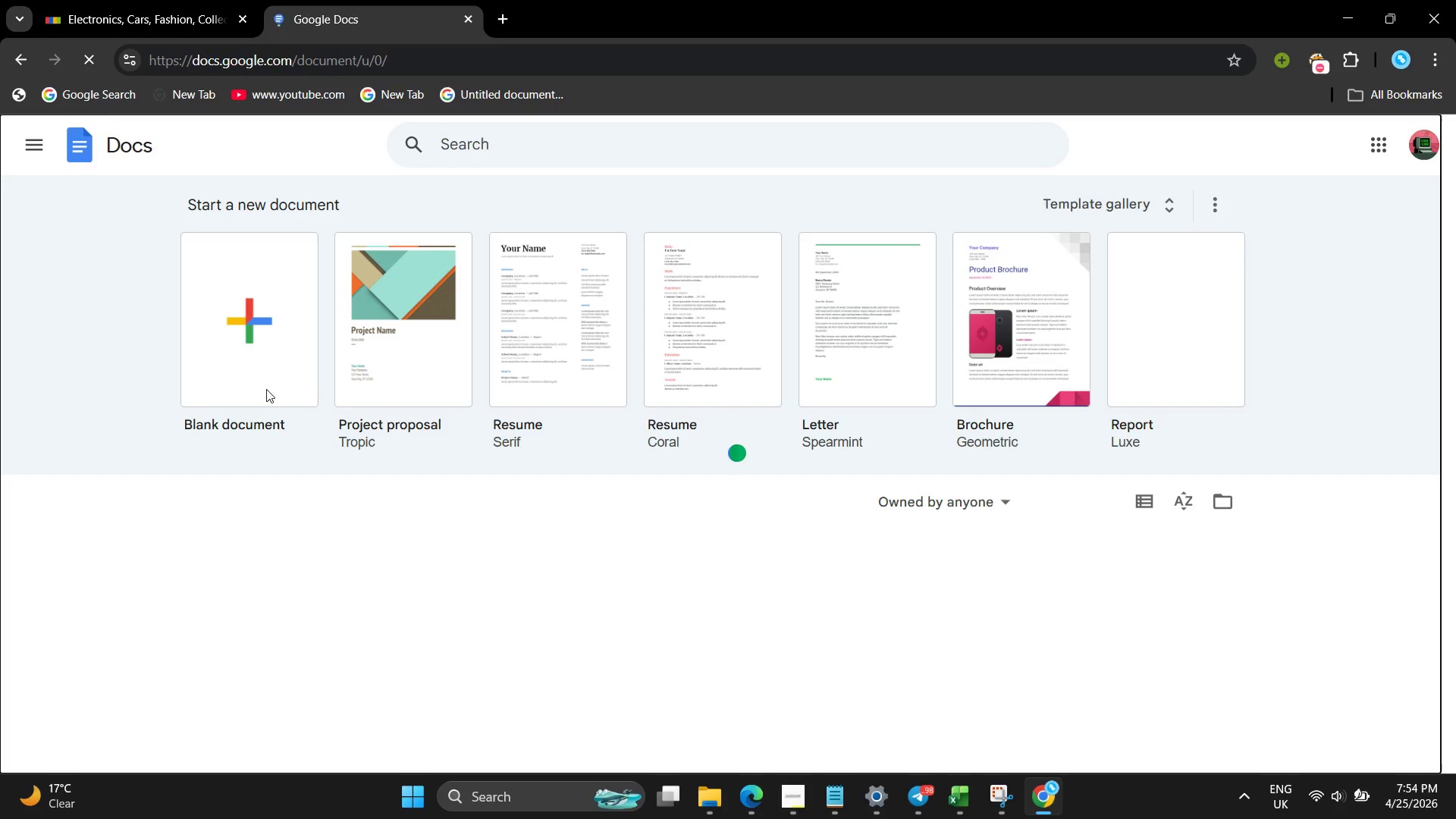 
wait(7.67)
 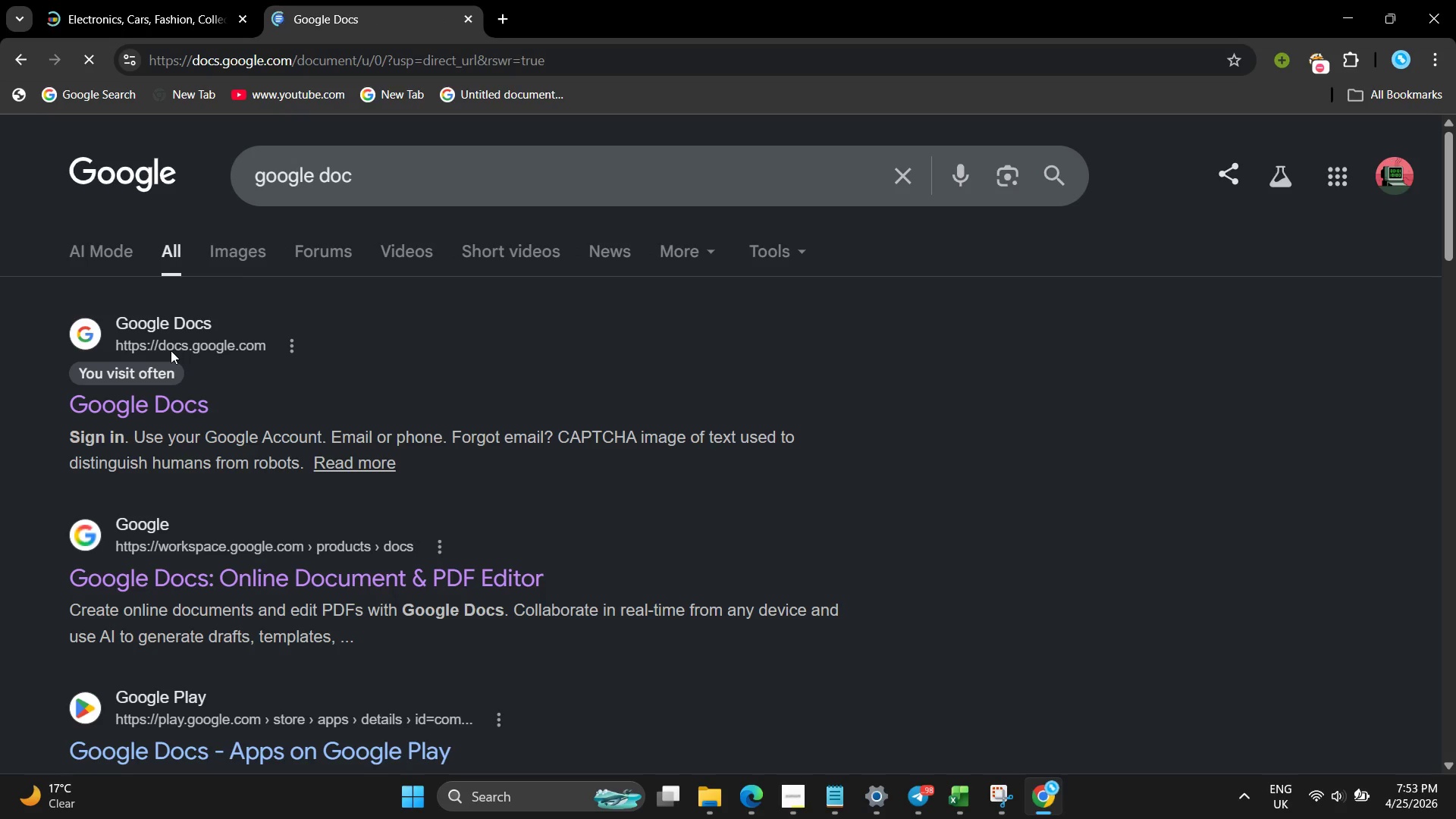 
left_click([425, 339])
 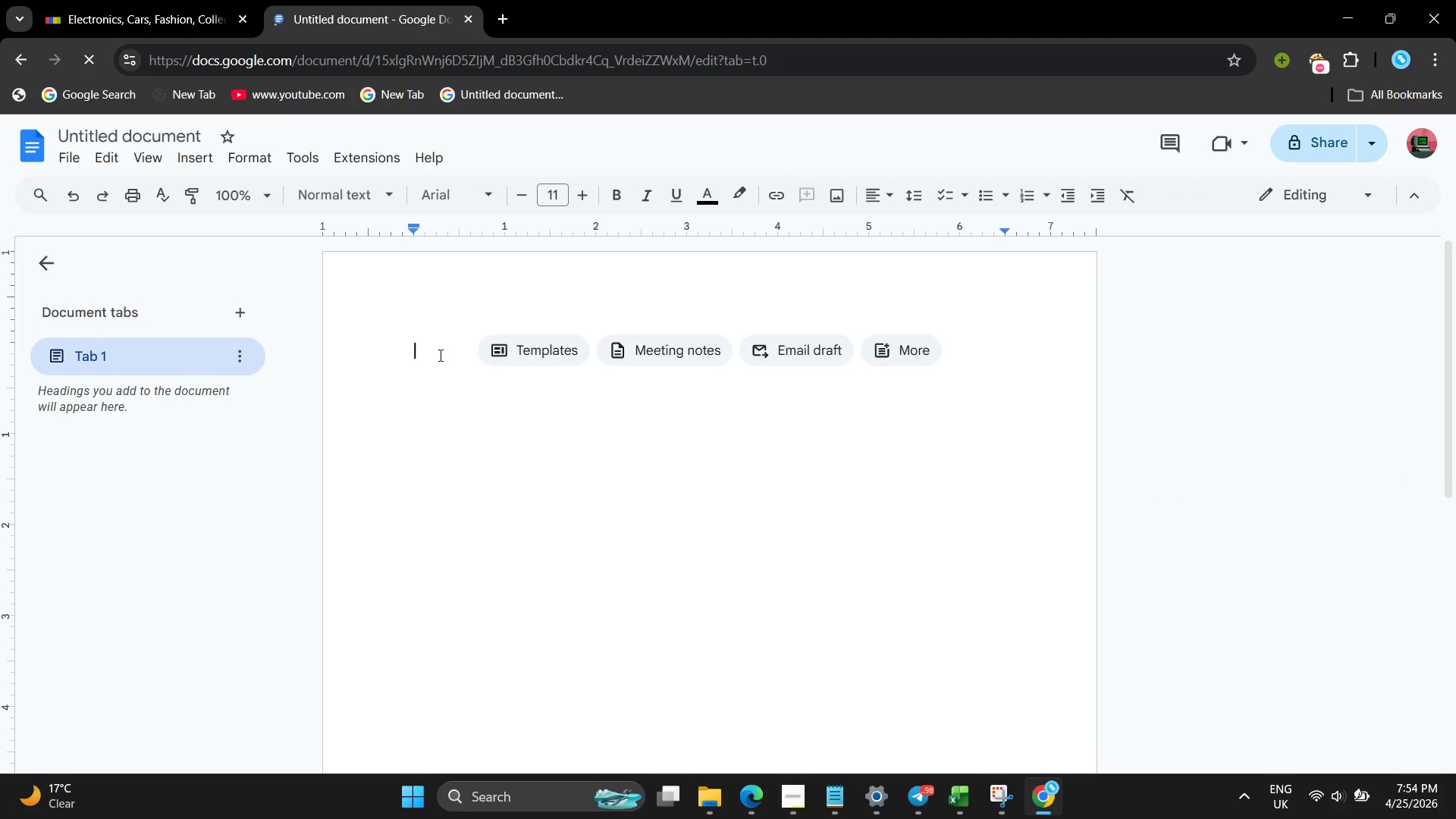 
wait(6.34)
 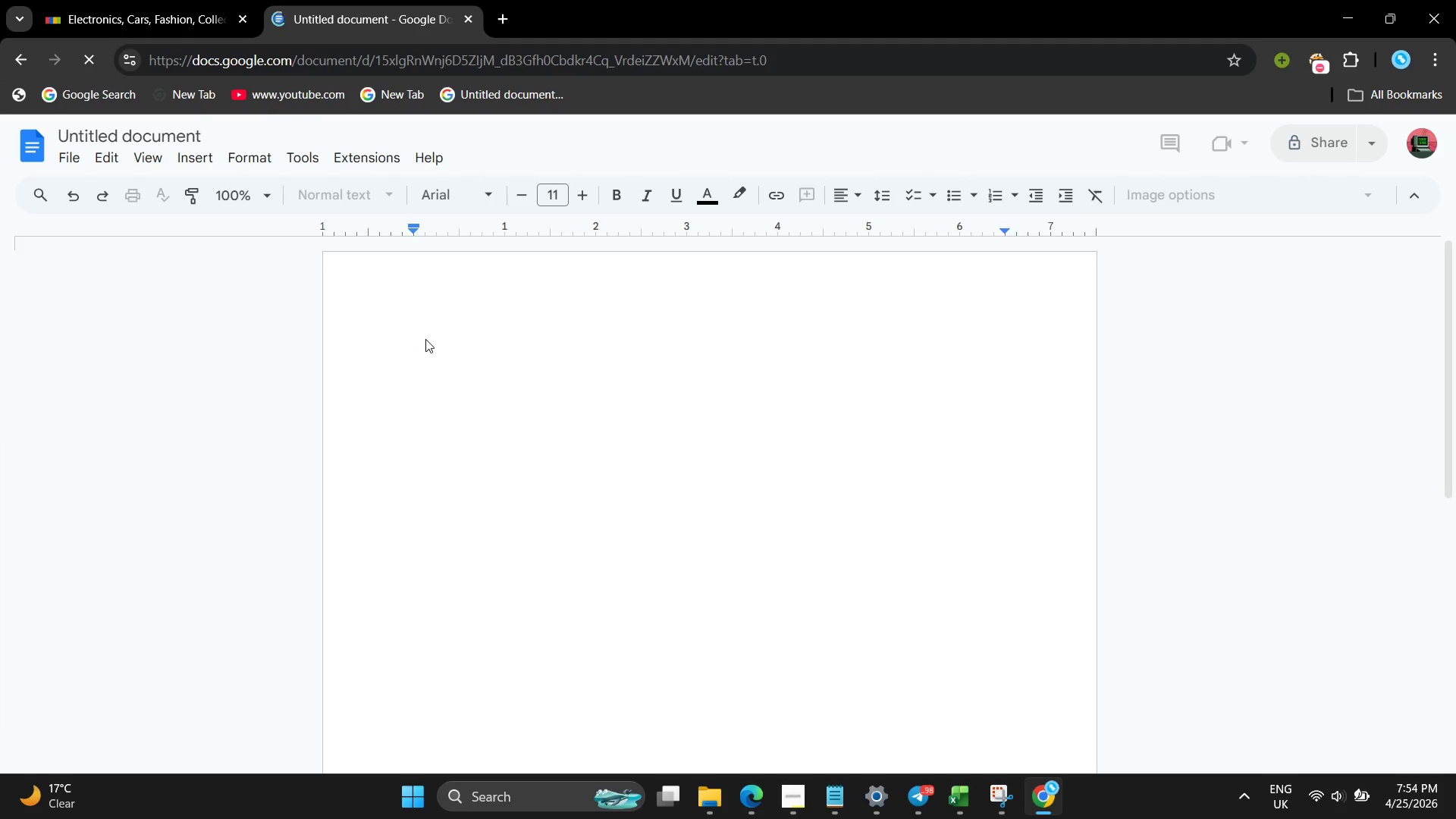 
type(Retired )
 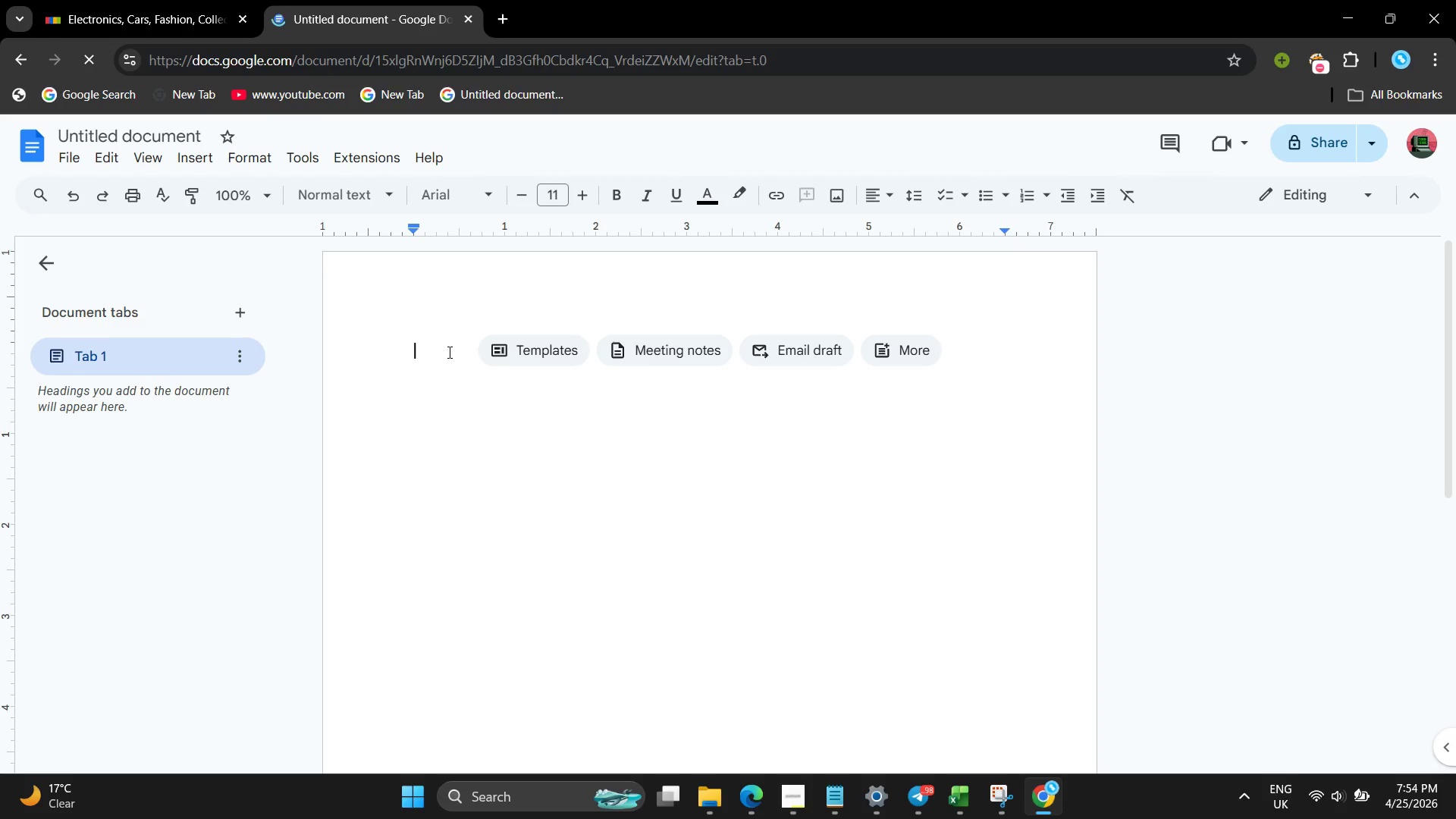 
left_click([449, 352])
 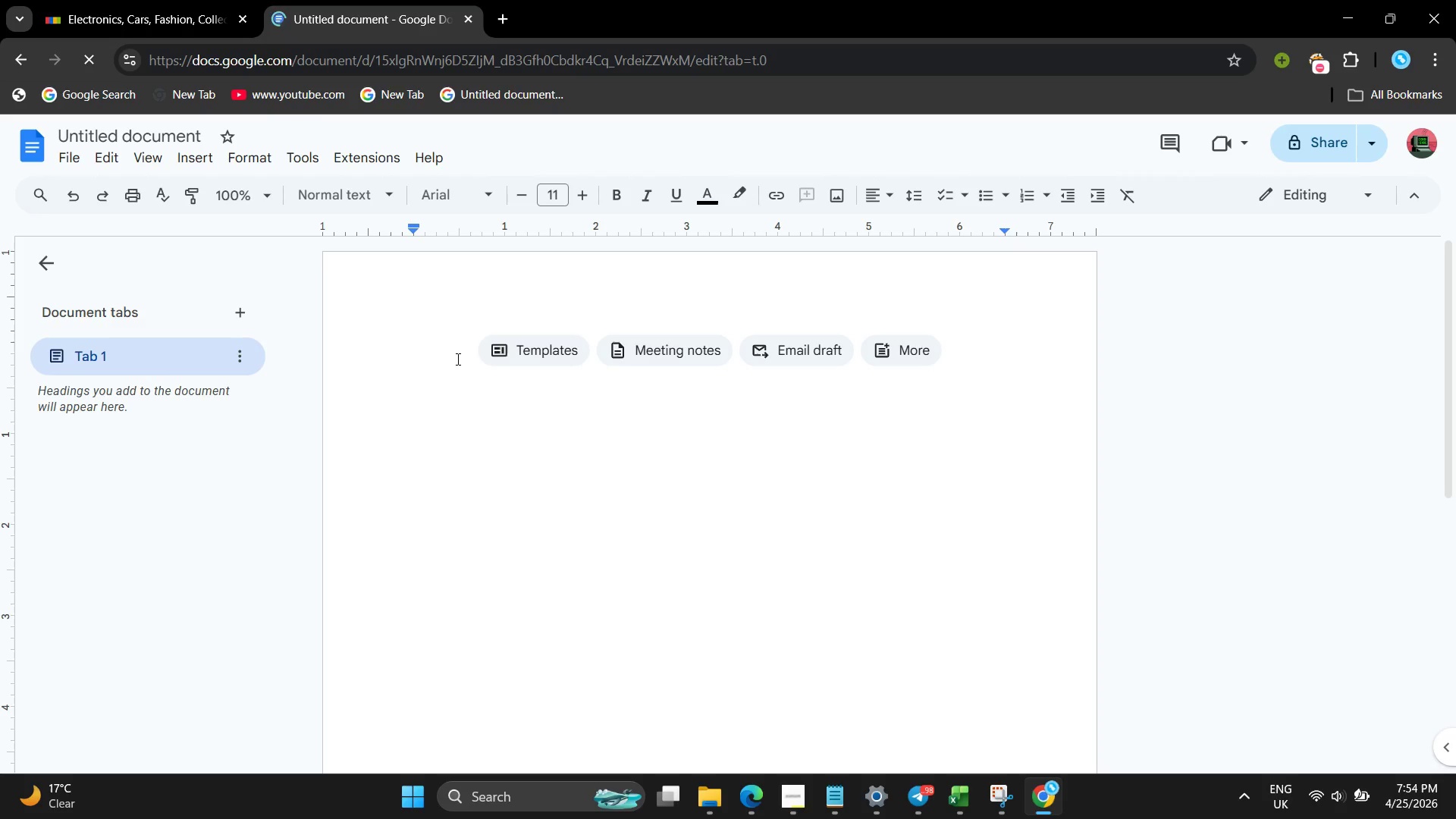 
left_click([457, 359])
 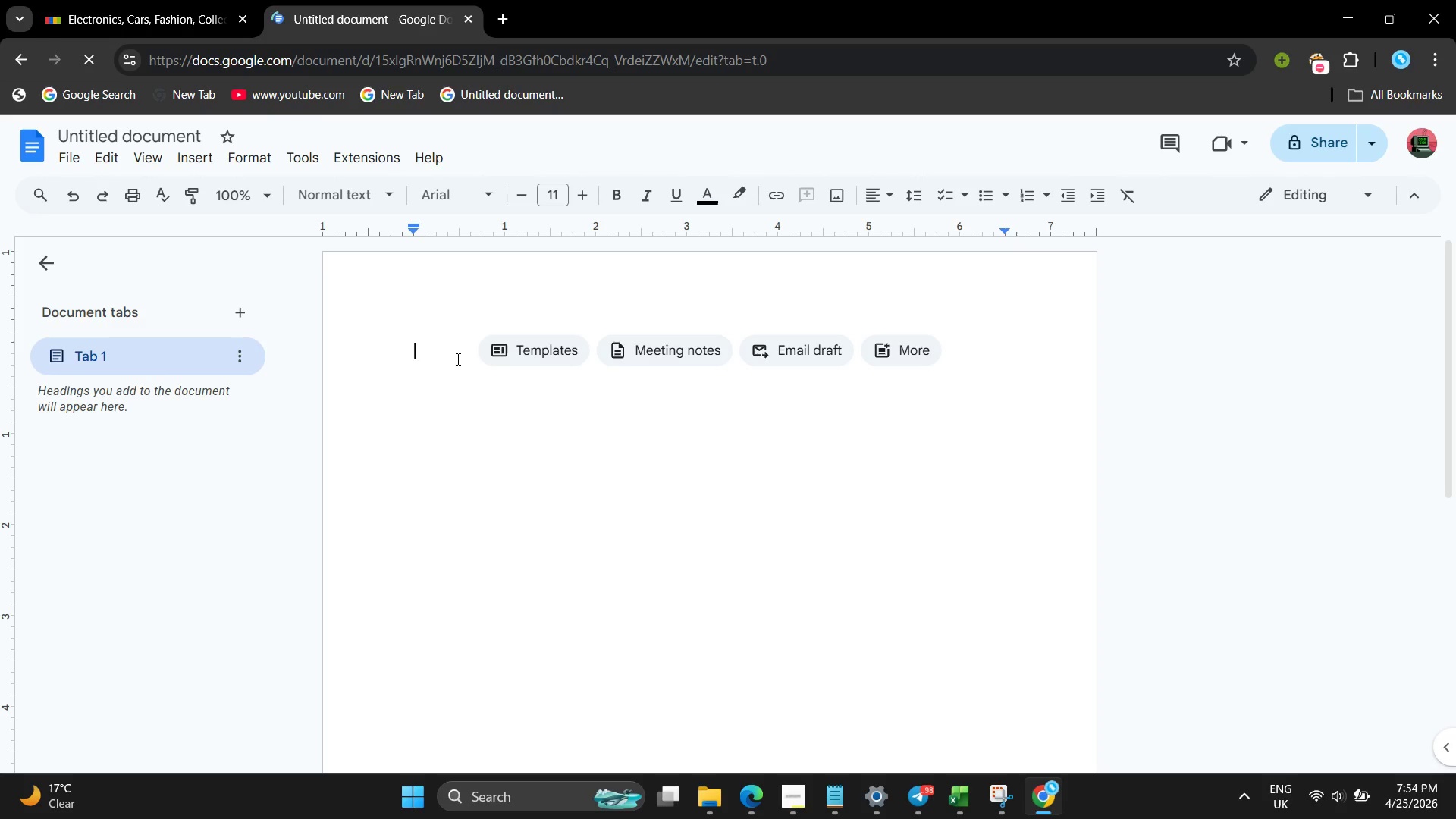 
type(Rer)
key(Backspace)
type(tire )
key(Backspace)
type(d proffesional )
 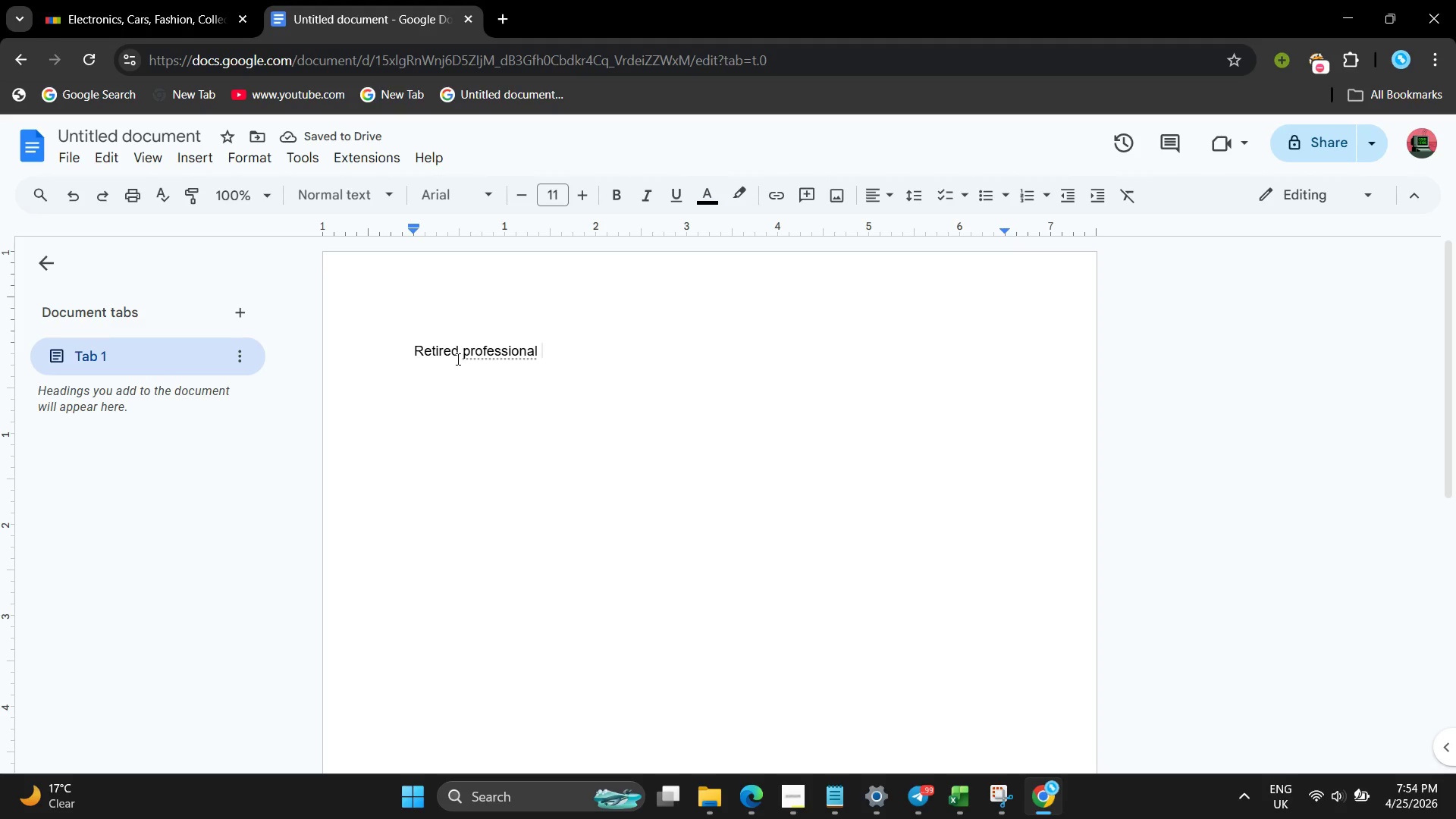 
wait(8.95)
 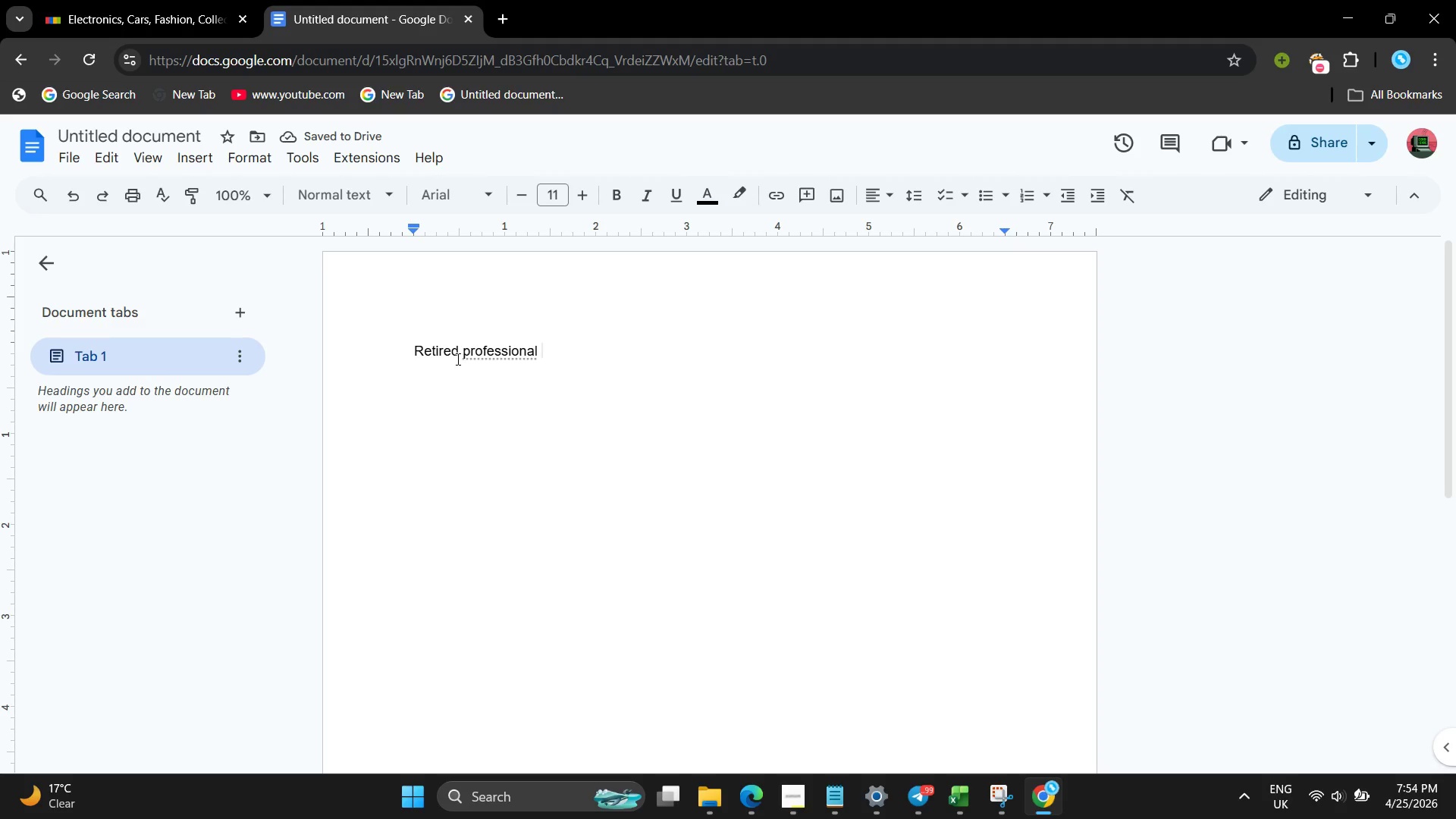 
type(enta)
key(Backspace)
type(ertainment )
 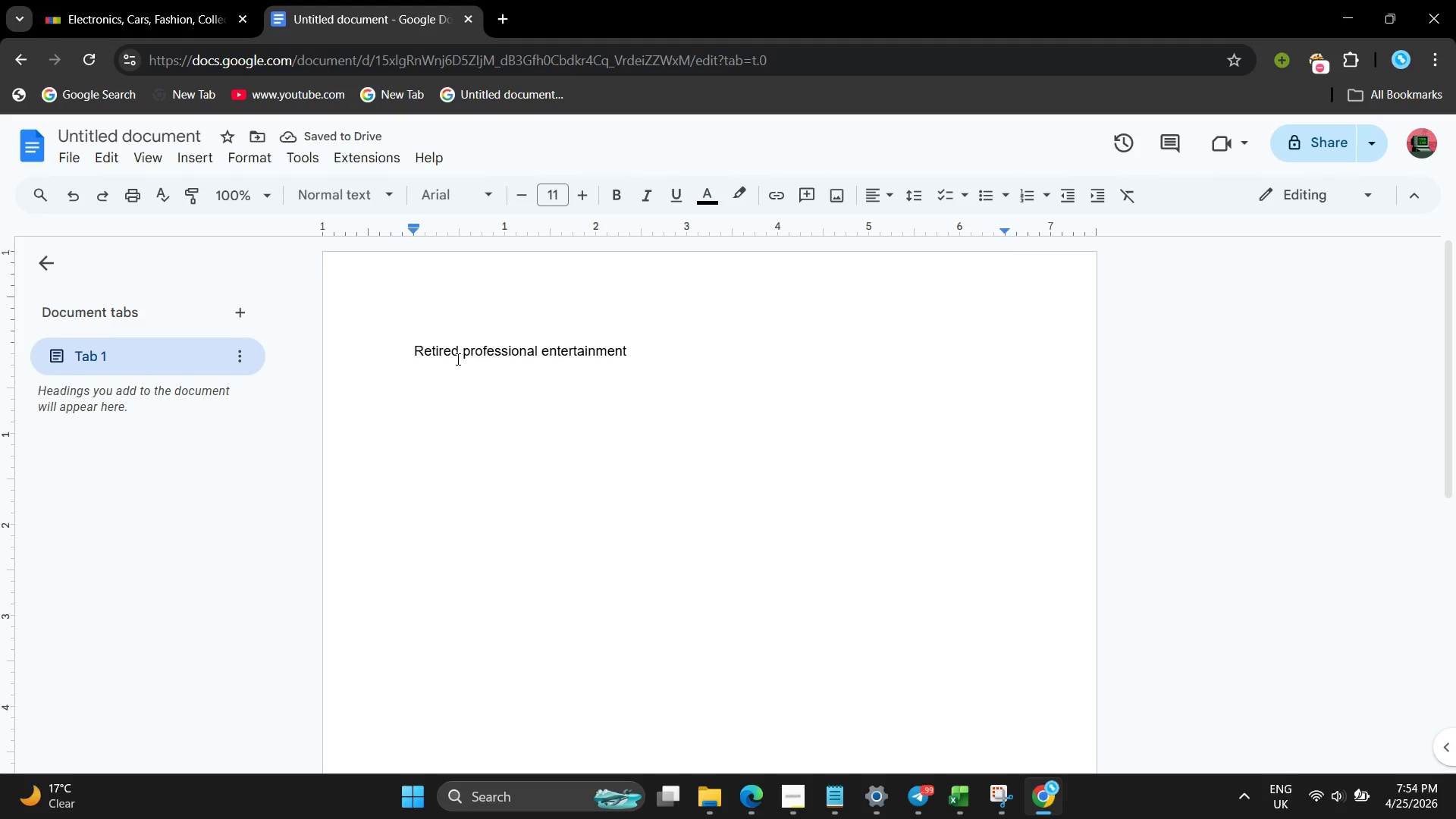 
hold_key(key=Space, duration=0.67)
 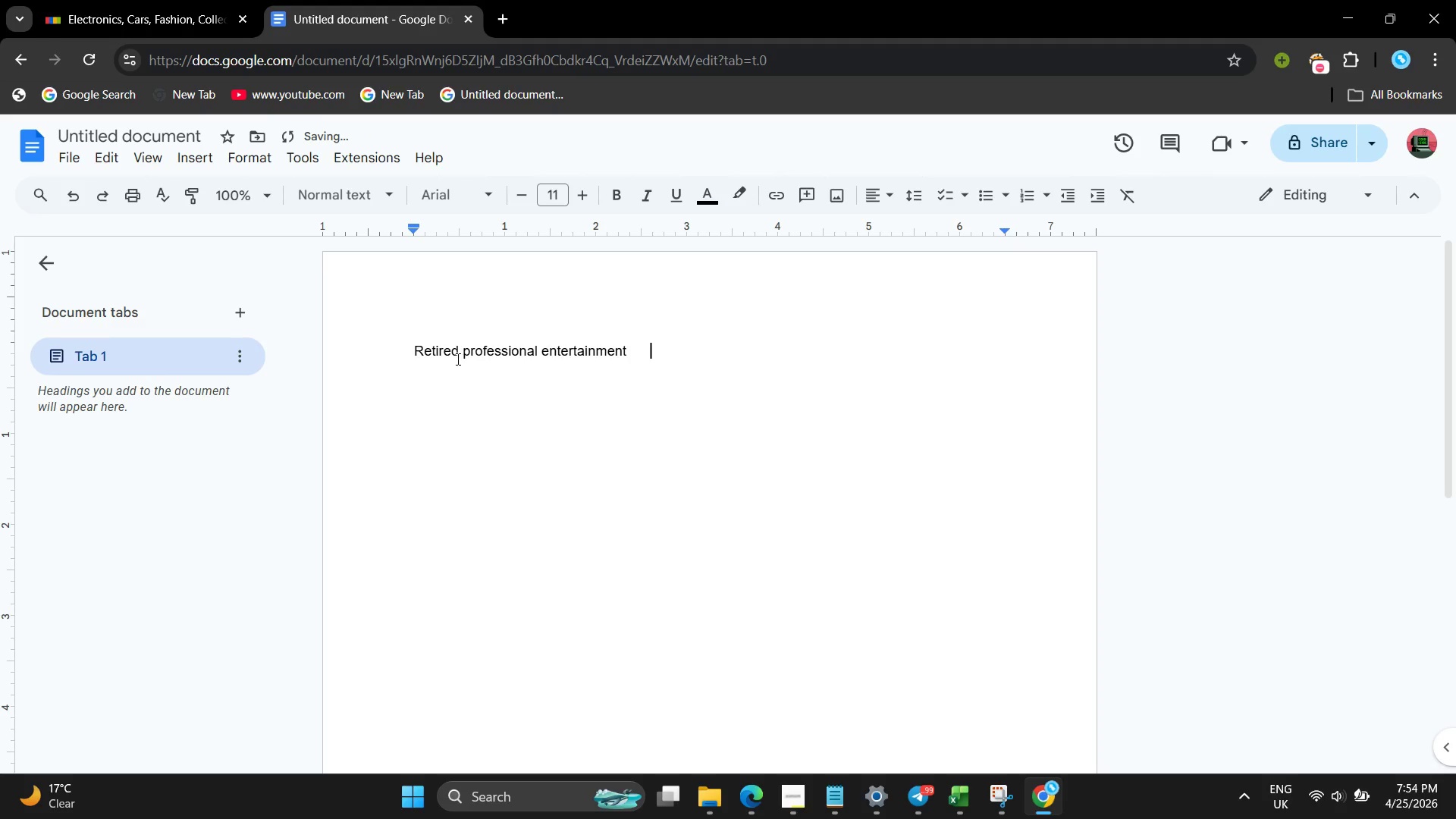 
hold_key(key=Space, duration=0.64)
 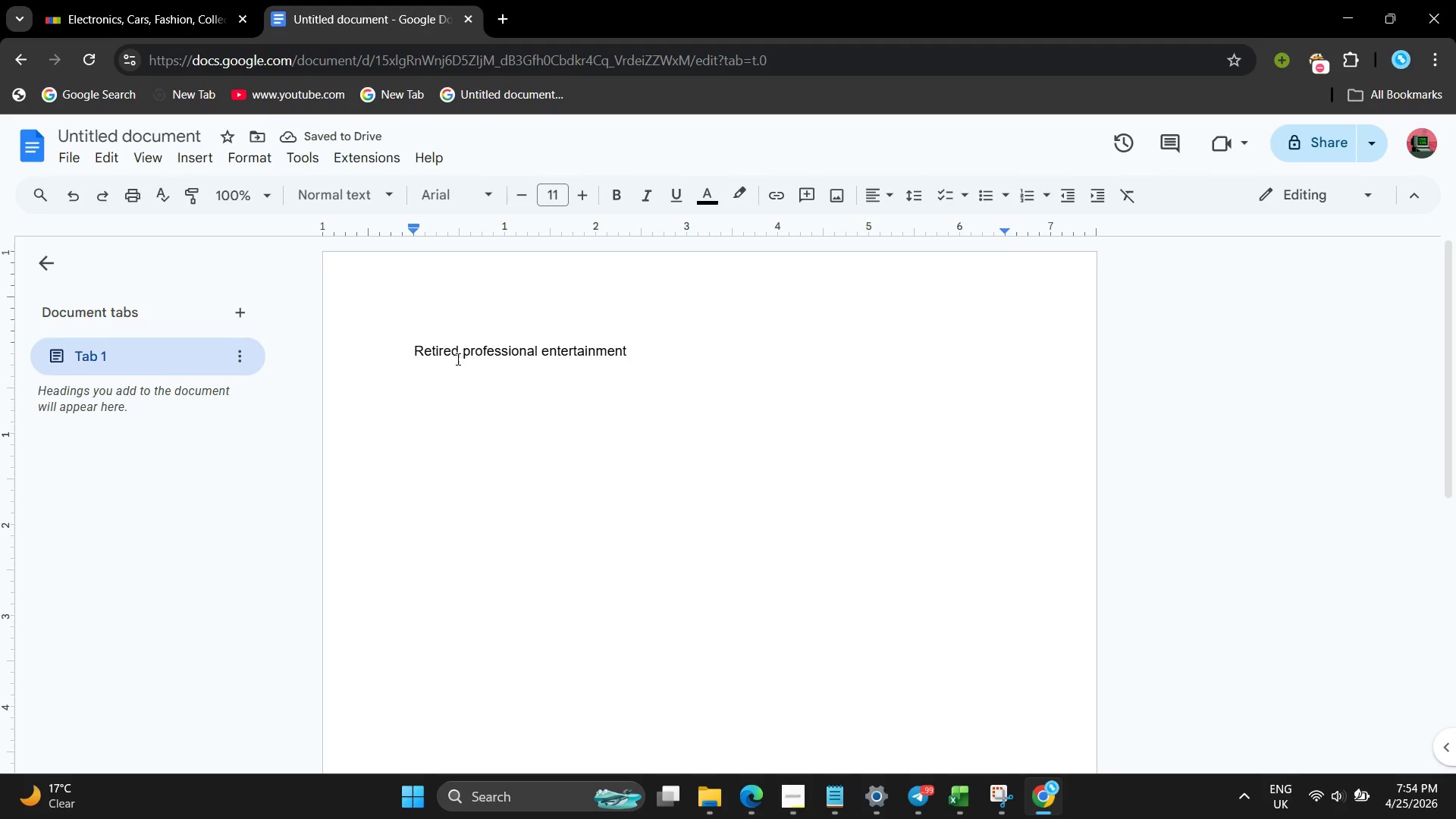 
wait(5.58)
 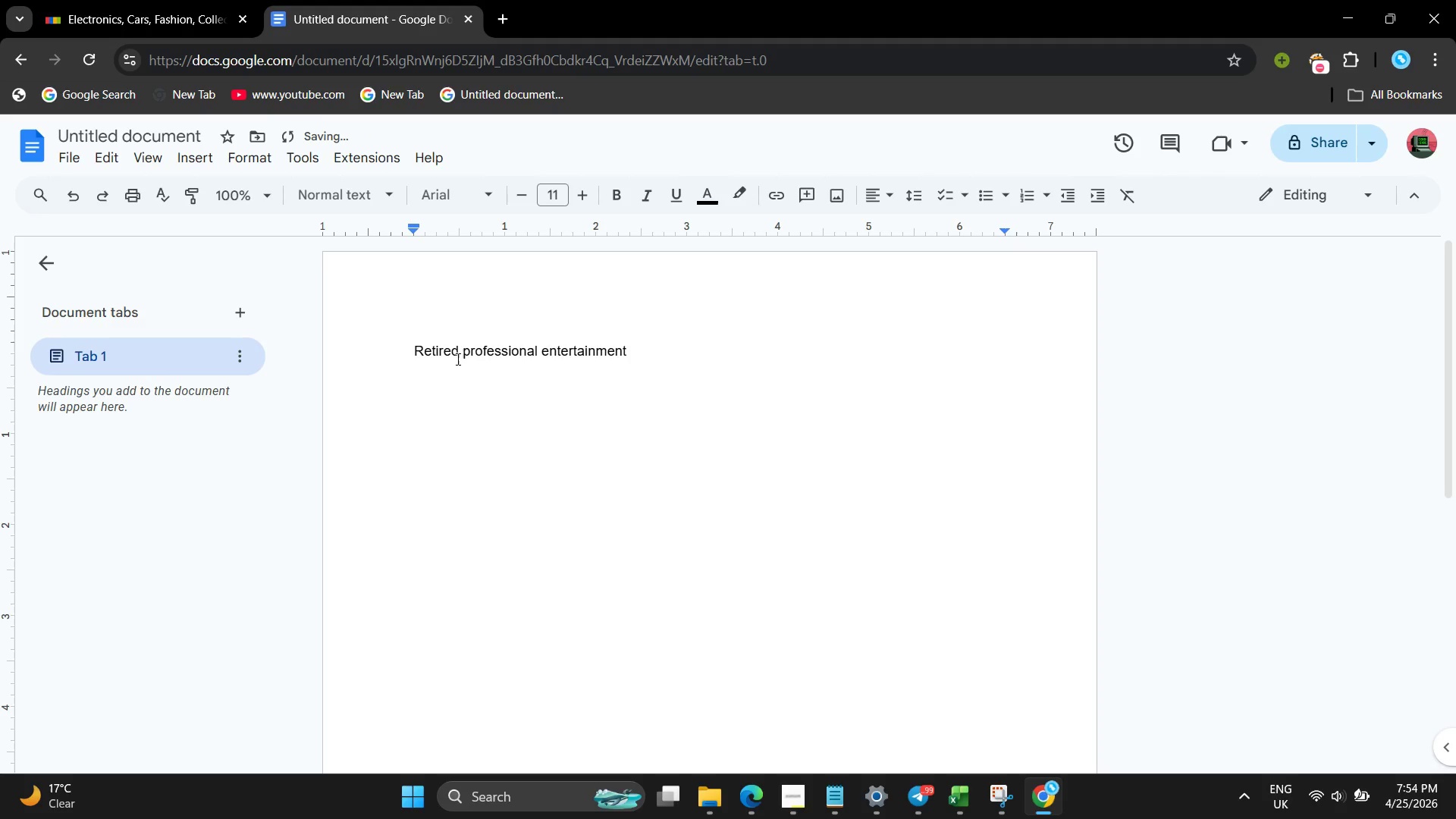 
key(Meta+MetaLeft)
 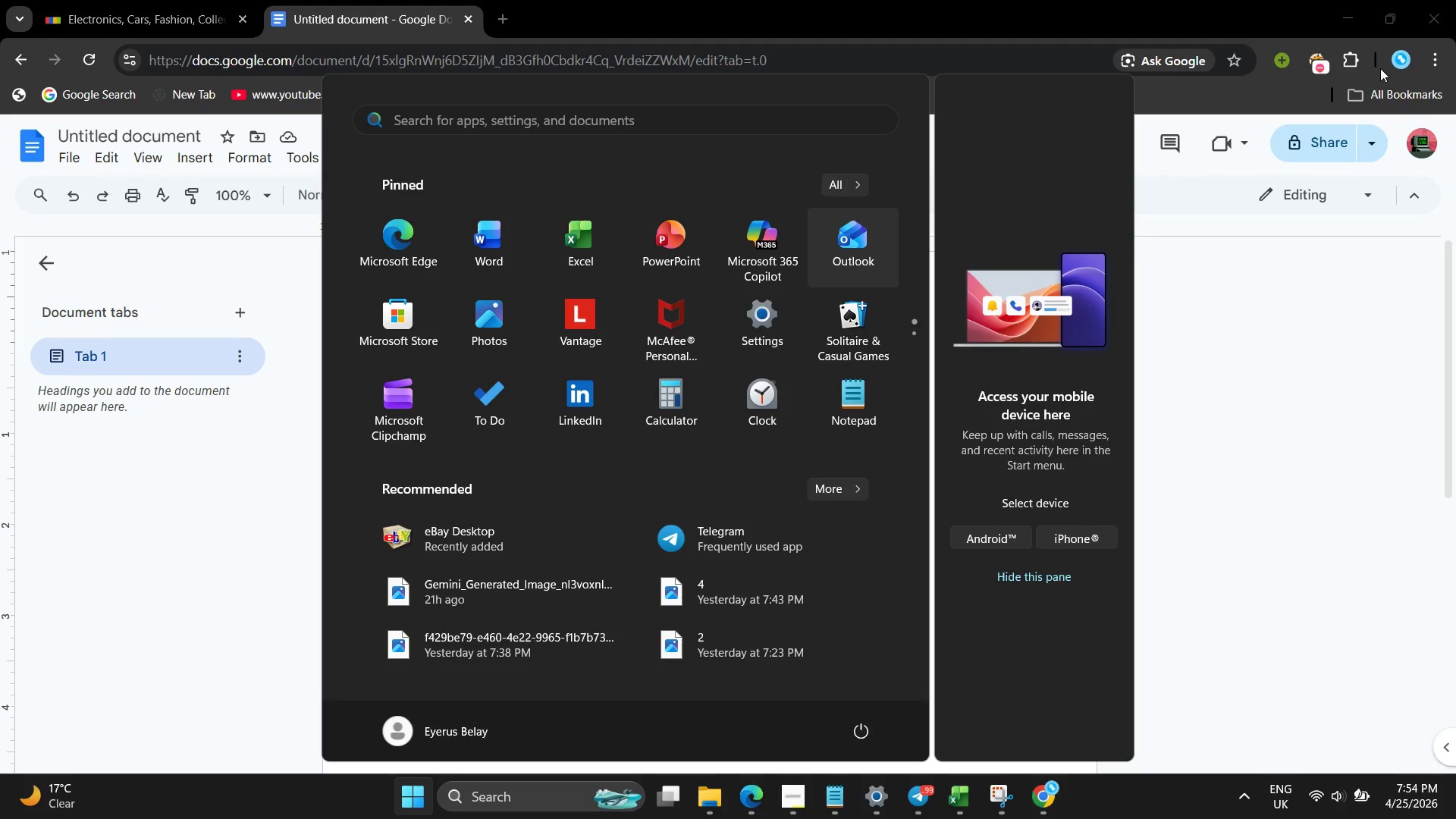 
left_click([1389, 340])
 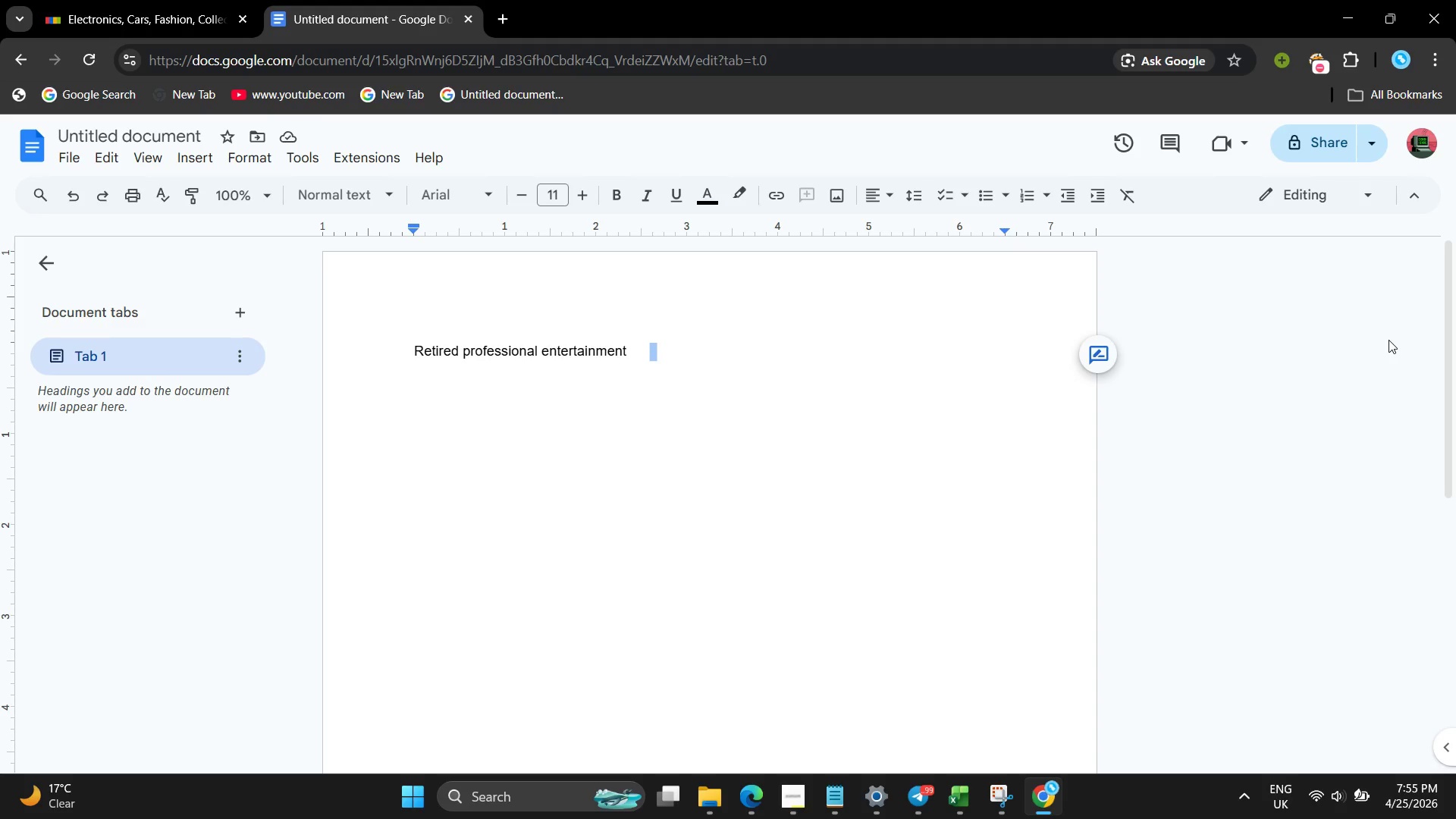 
key(Backspace)
 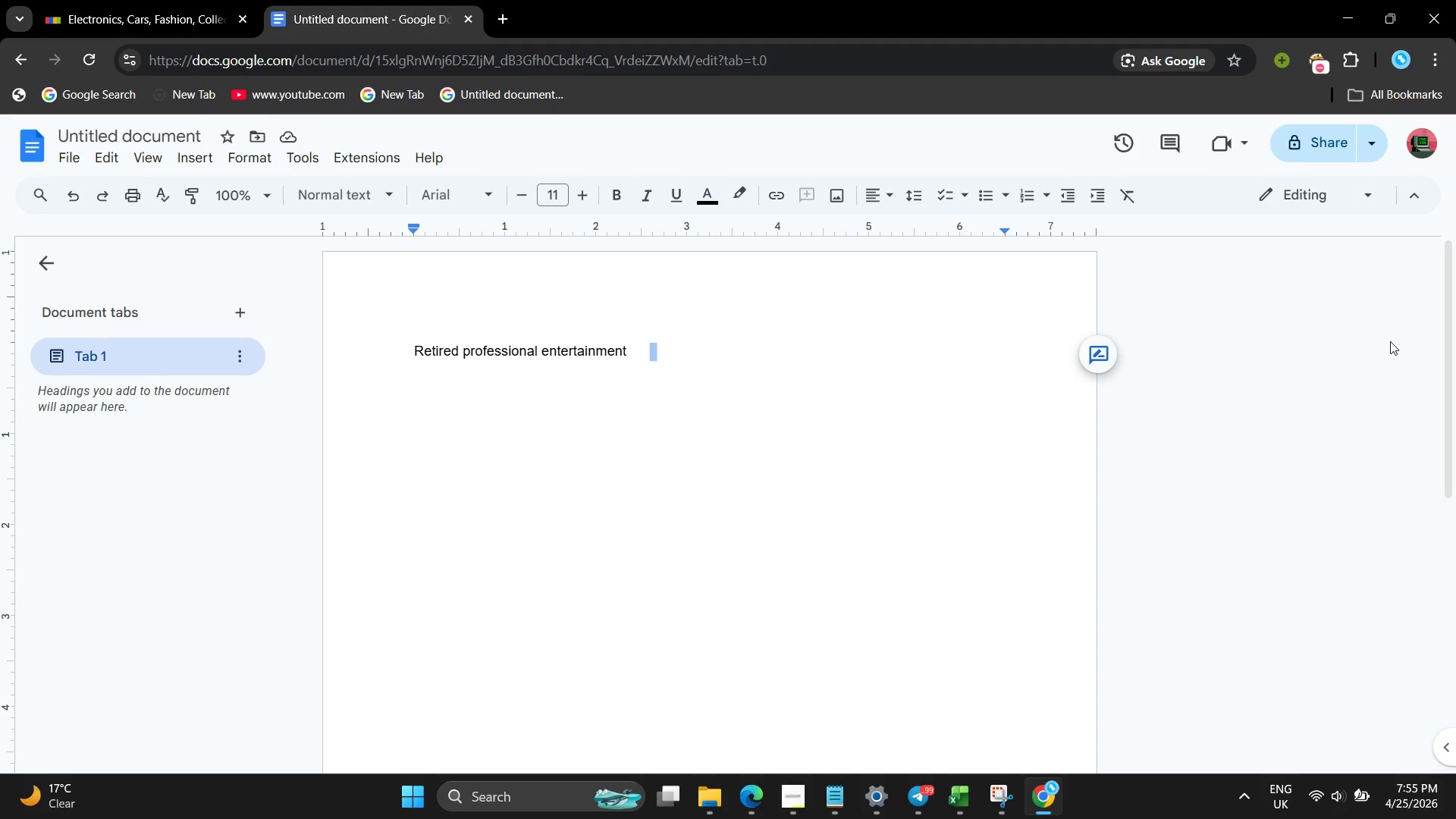 
key(Backspace)
 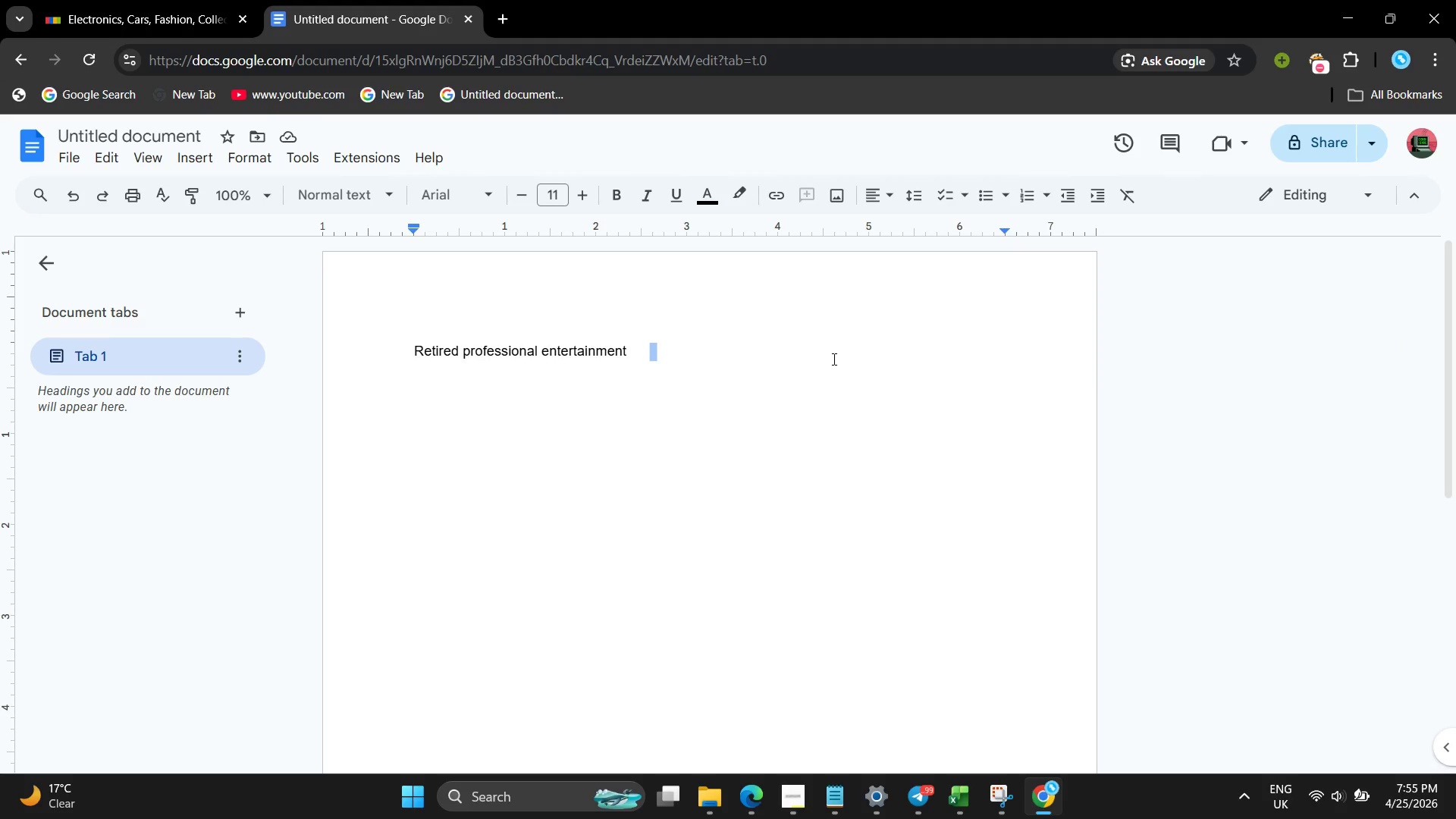 
left_click([728, 372])
 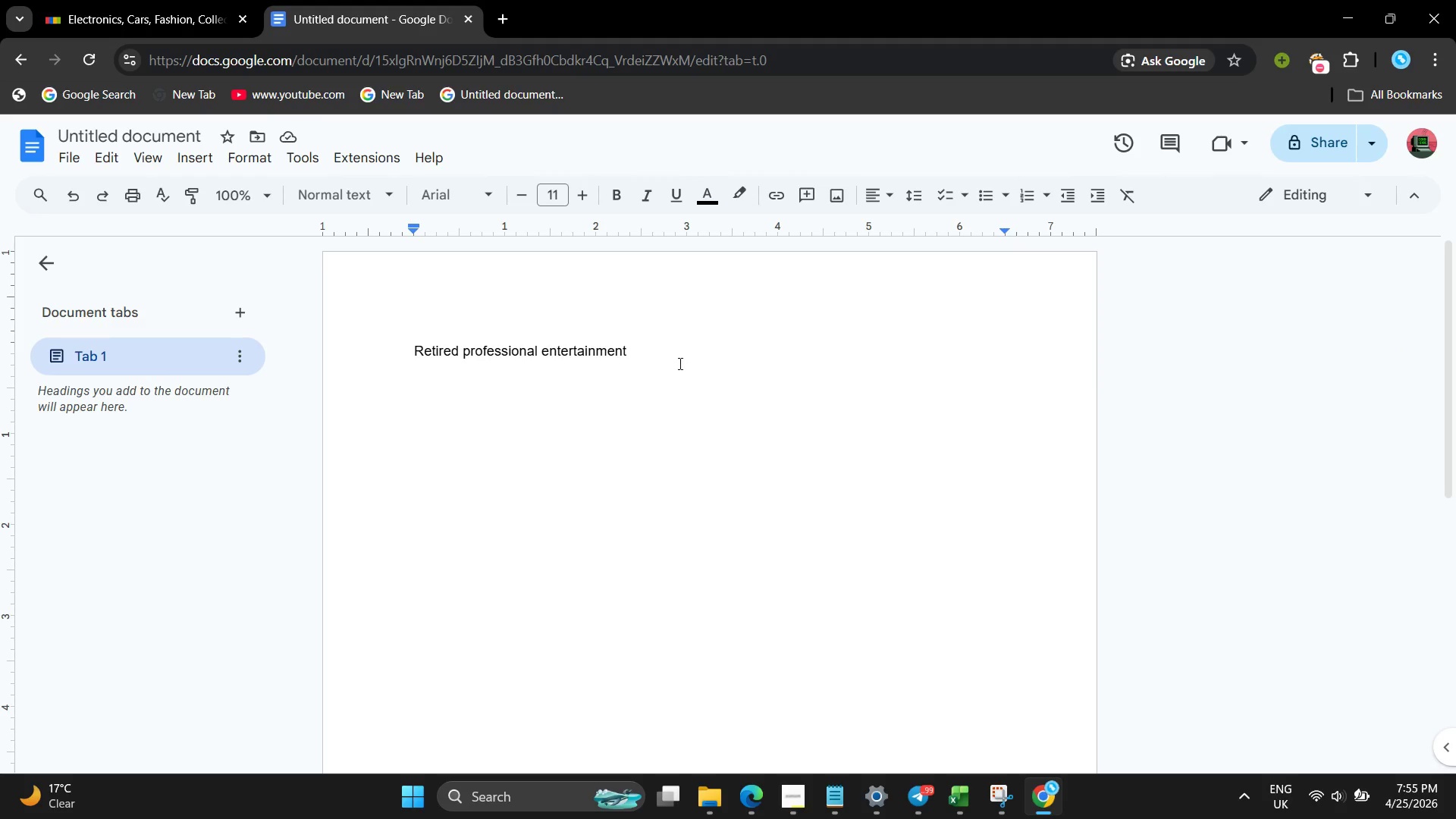 
left_click([677, 363])
 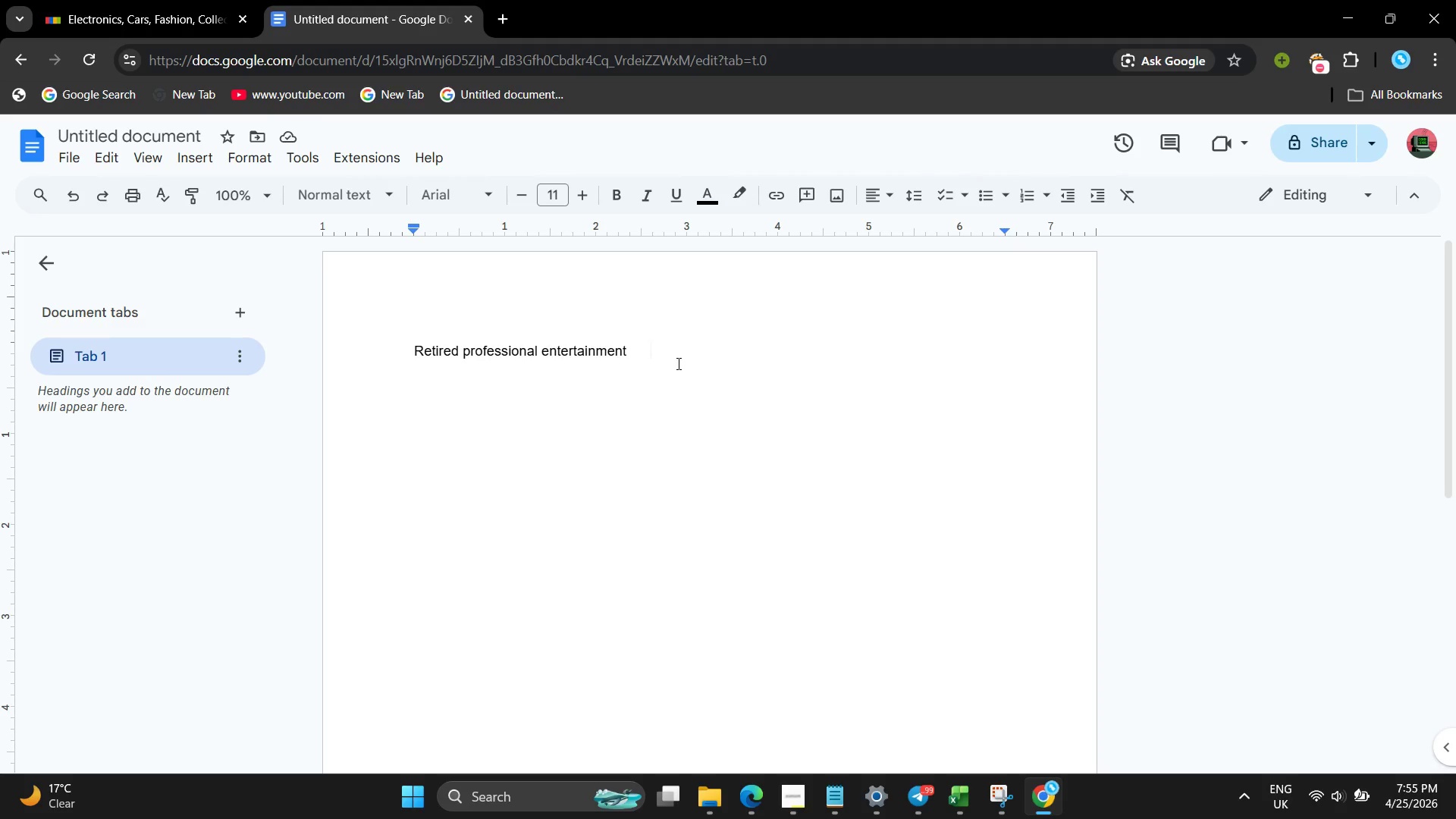 
key(Backspace)
key(Backspace)
key(Backspace)
key(Backspace)
type(equipmet form sounwave Retro`s managed rental fleet ,fully a)
key(Backspace)
type(tested and )
 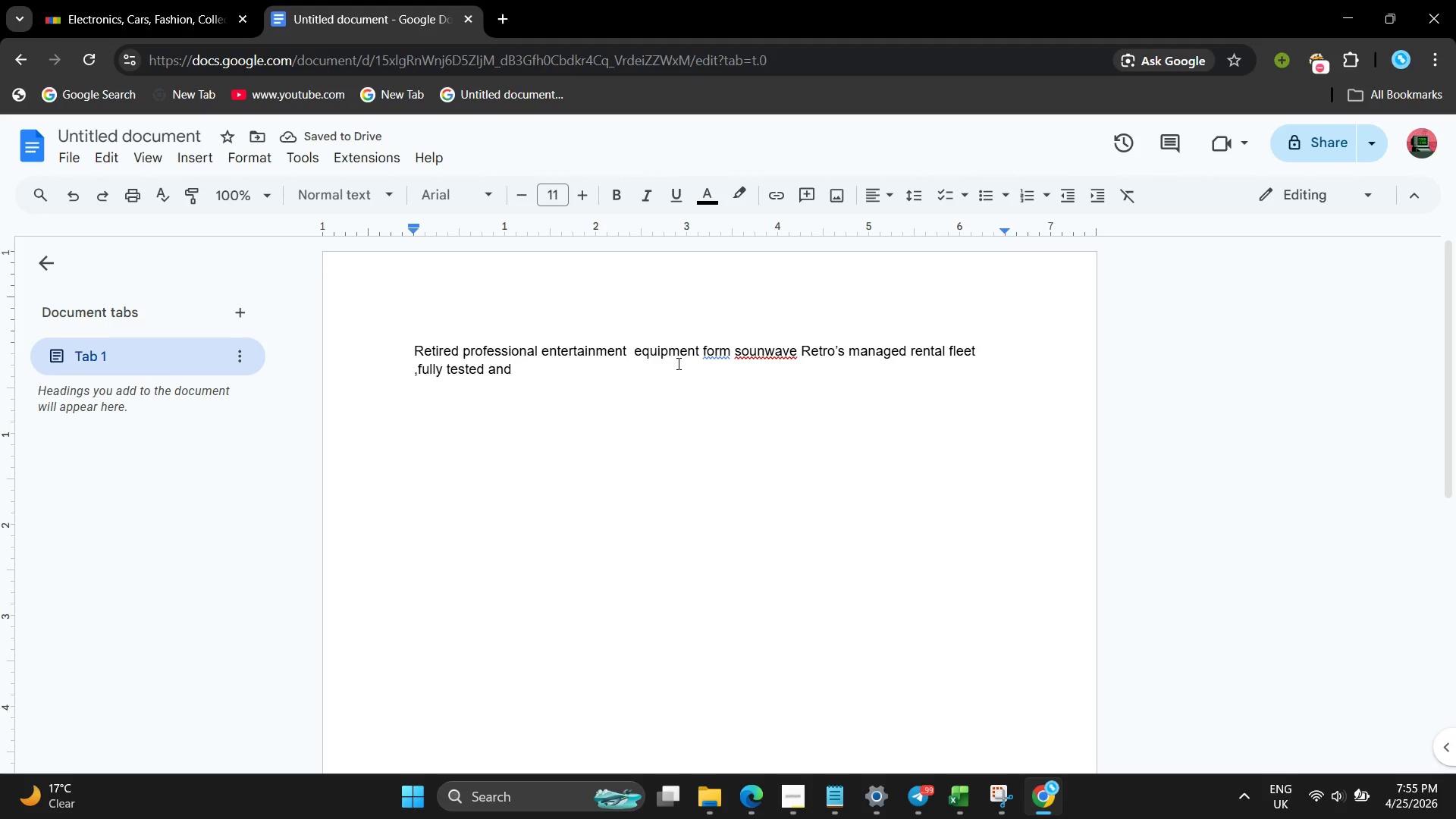 
wait(9.8)
 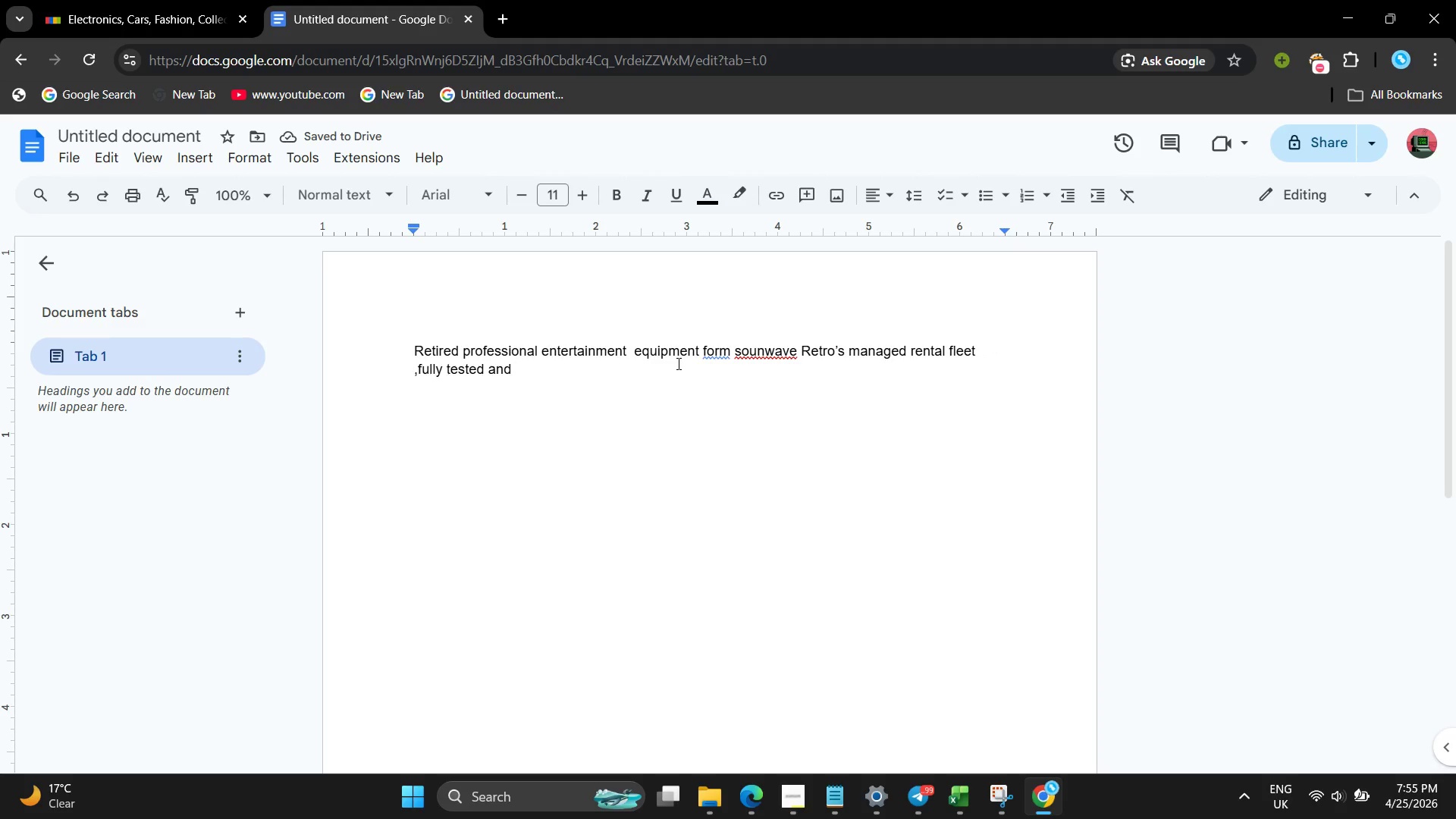 
left_click([404, 362])
 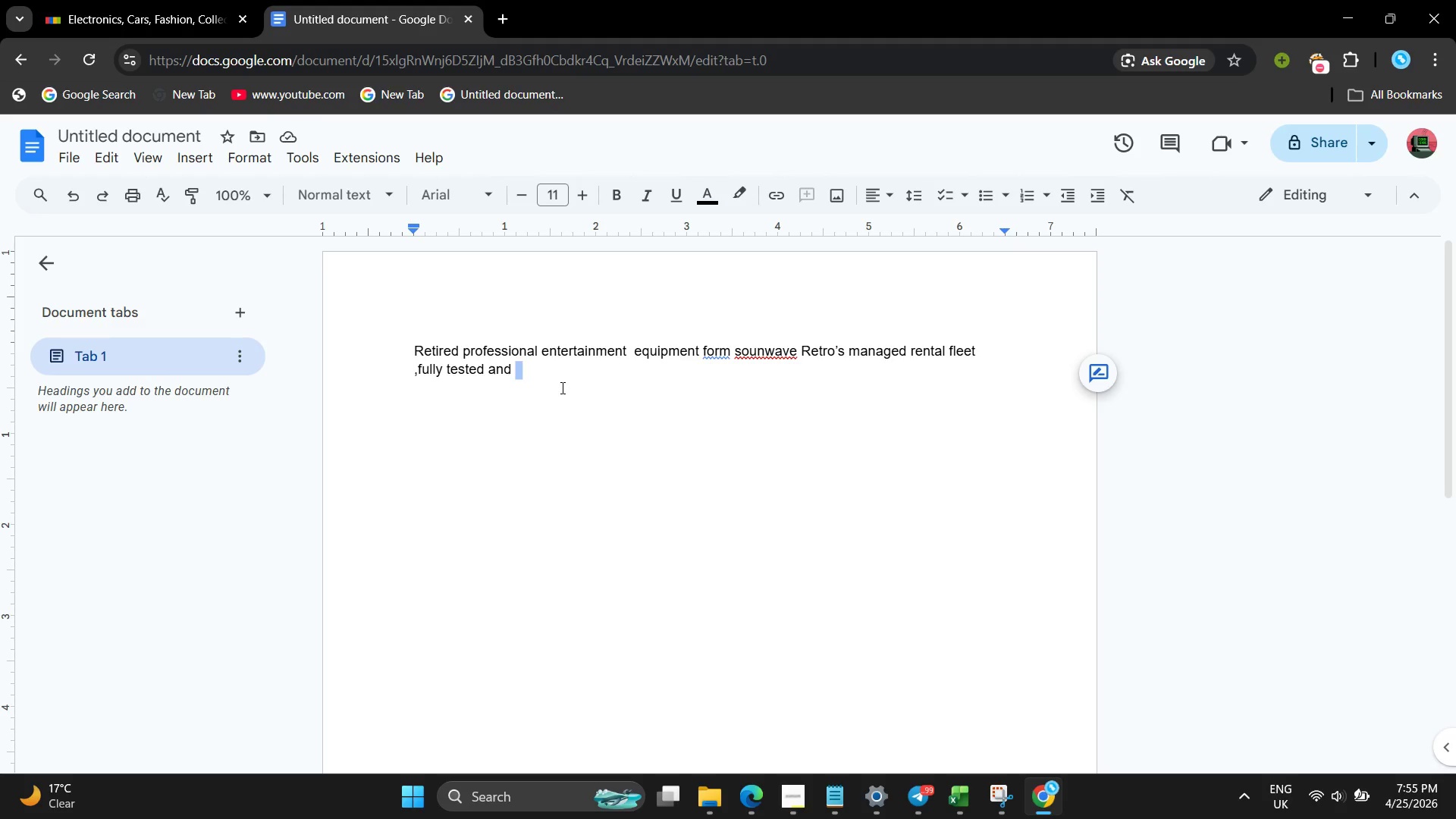 
wait(7.25)
 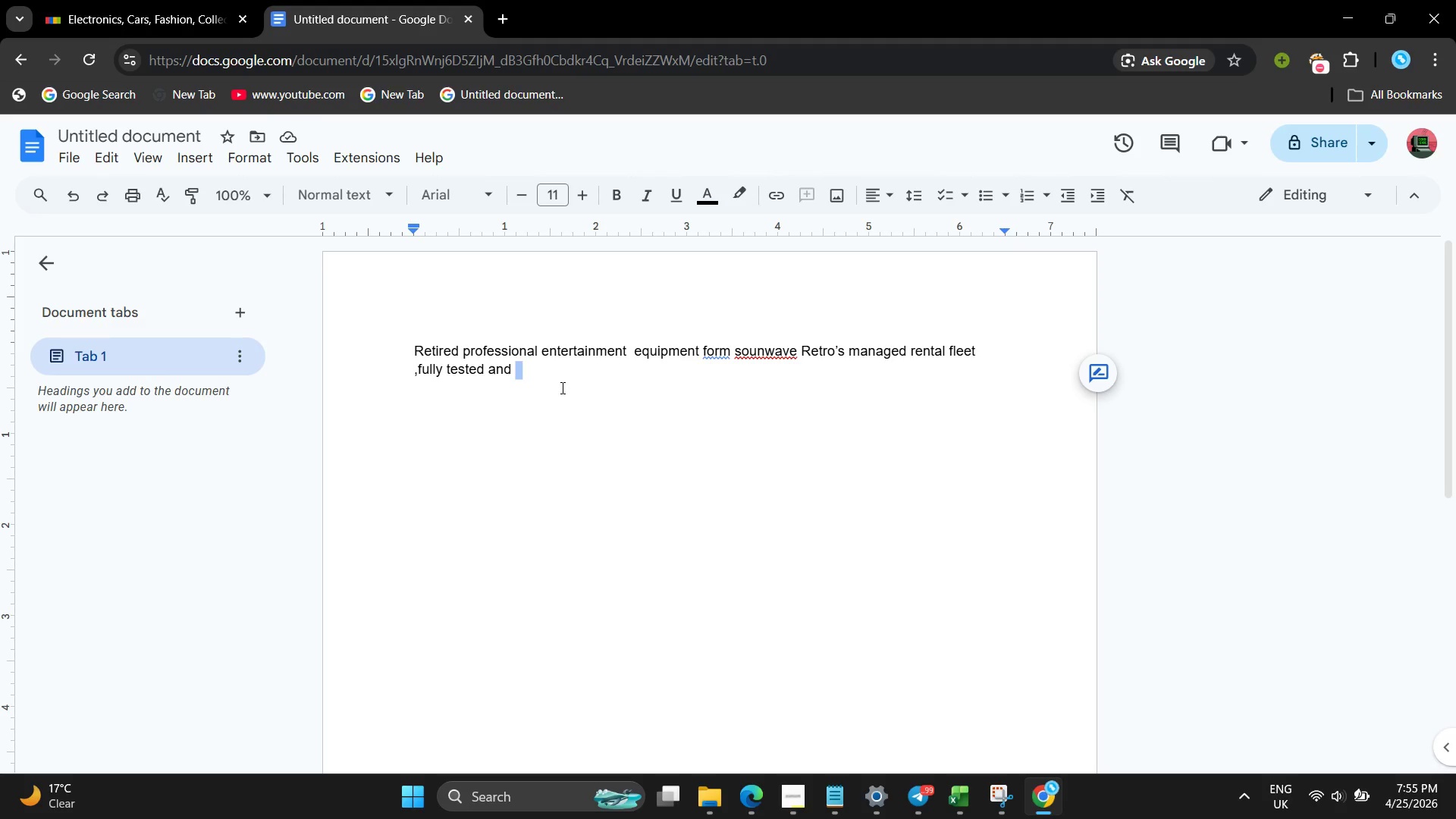 
type(secu)
key(Backspace)
key(Backspace)
type(rvice-verfid for resale to venue and Dk)
key(Backspace)
type(j/s)
key(Backspace)
key(Backspace)
type(`s )
 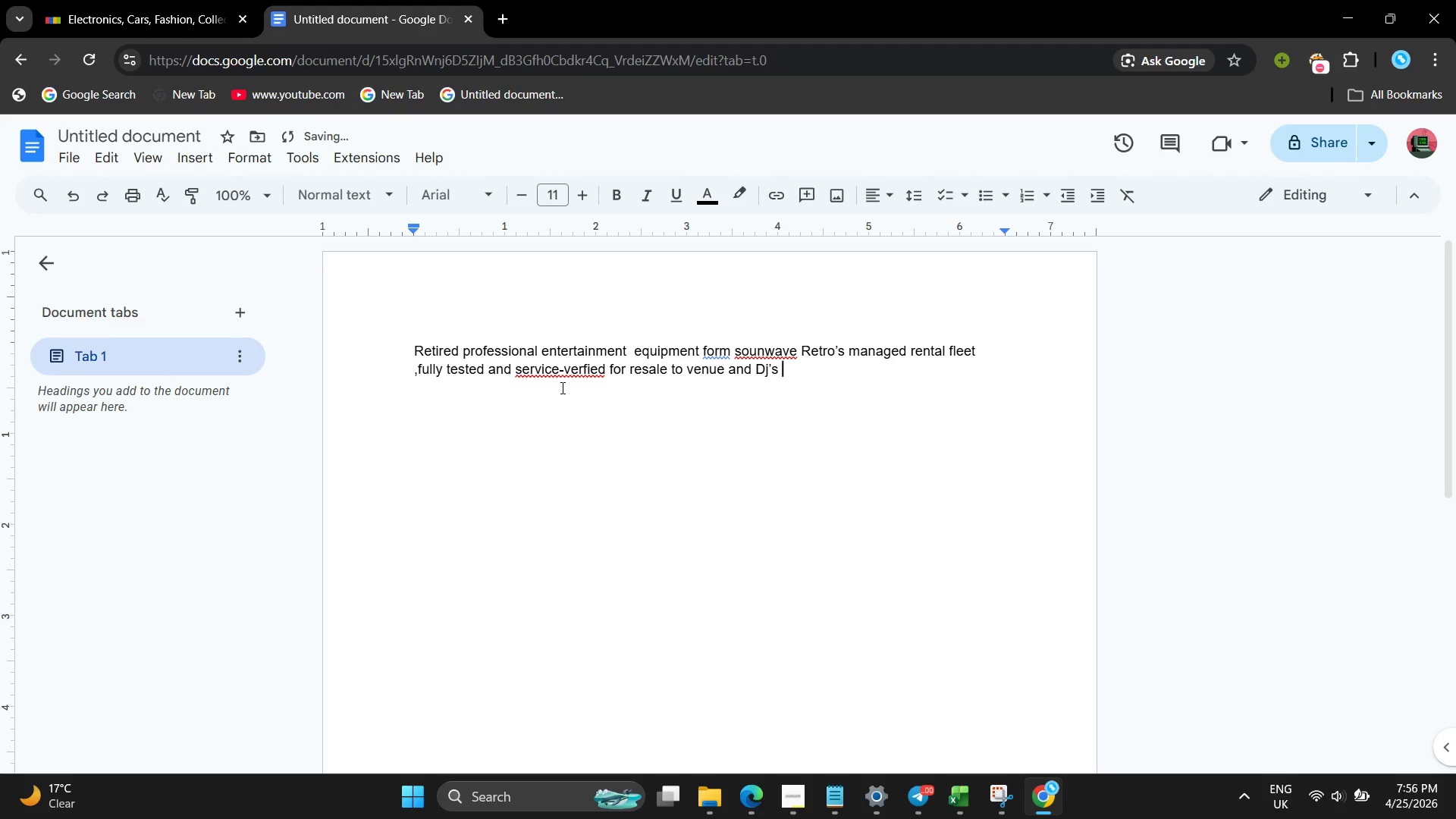 
scroll: coordinate [561, 388], scroll_direction: none, amount: 0.0
 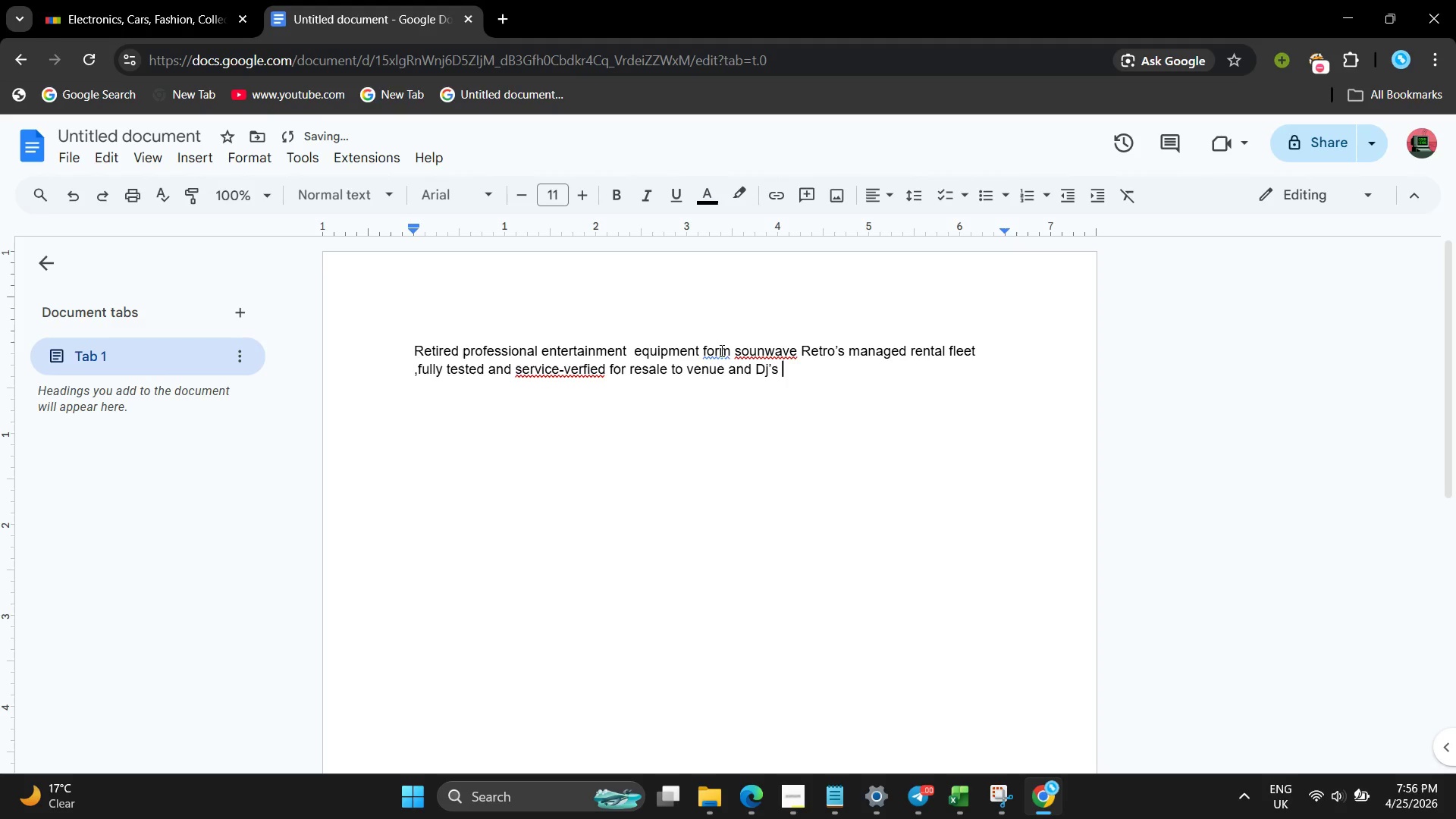 
left_click([720, 350])
 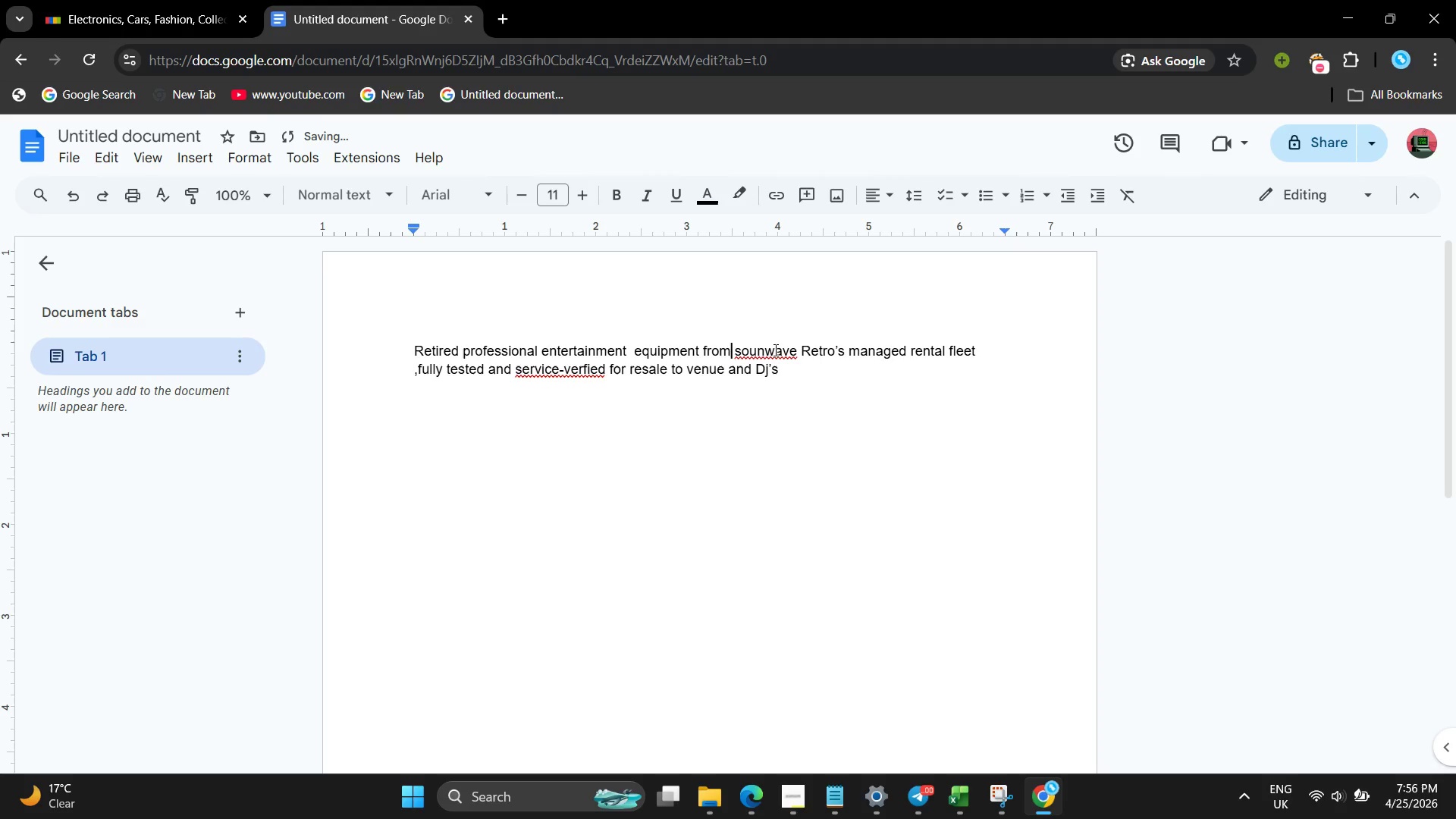 
double_click([774, 350])
 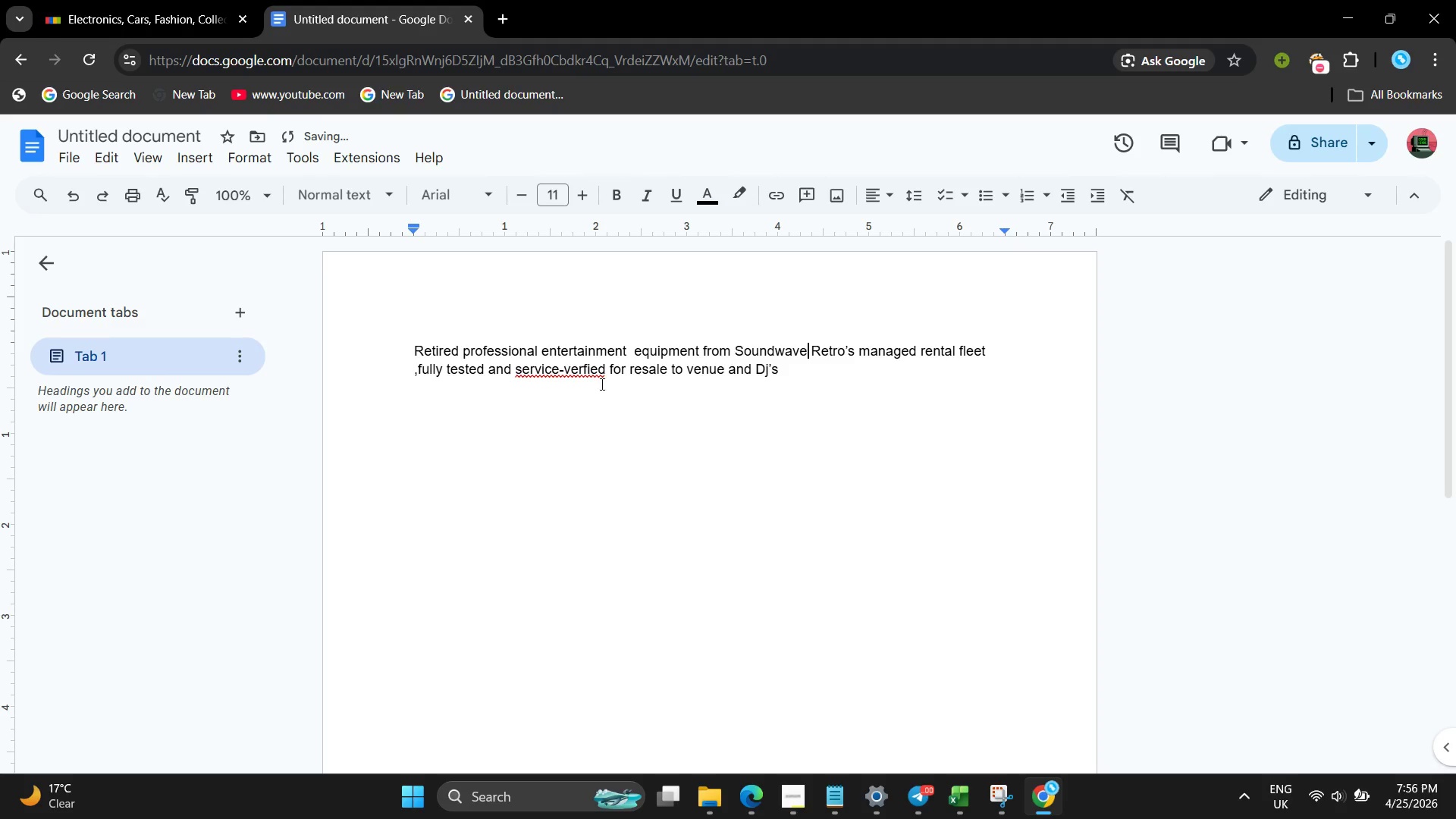 
left_click([582, 372])
 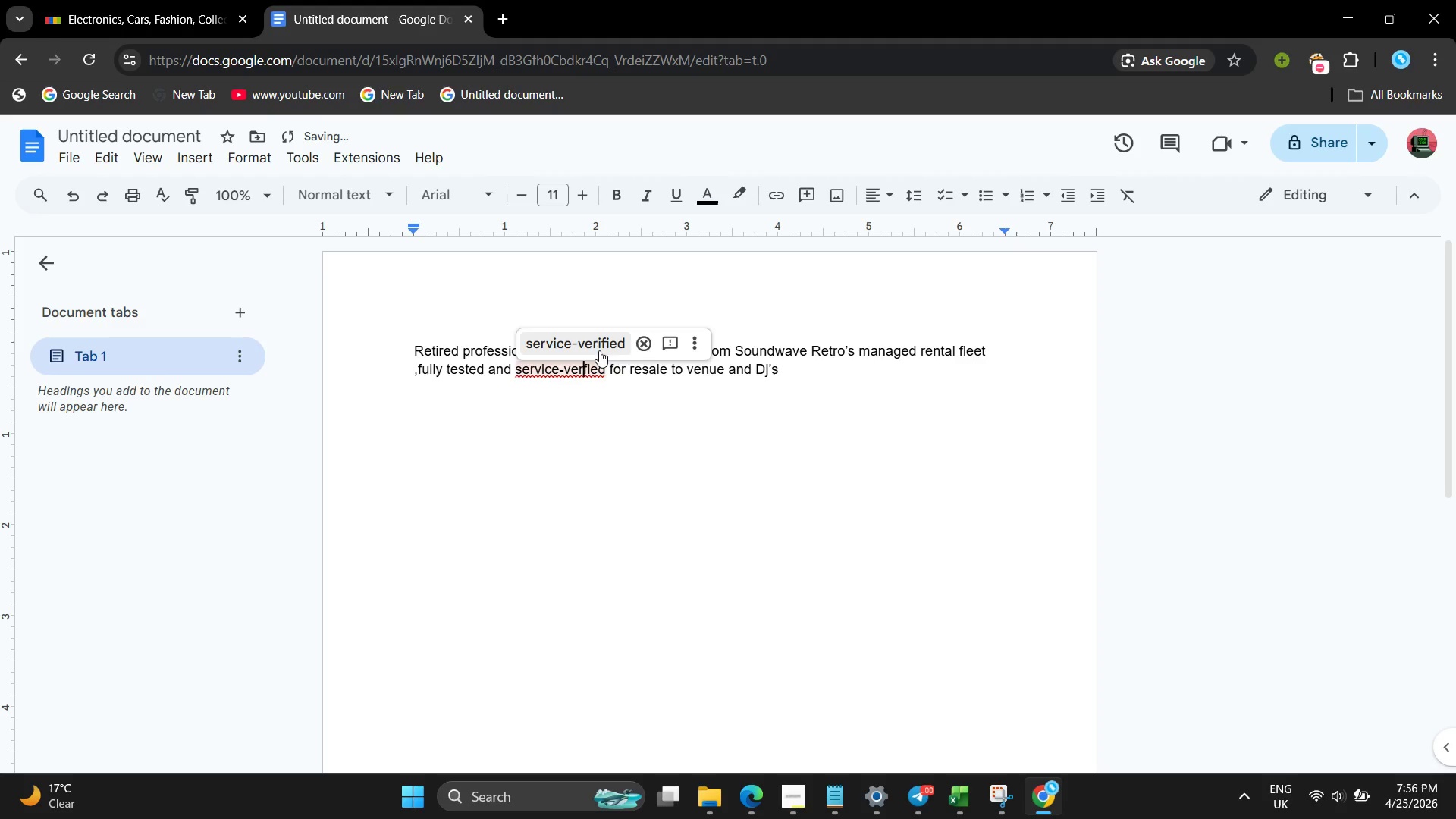 
left_click([599, 350])
 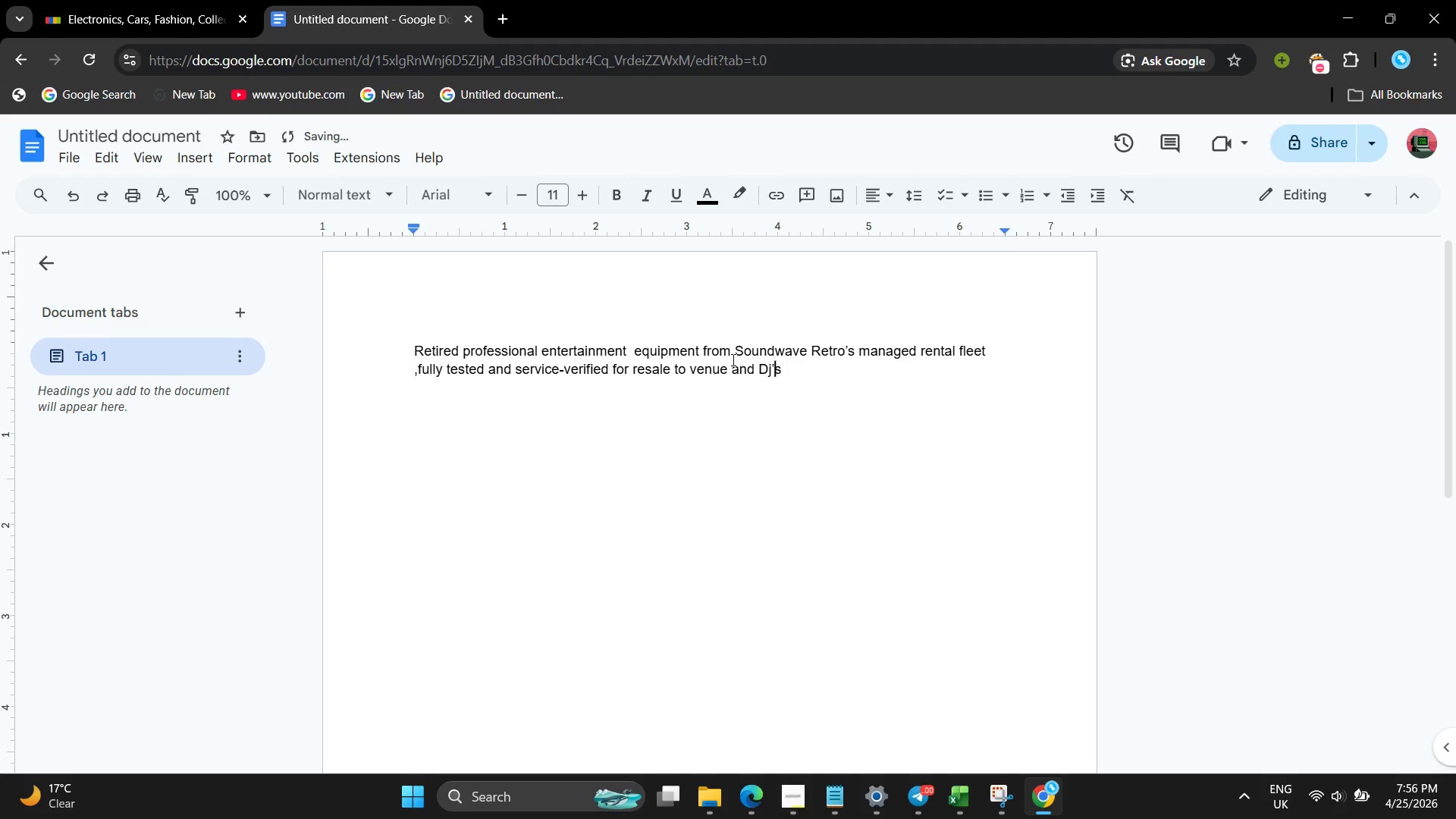 
double_click([544, 321])
 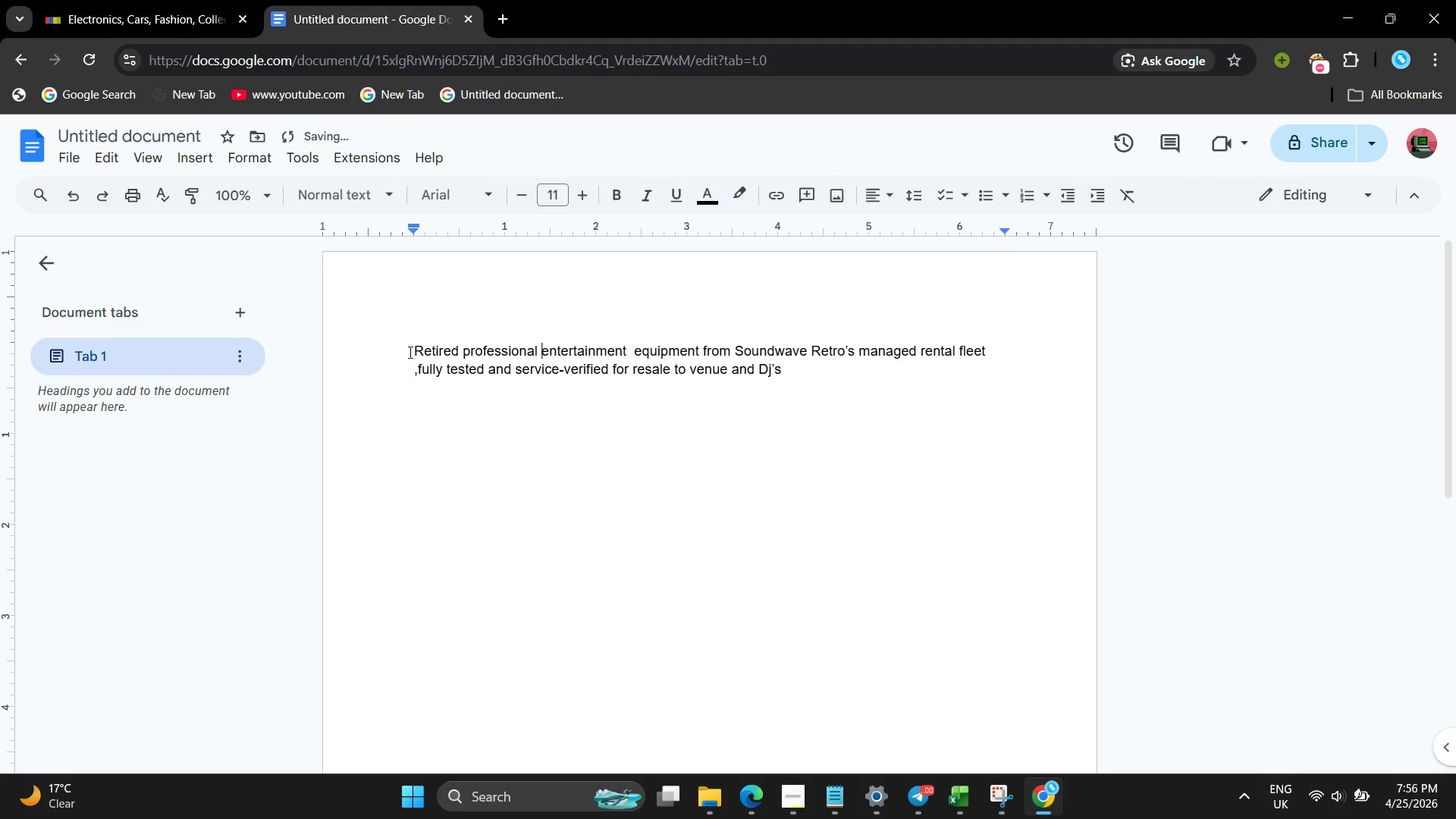 
left_click([409, 352])
 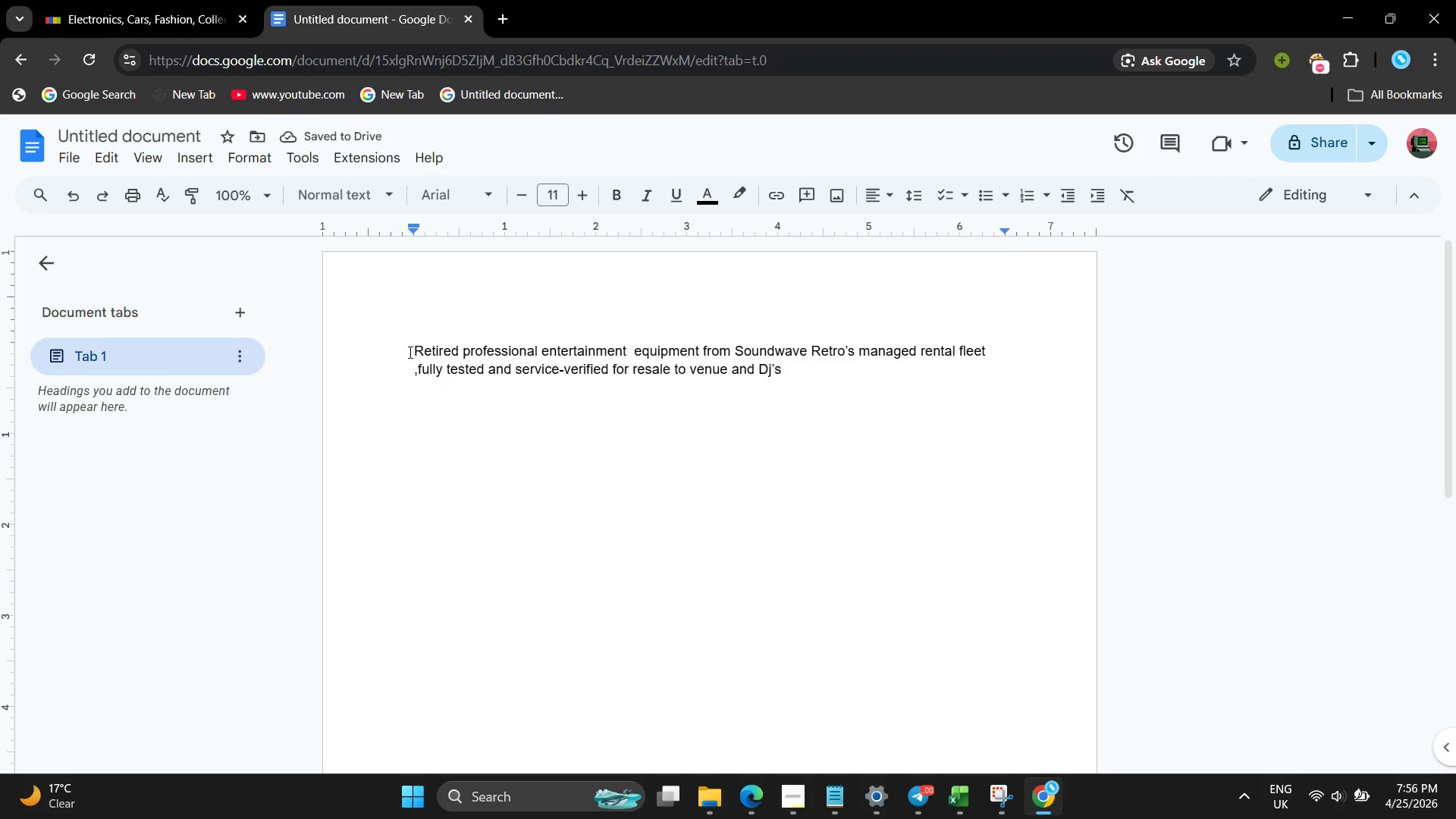 
key(Enter)
 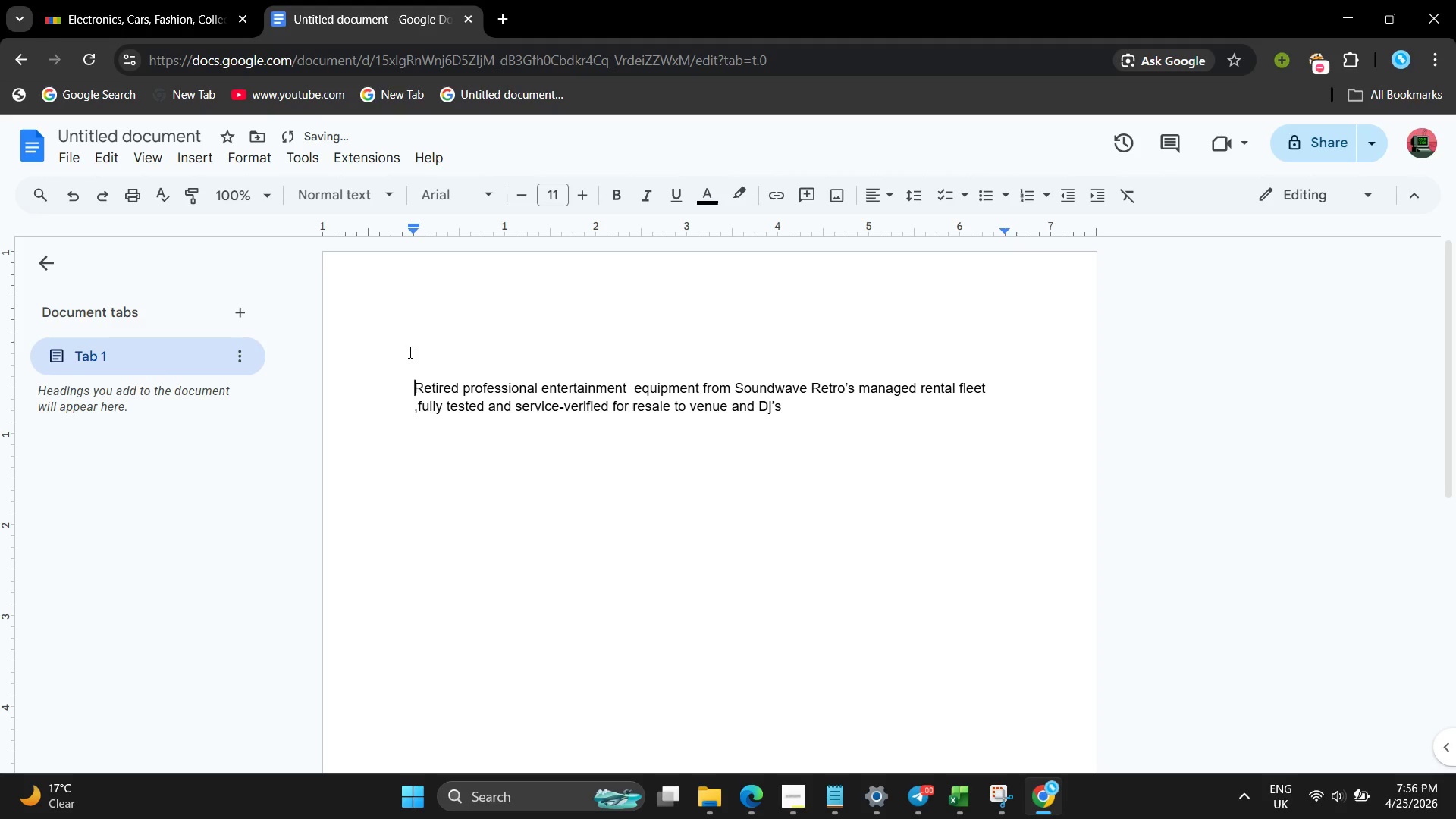 
key(Enter)
 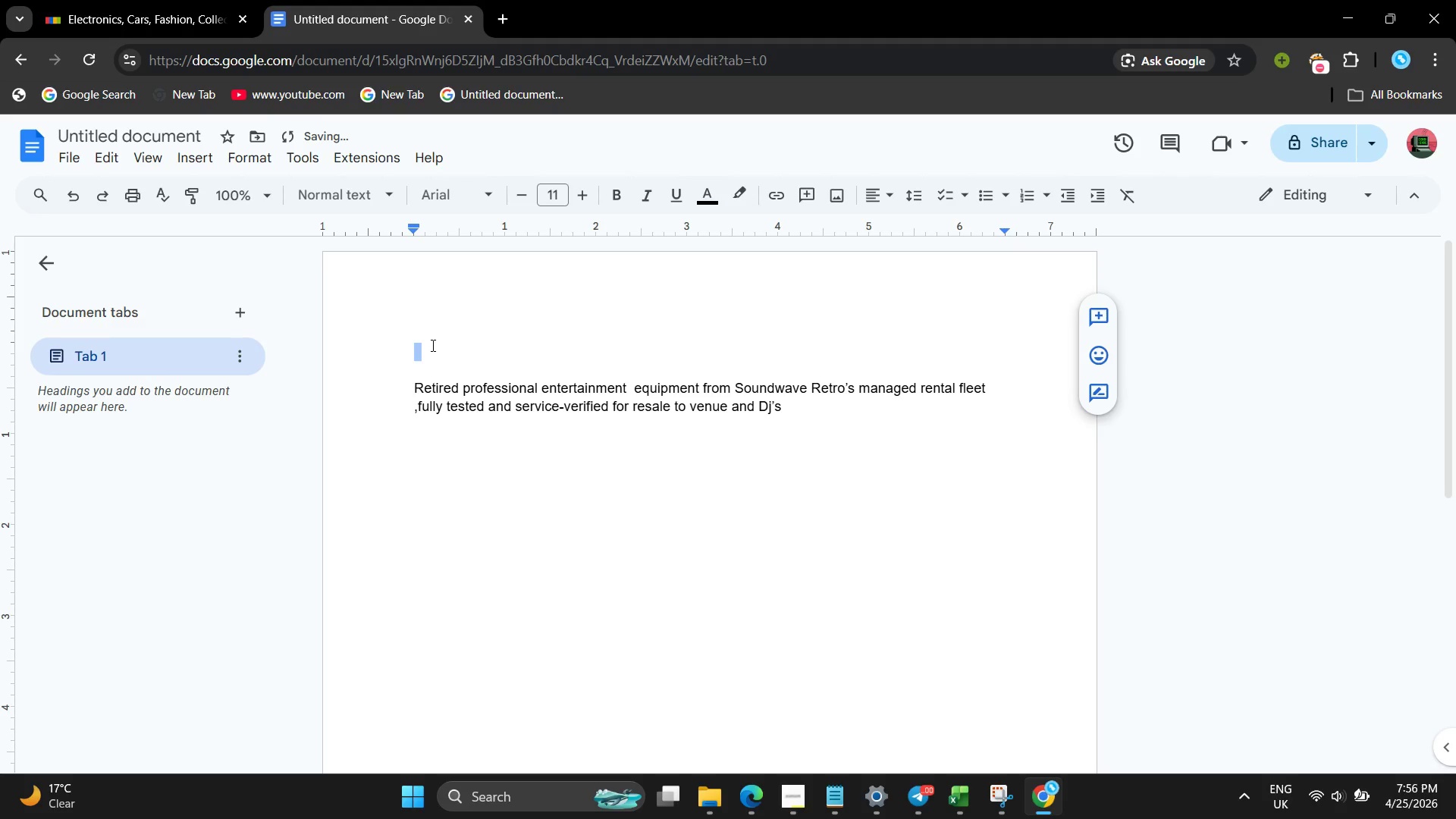 
type(Objective )
 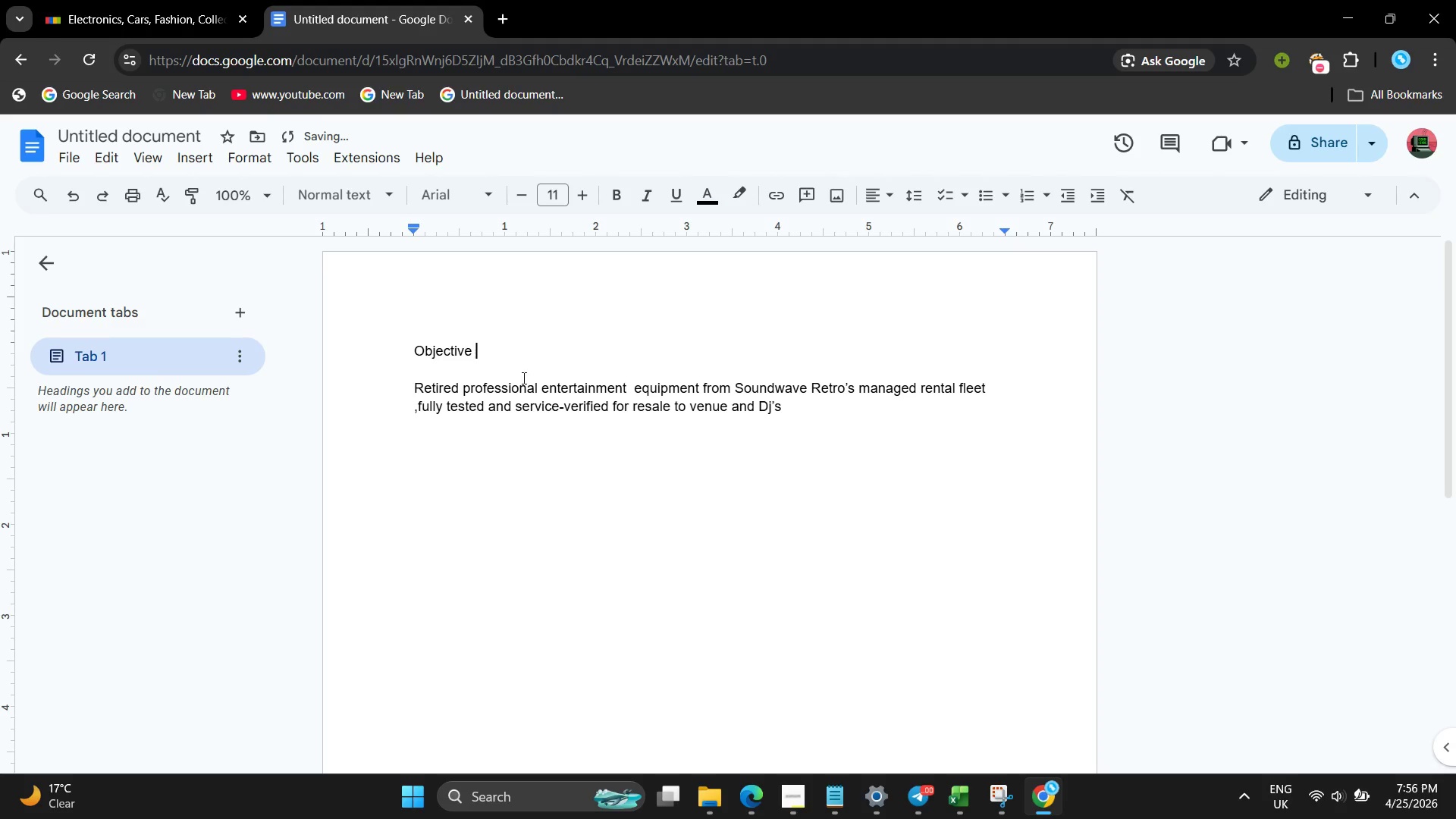 
left_click_drag(start_coordinate=[489, 347], to_coordinate=[366, 340])
 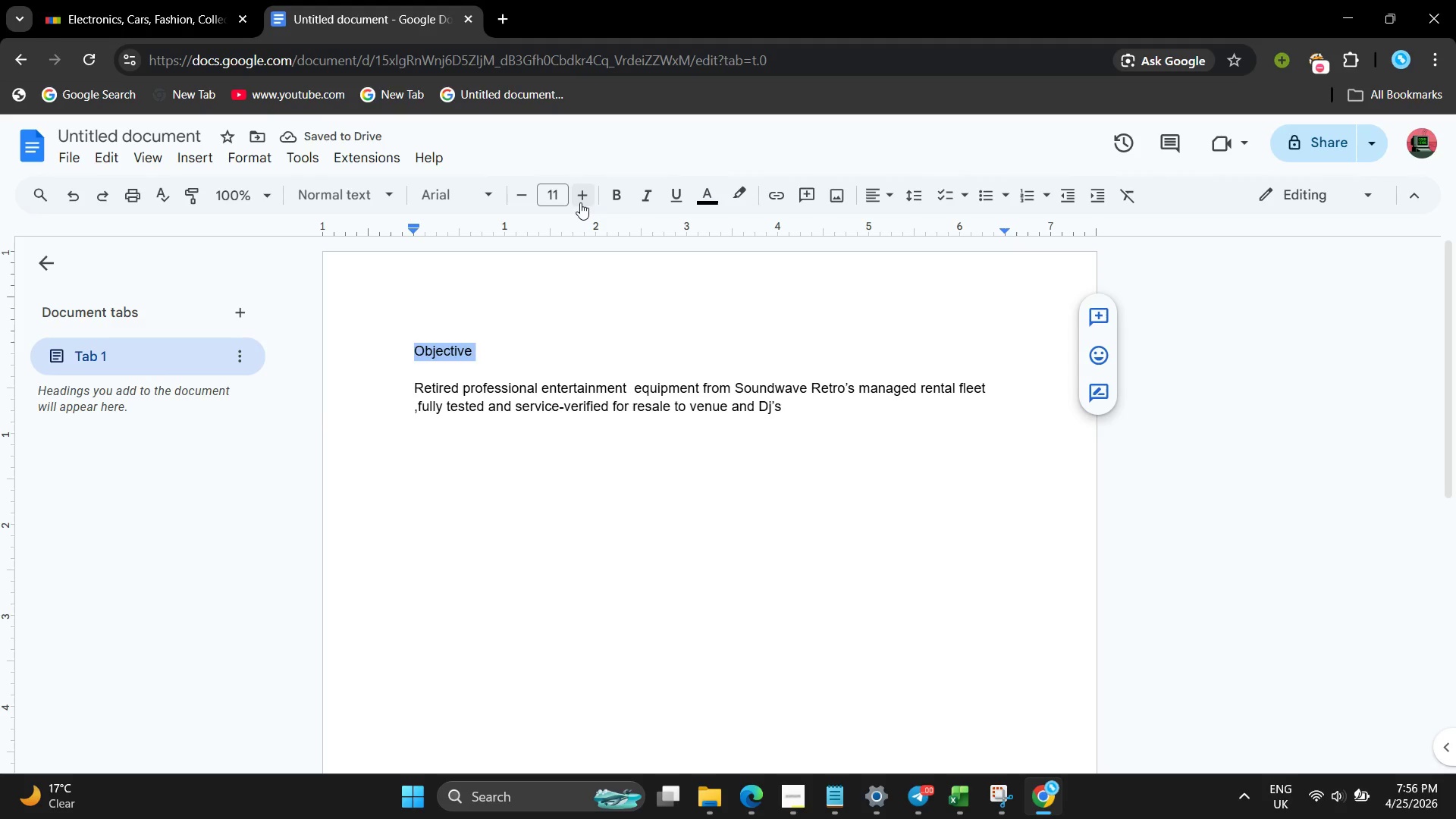 
double_click([580, 202])
 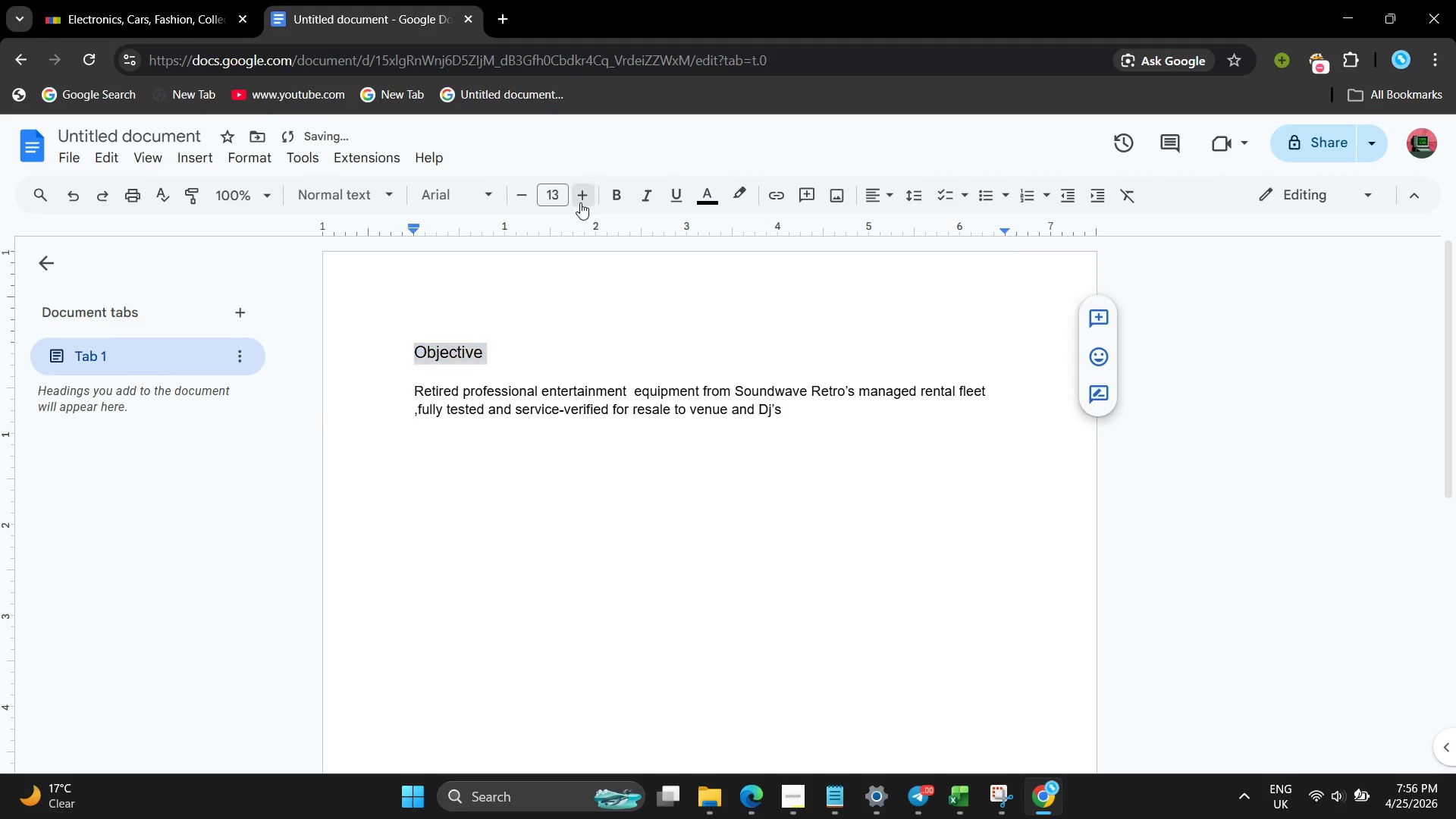 
triple_click([580, 202])
 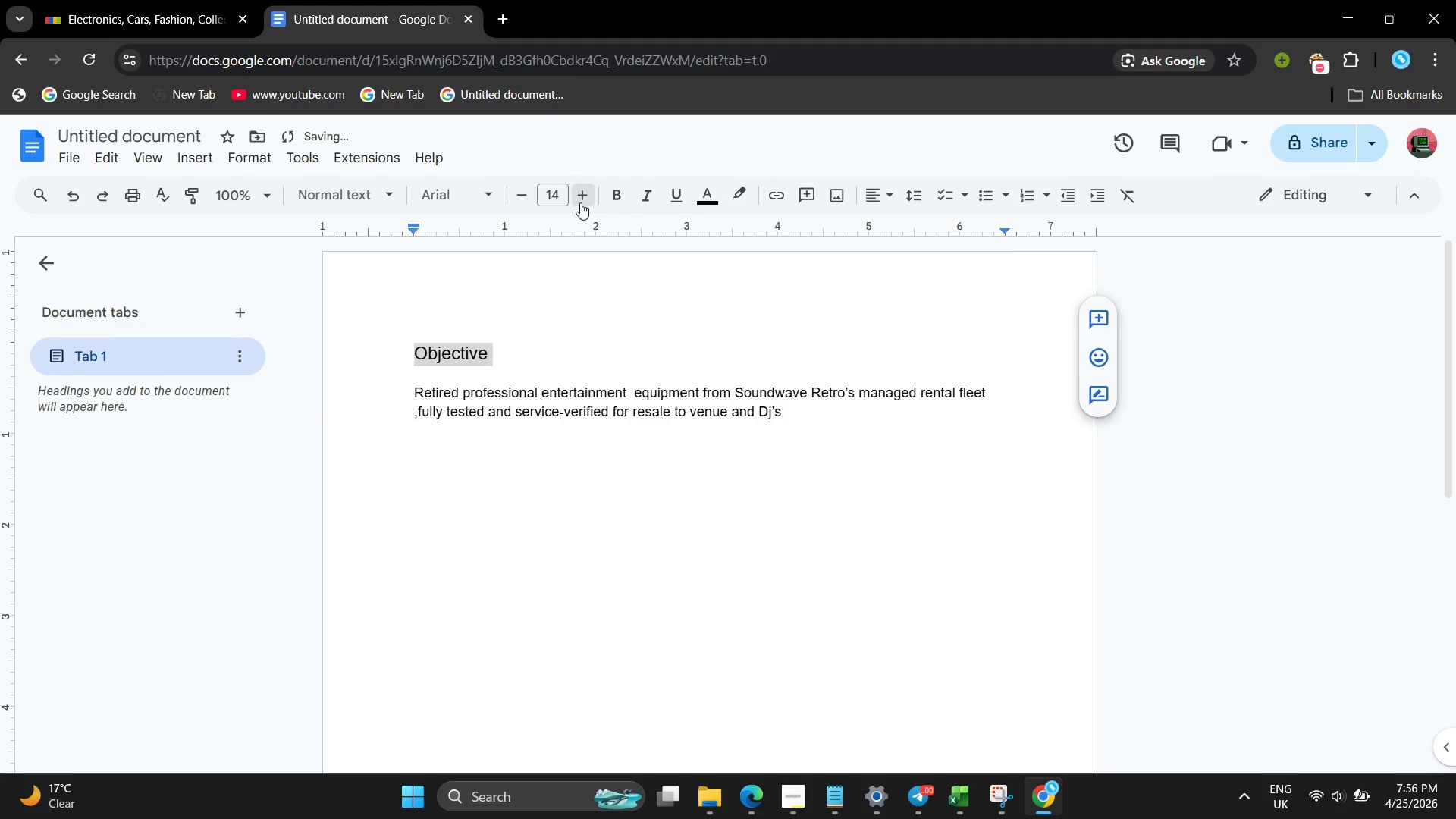 
triple_click([580, 202])
 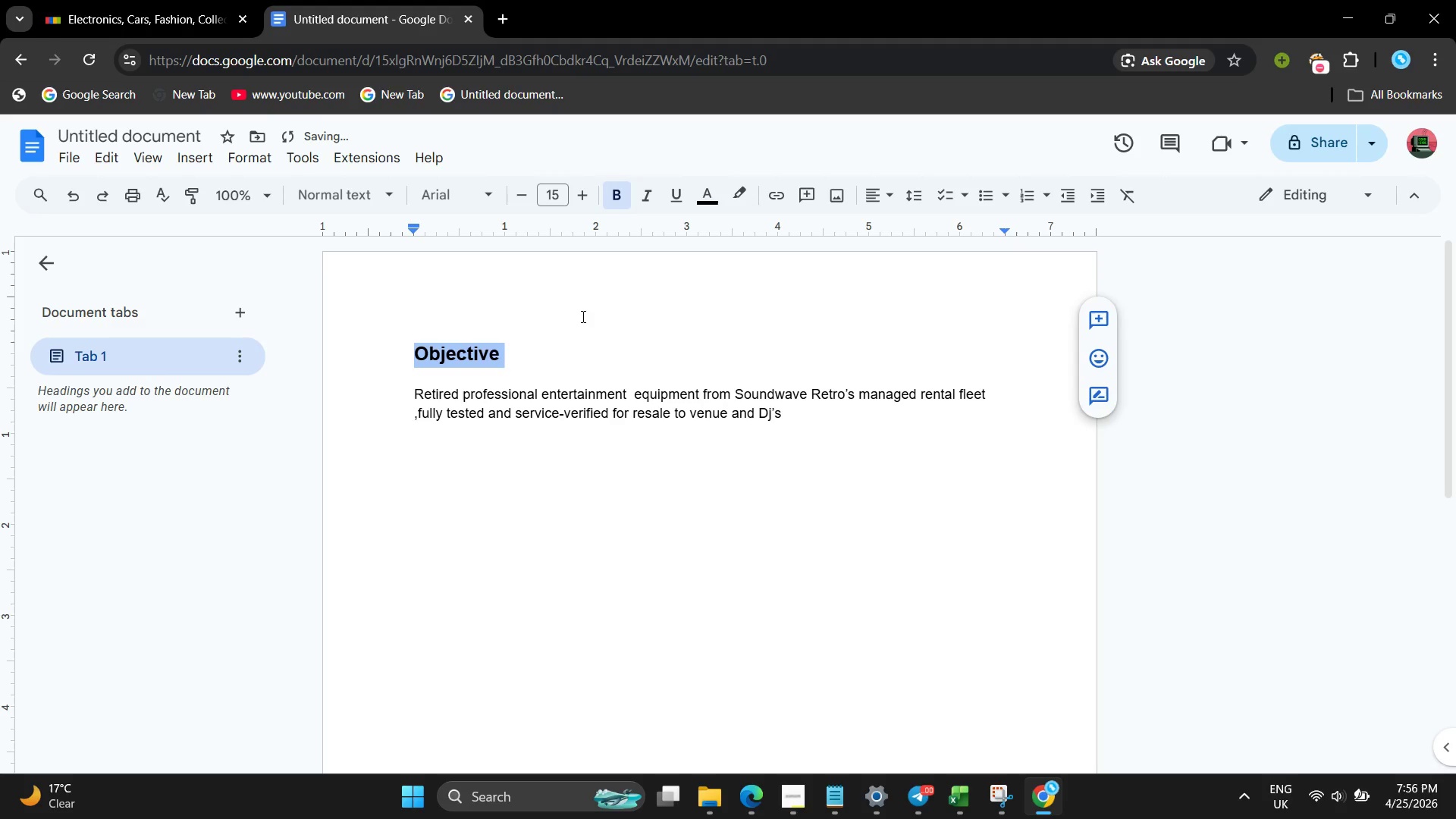 
triple_click([582, 316])
 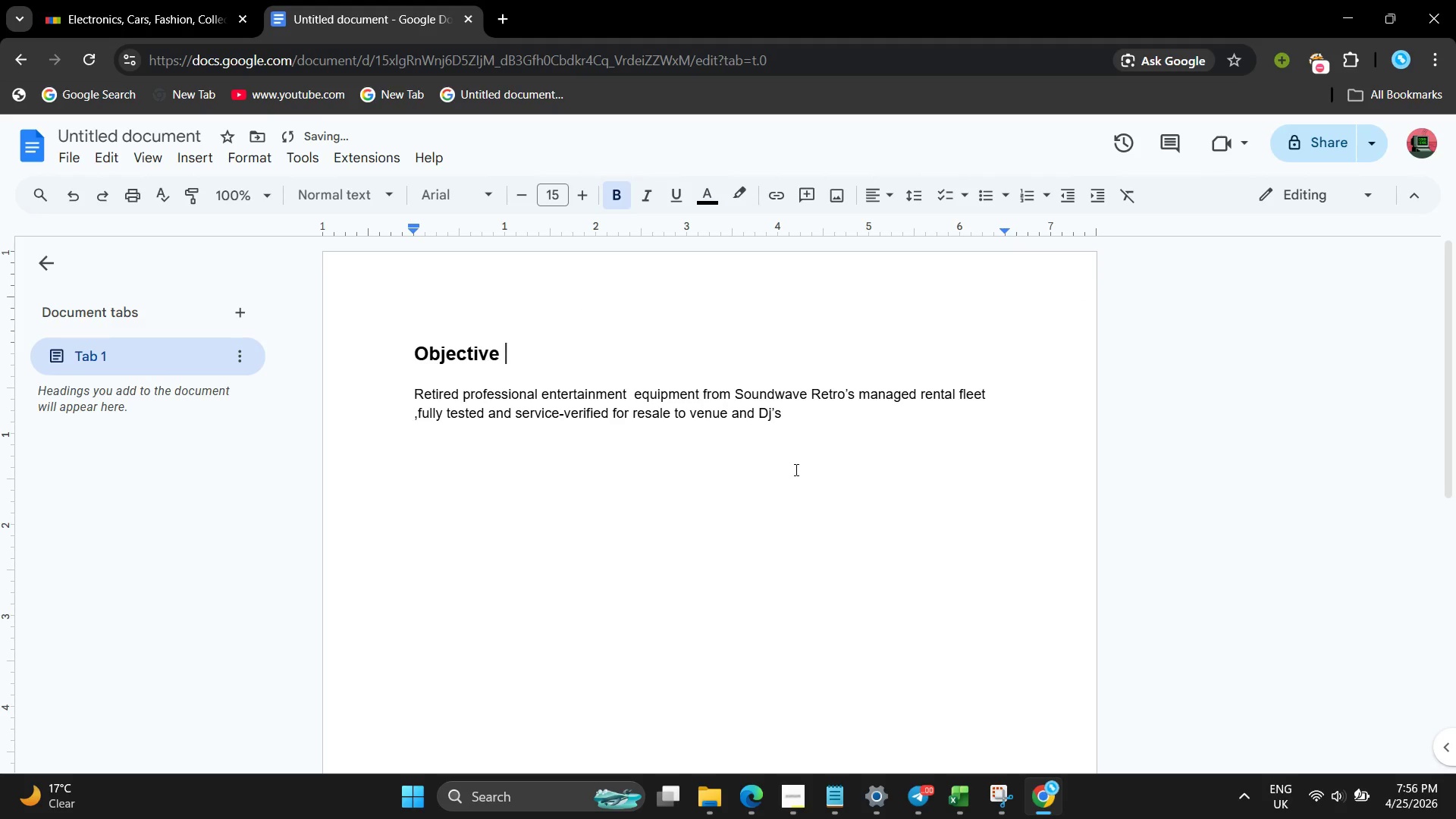 
left_click([795, 469])
 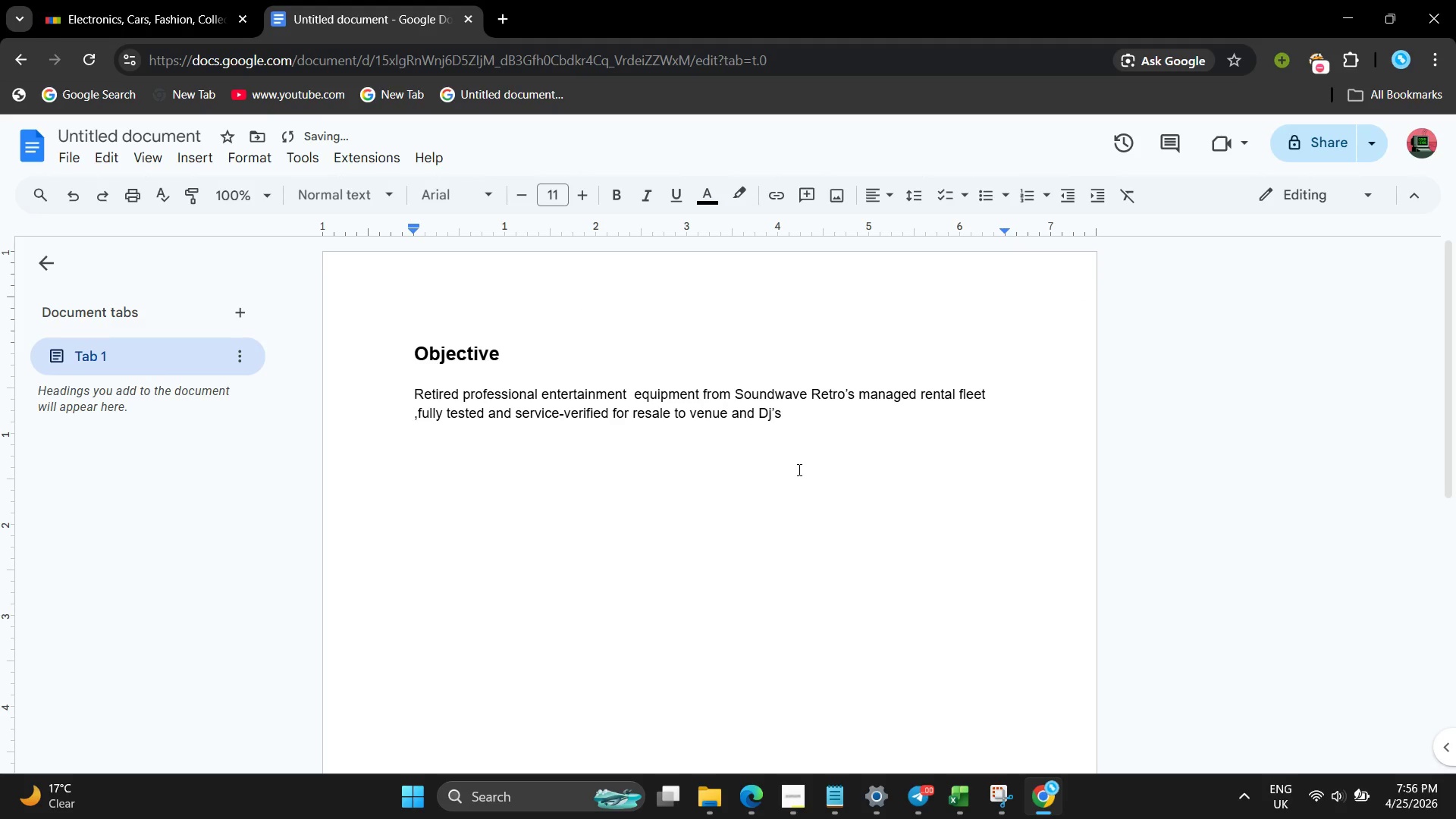 
key(Backspace)
 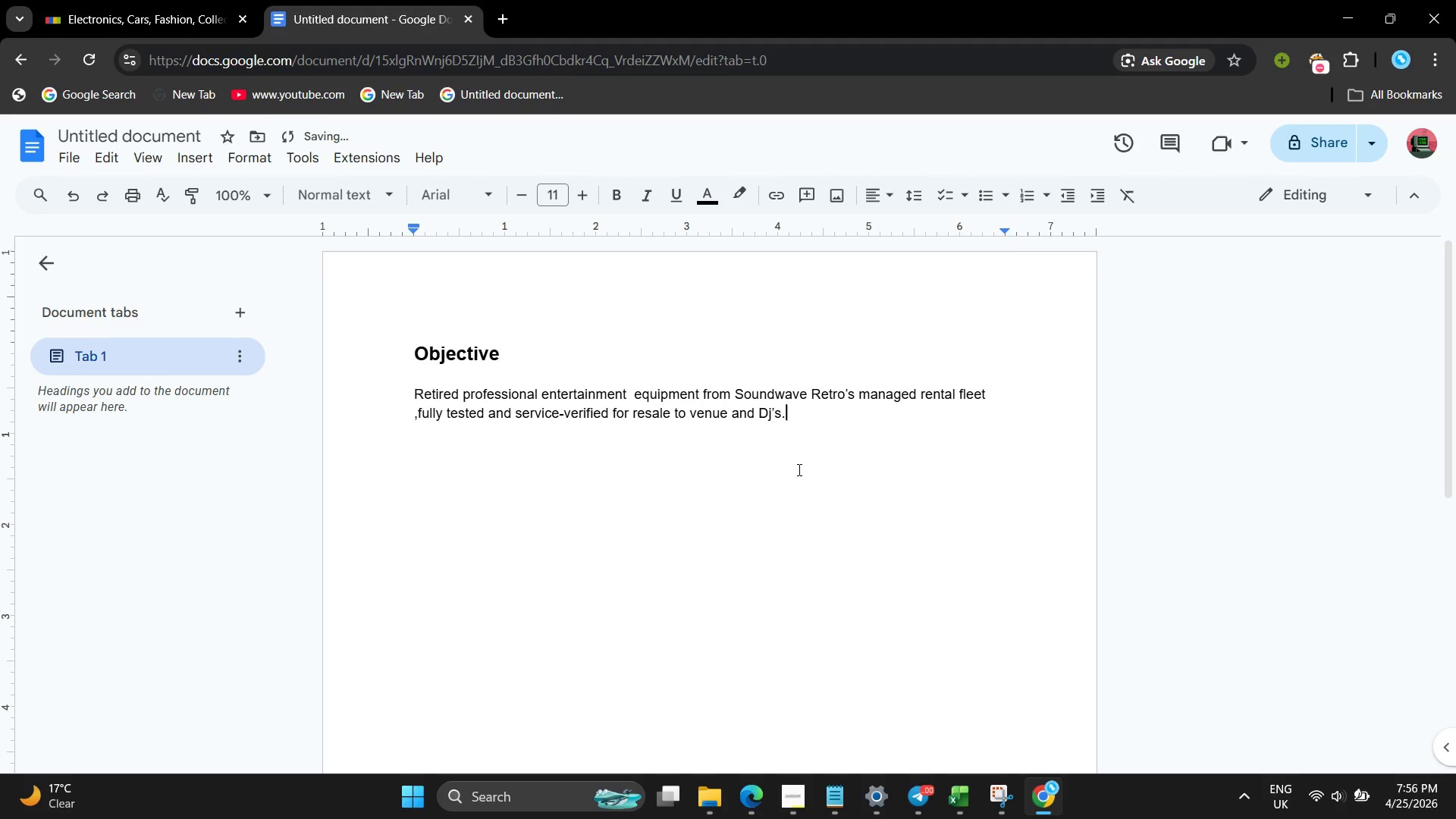 
key(Period)
 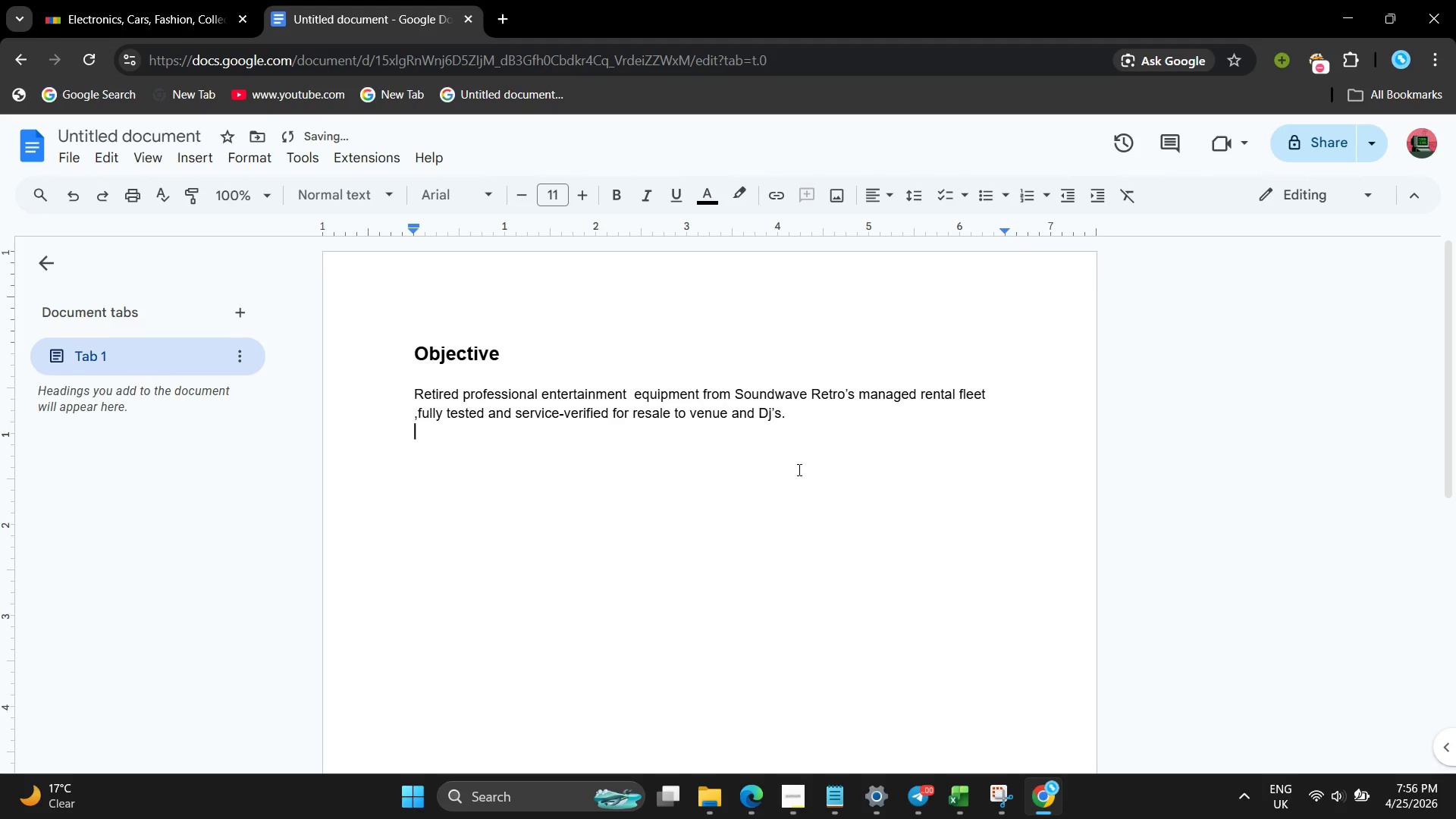 
key(Enter)
 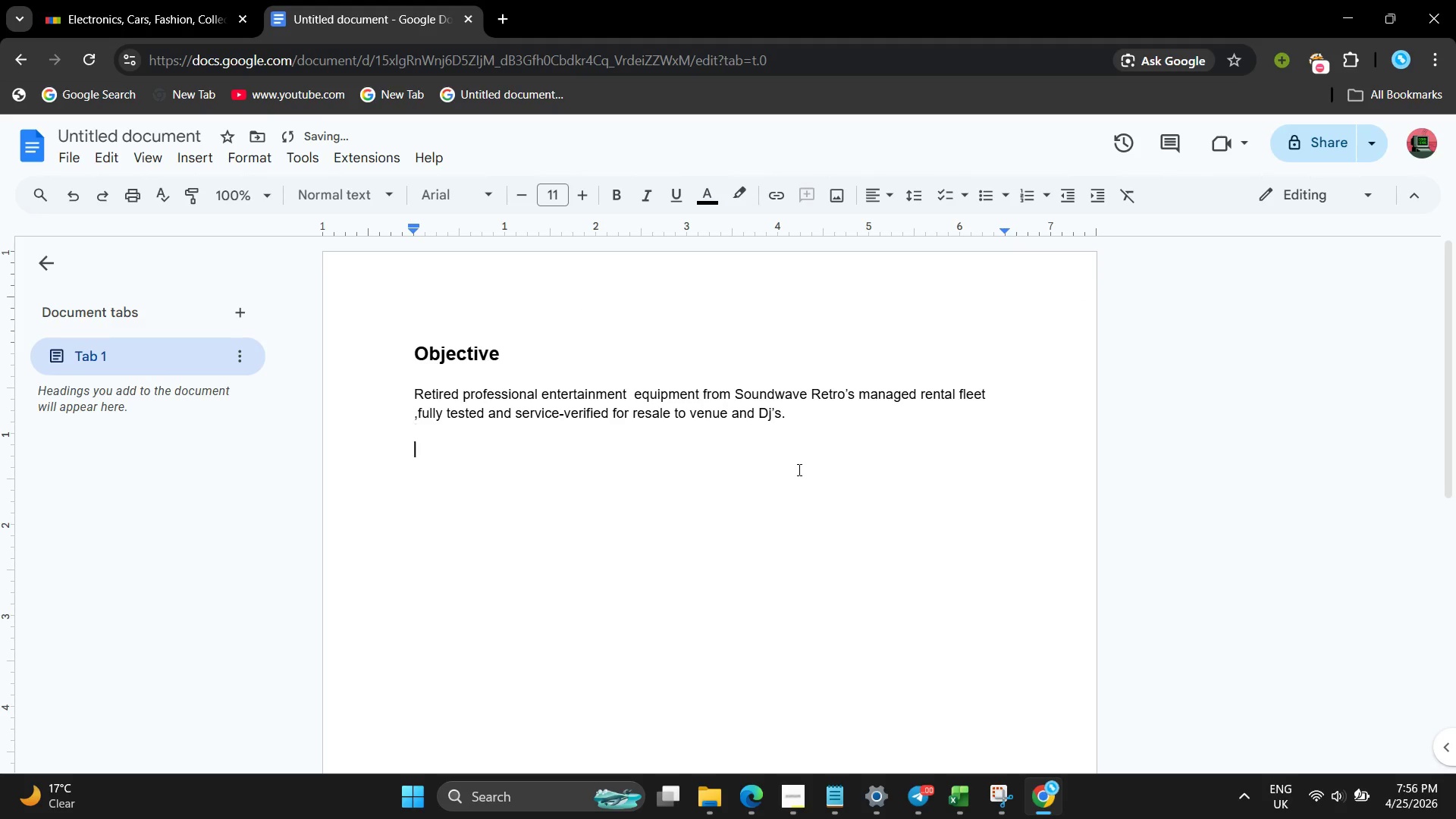 
key(Enter)
 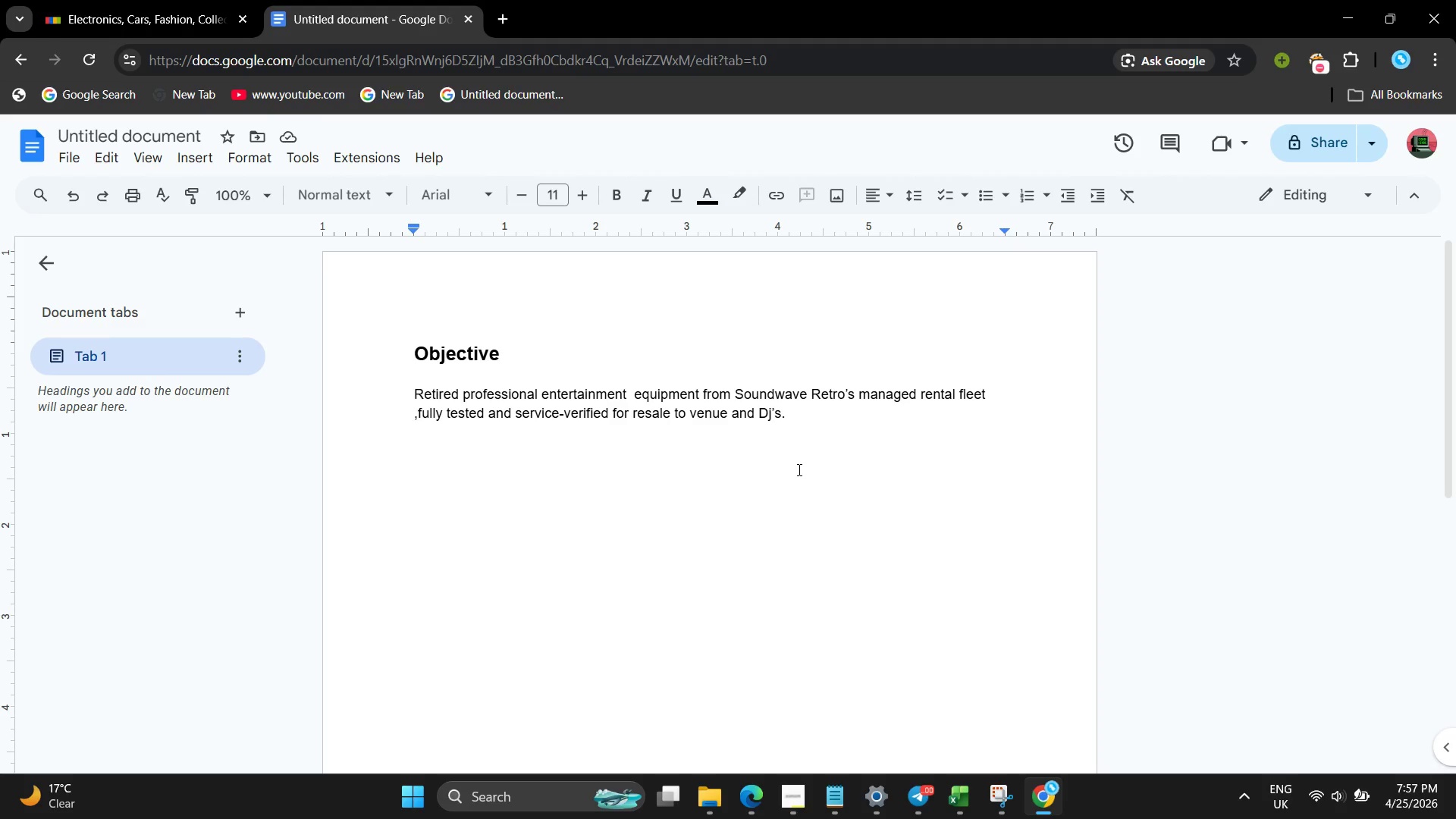 
wait(40.0)
 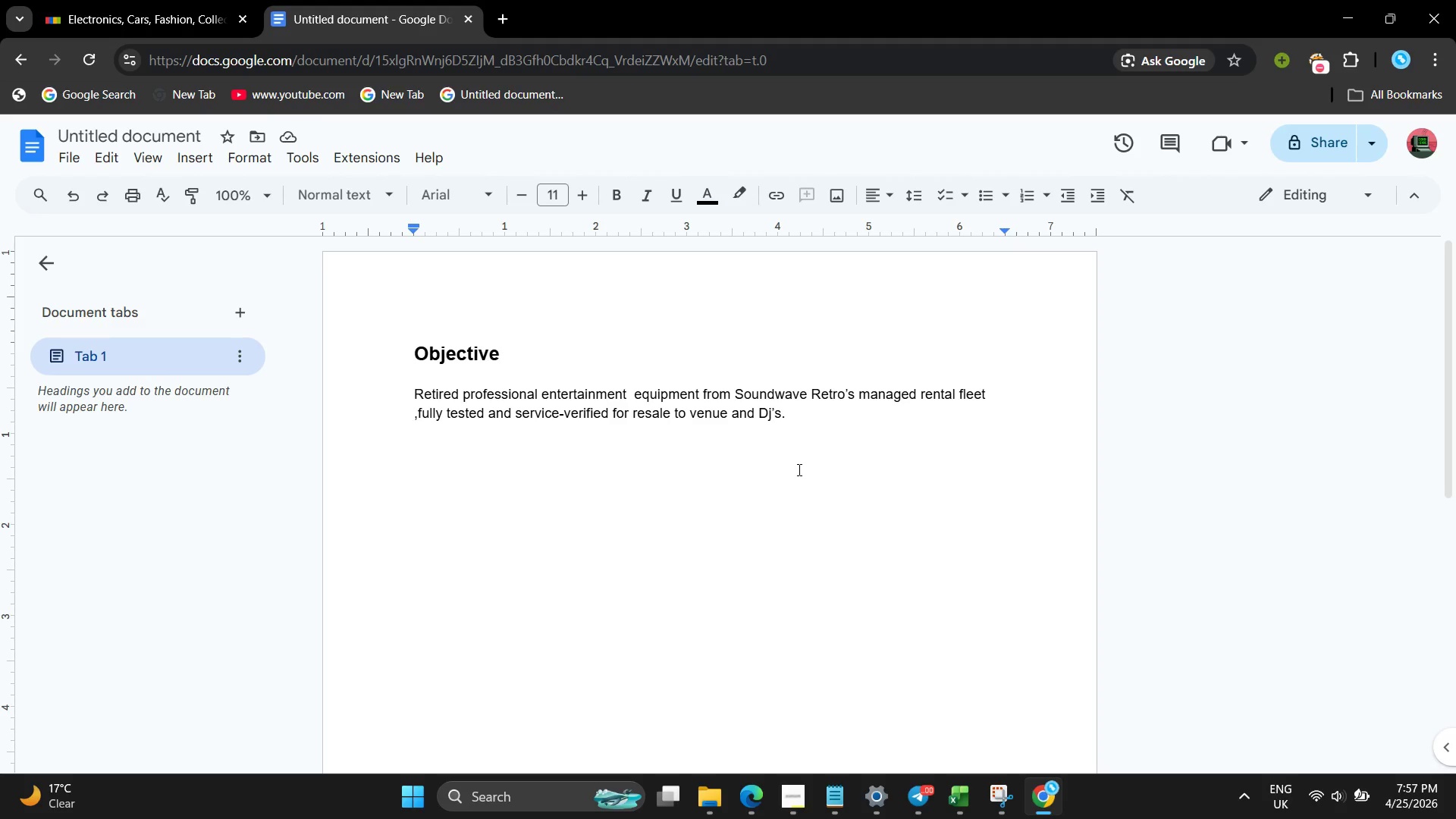 
key(Enter)
 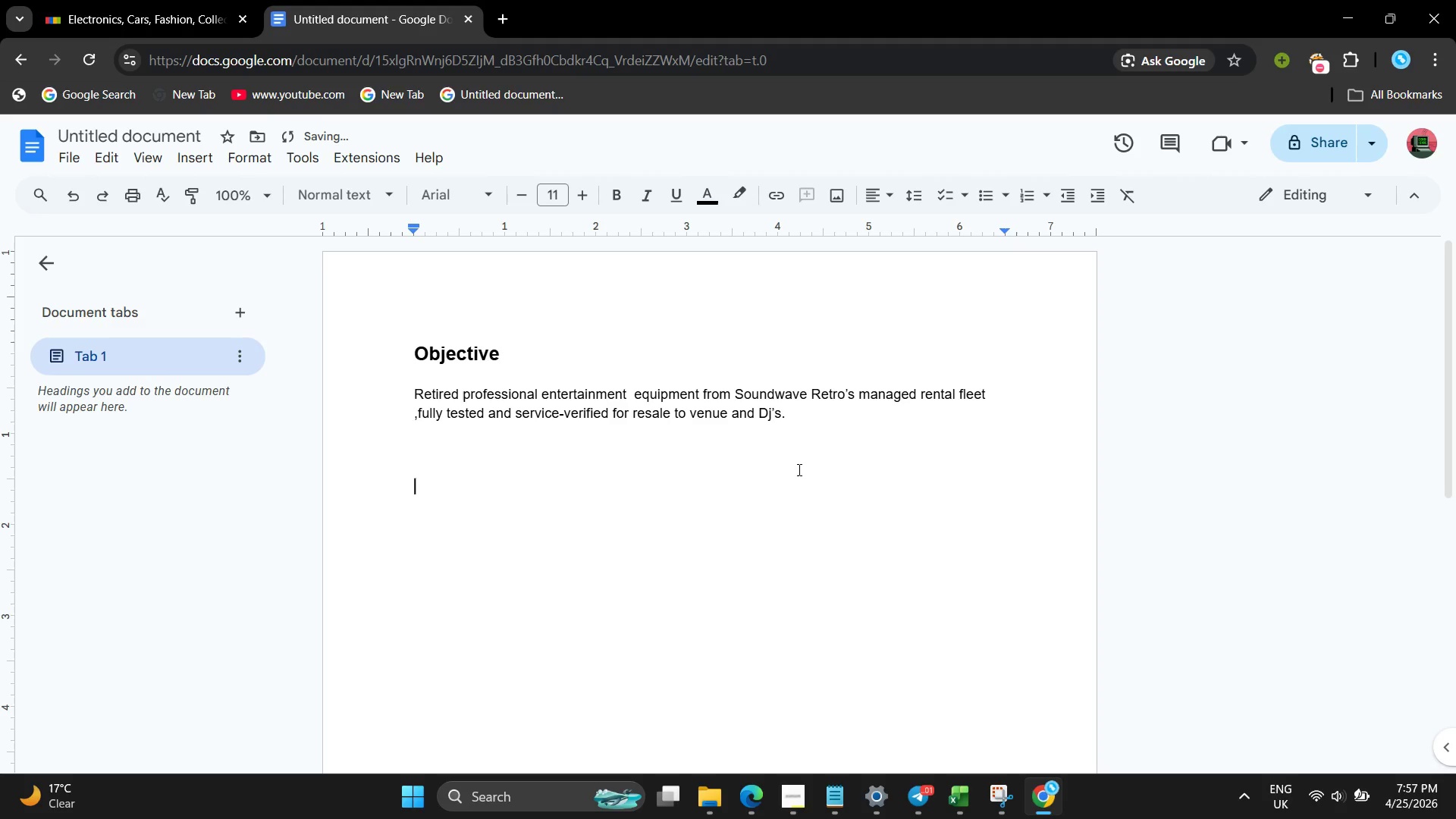 
key(Enter)
 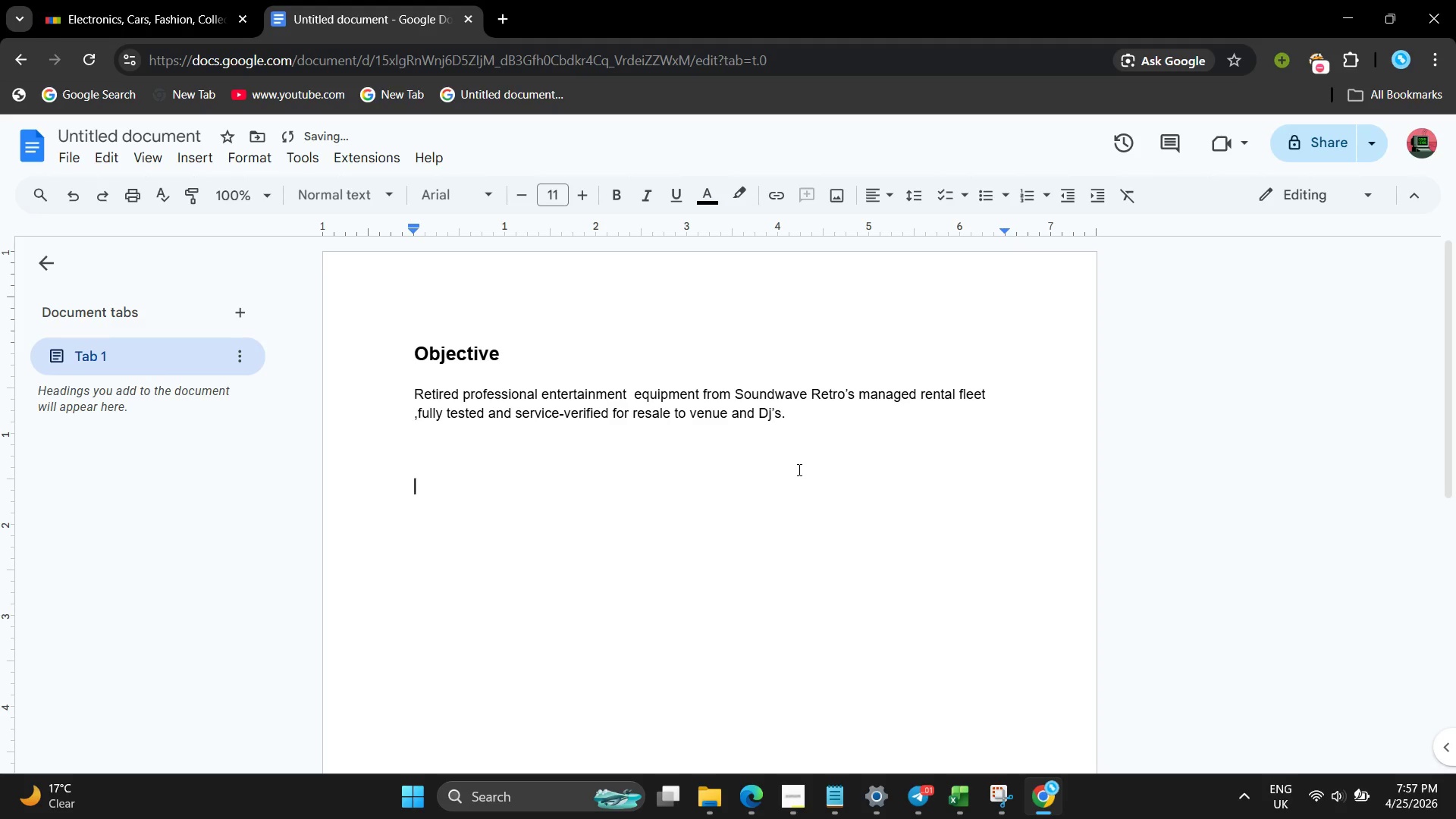 
type(Kay)
key(Backspace)
type(ro)
key(Backspace)
type(yoke hub)
 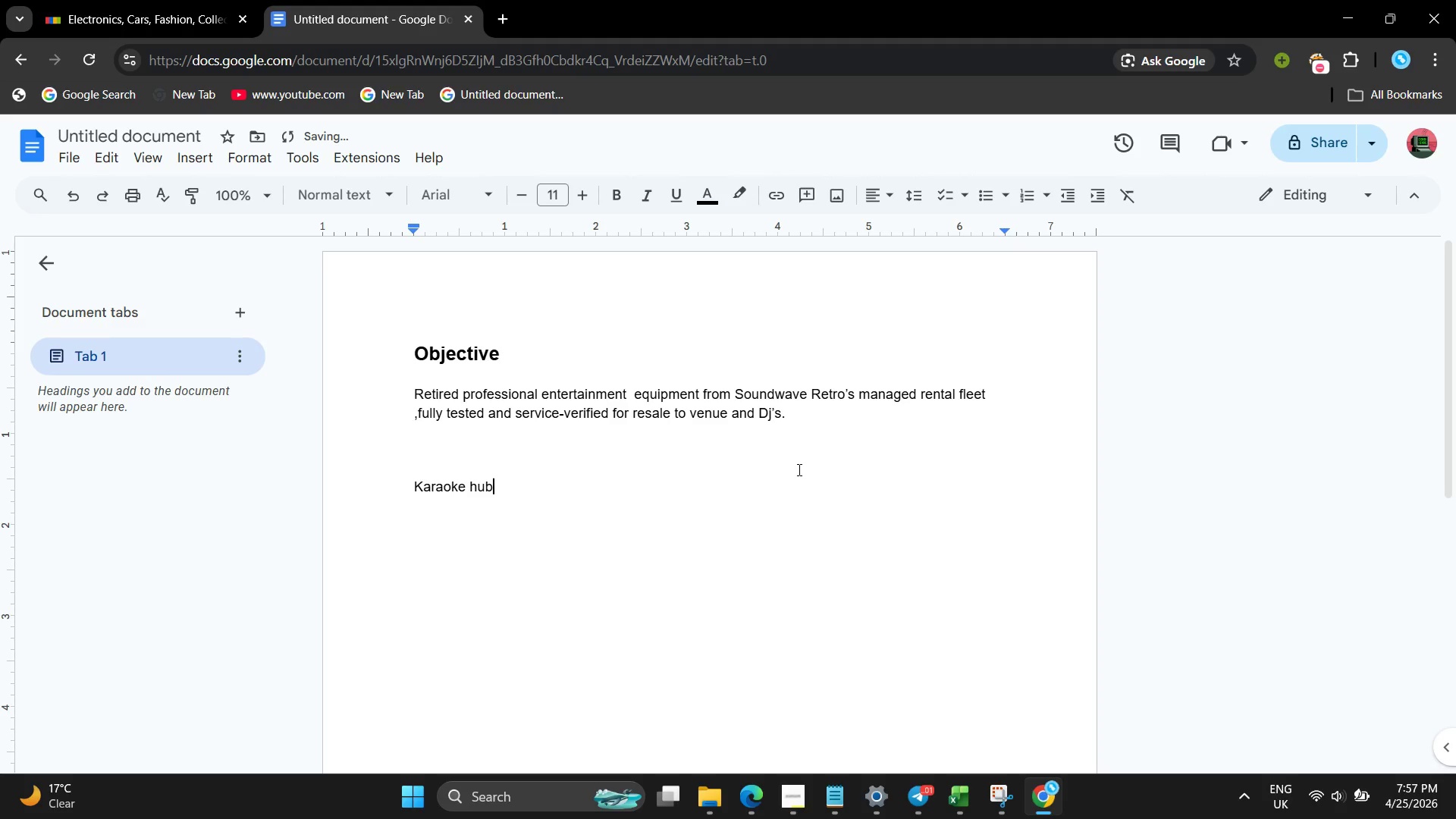 
key(Enter)
 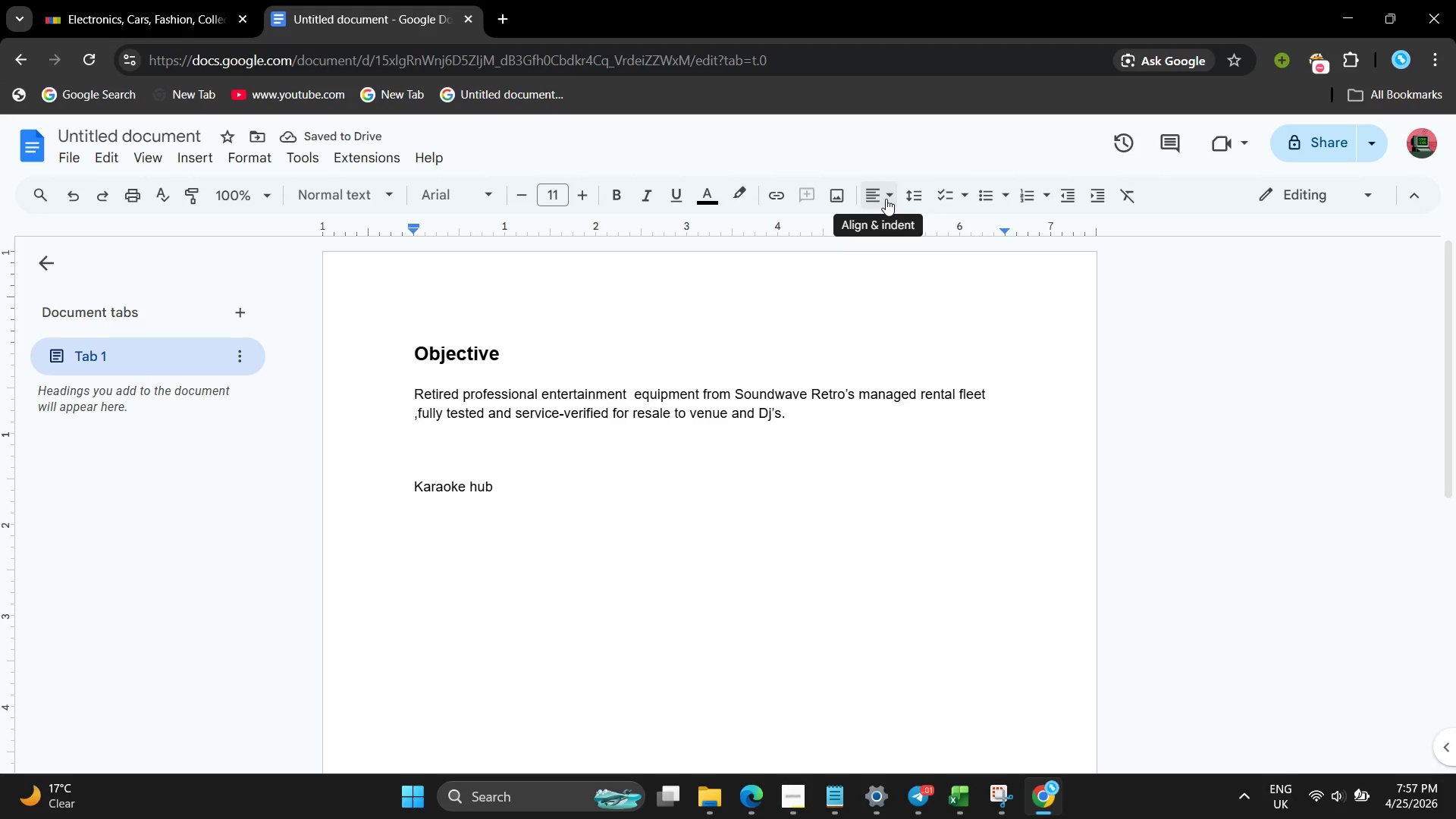 
left_click([975, 199])
 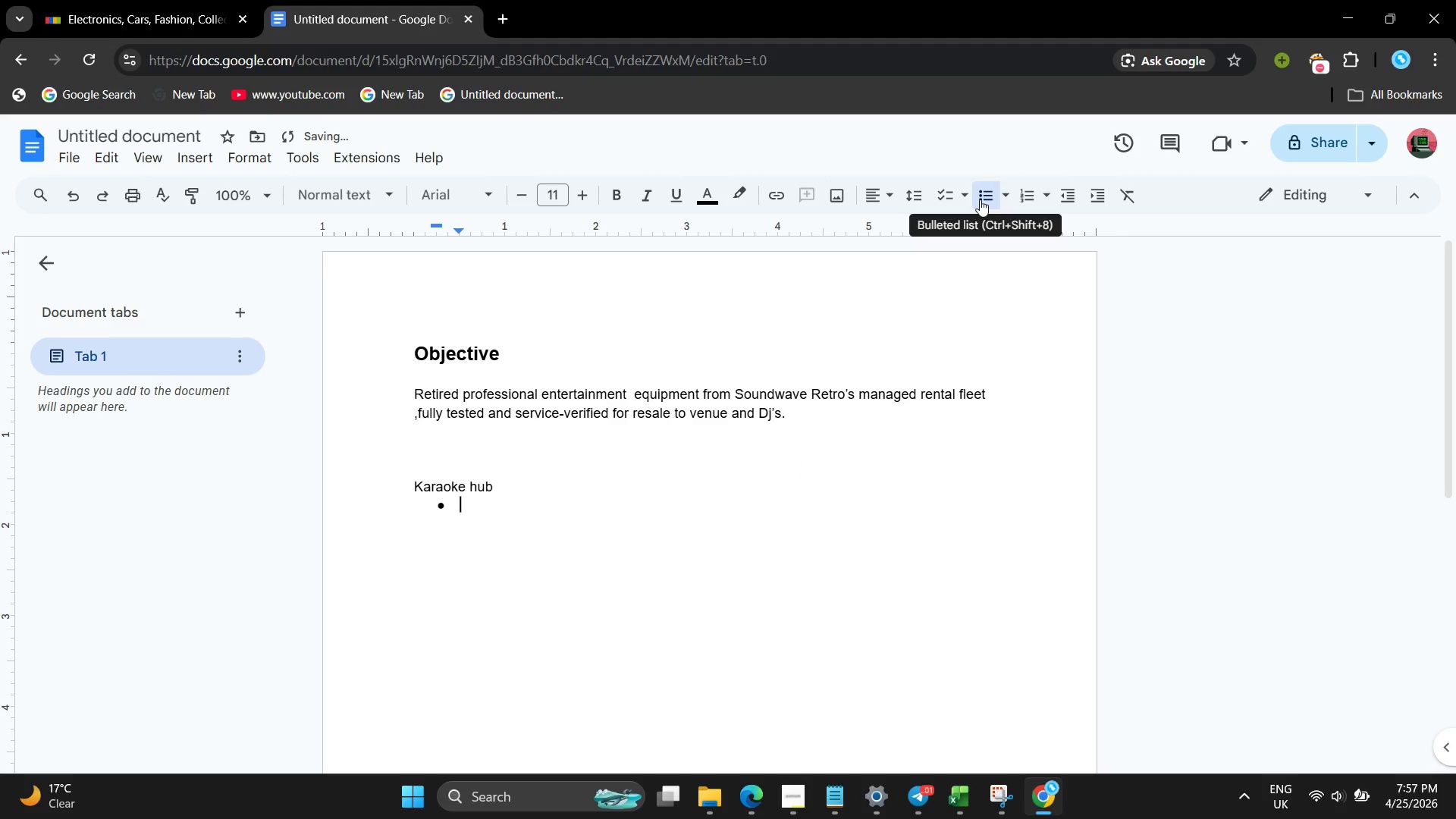 
type(Bar karoke nights )
 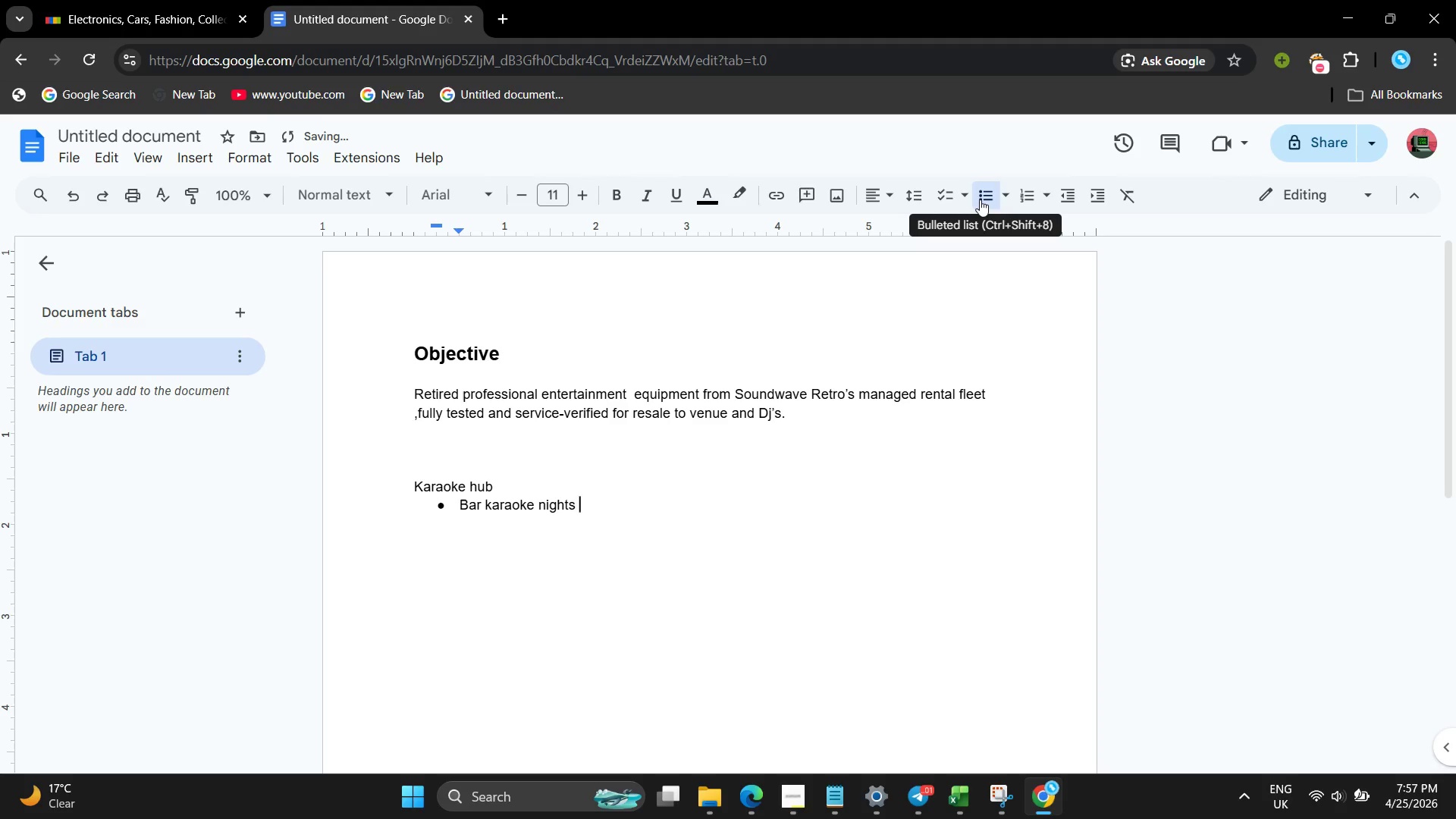 
key(Enter)
 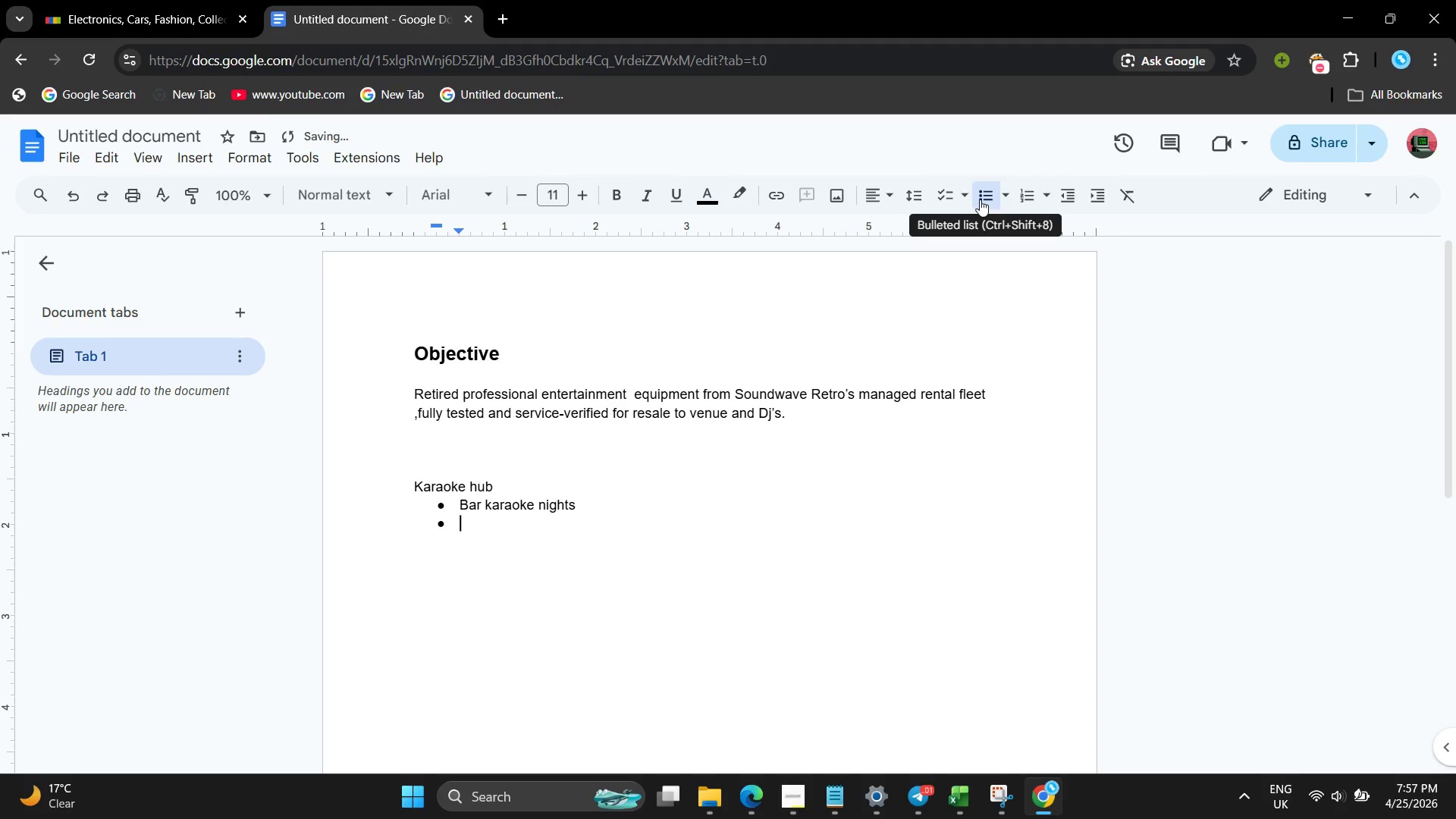 
key(Shift+ShiftLeft)
 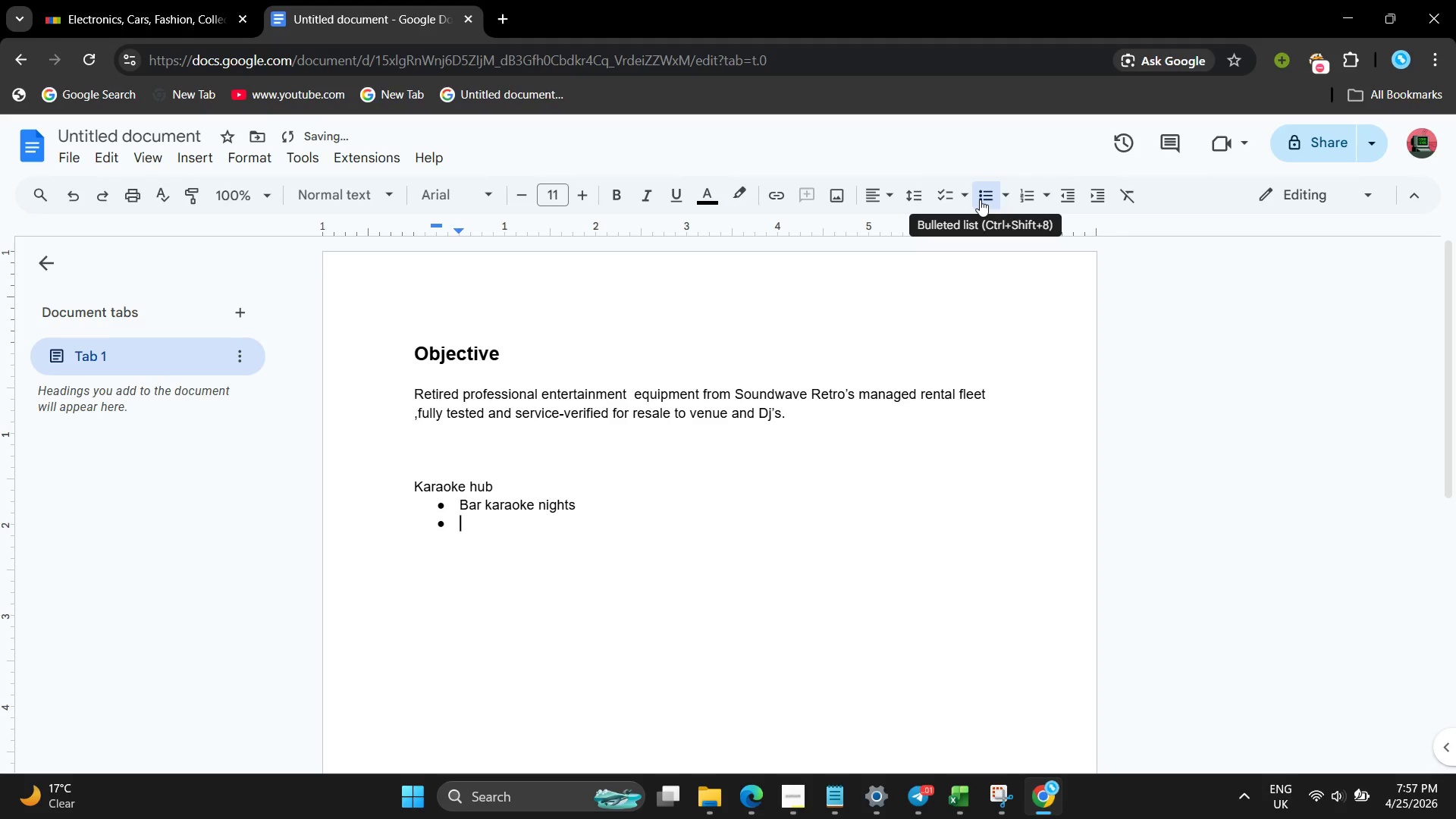 
key(Control+ControlLeft)
 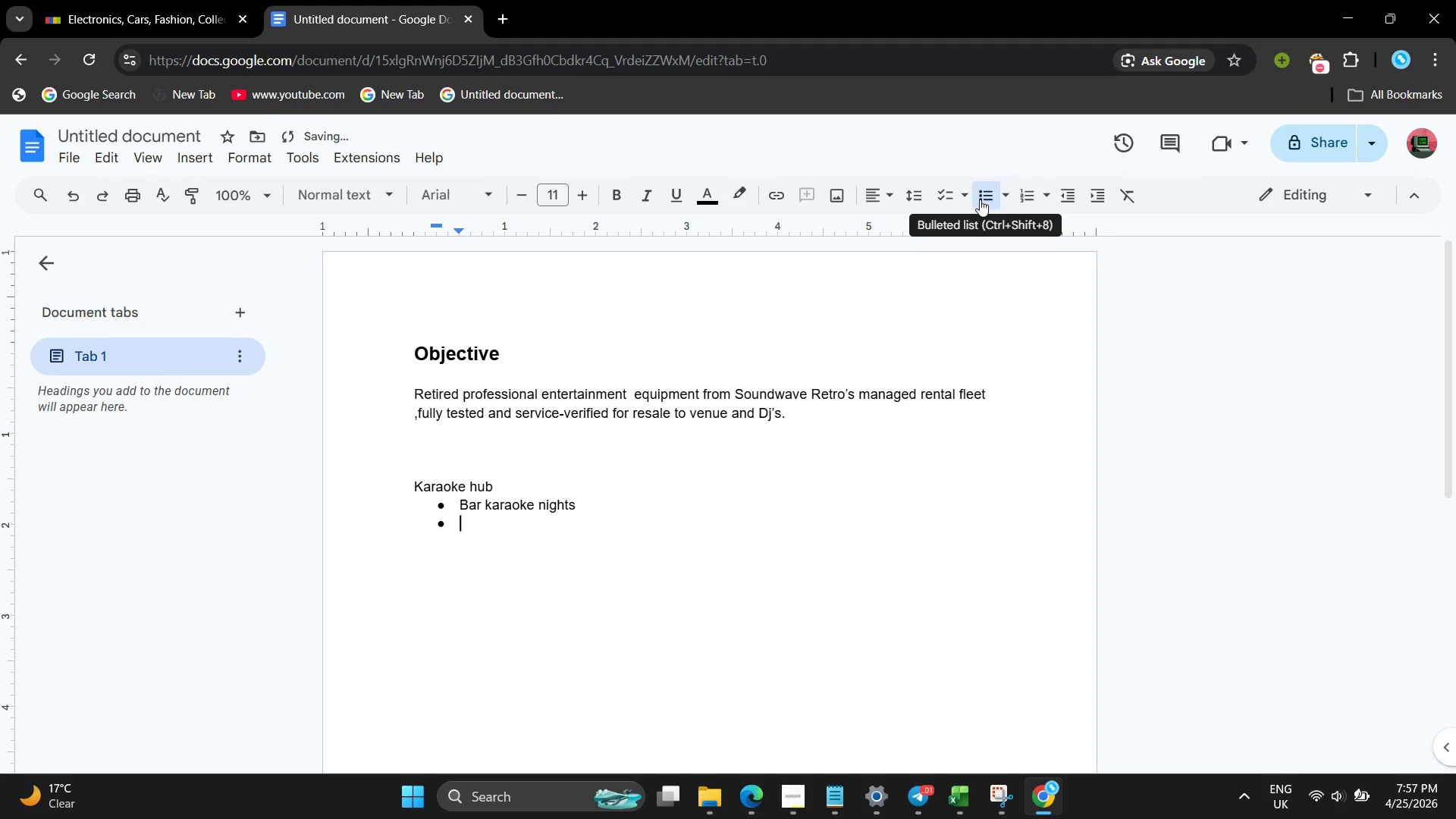 
key(Control+M)
 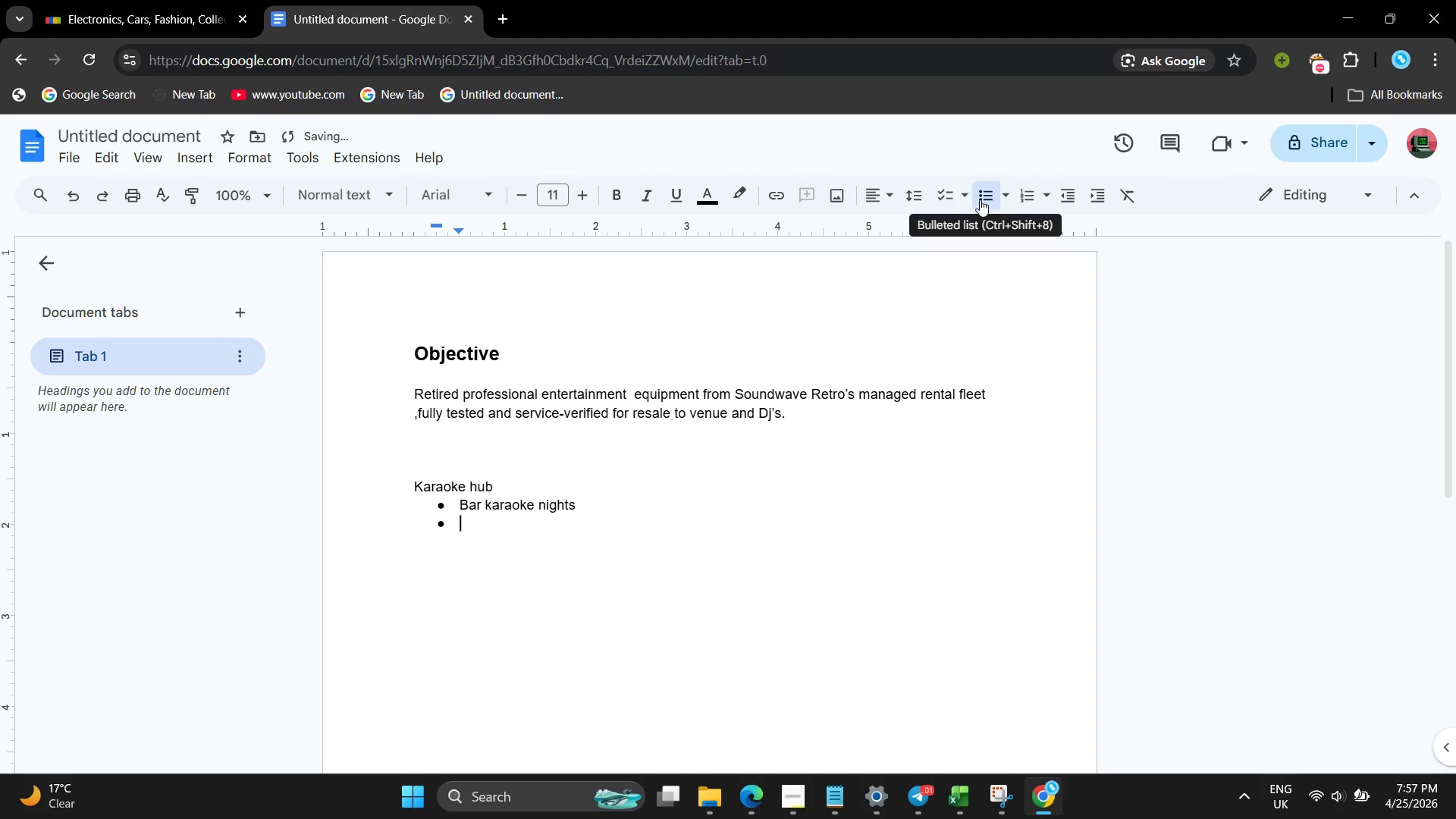 
type(Mobile Djs )
 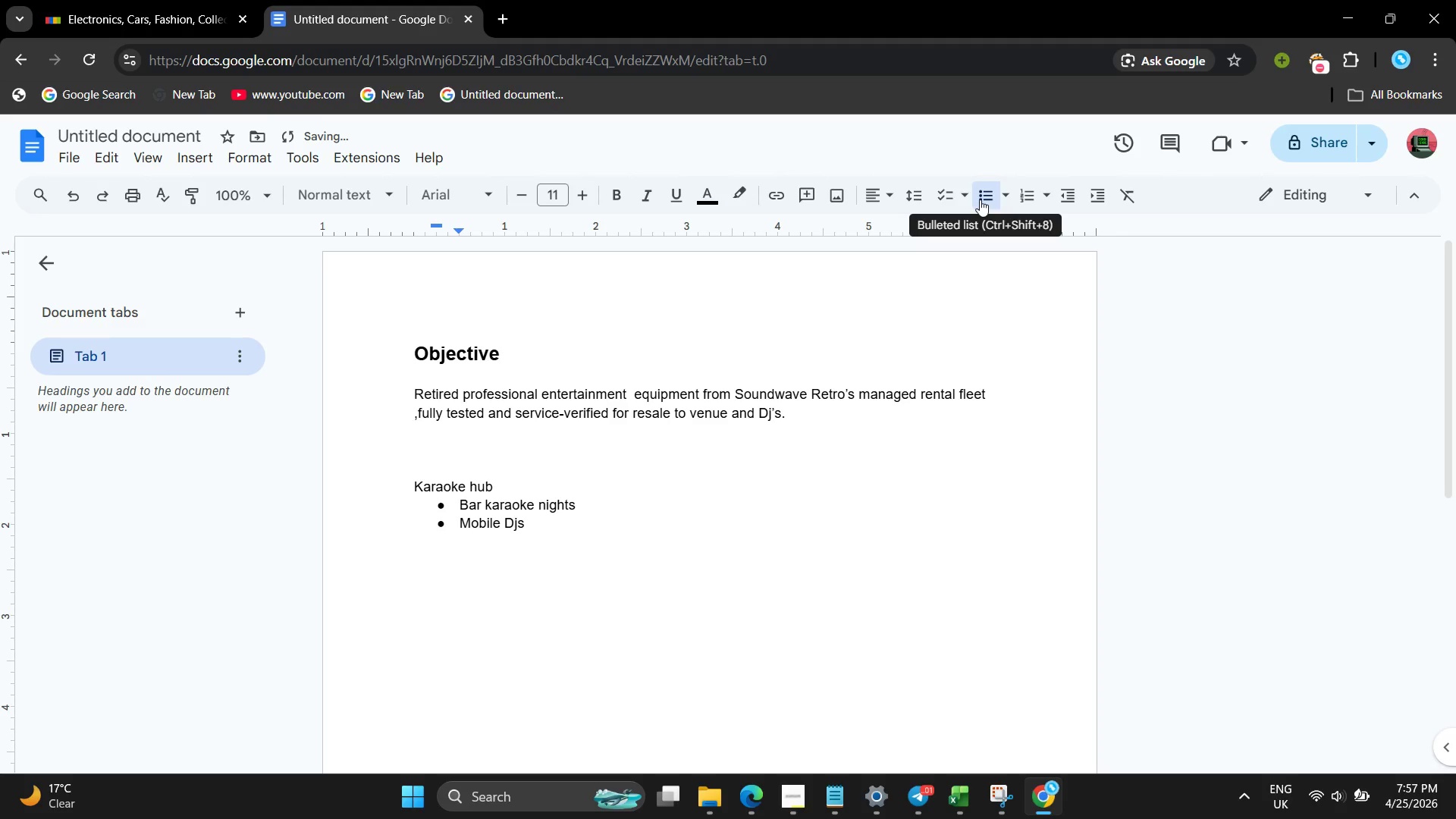 
key(Enter)
 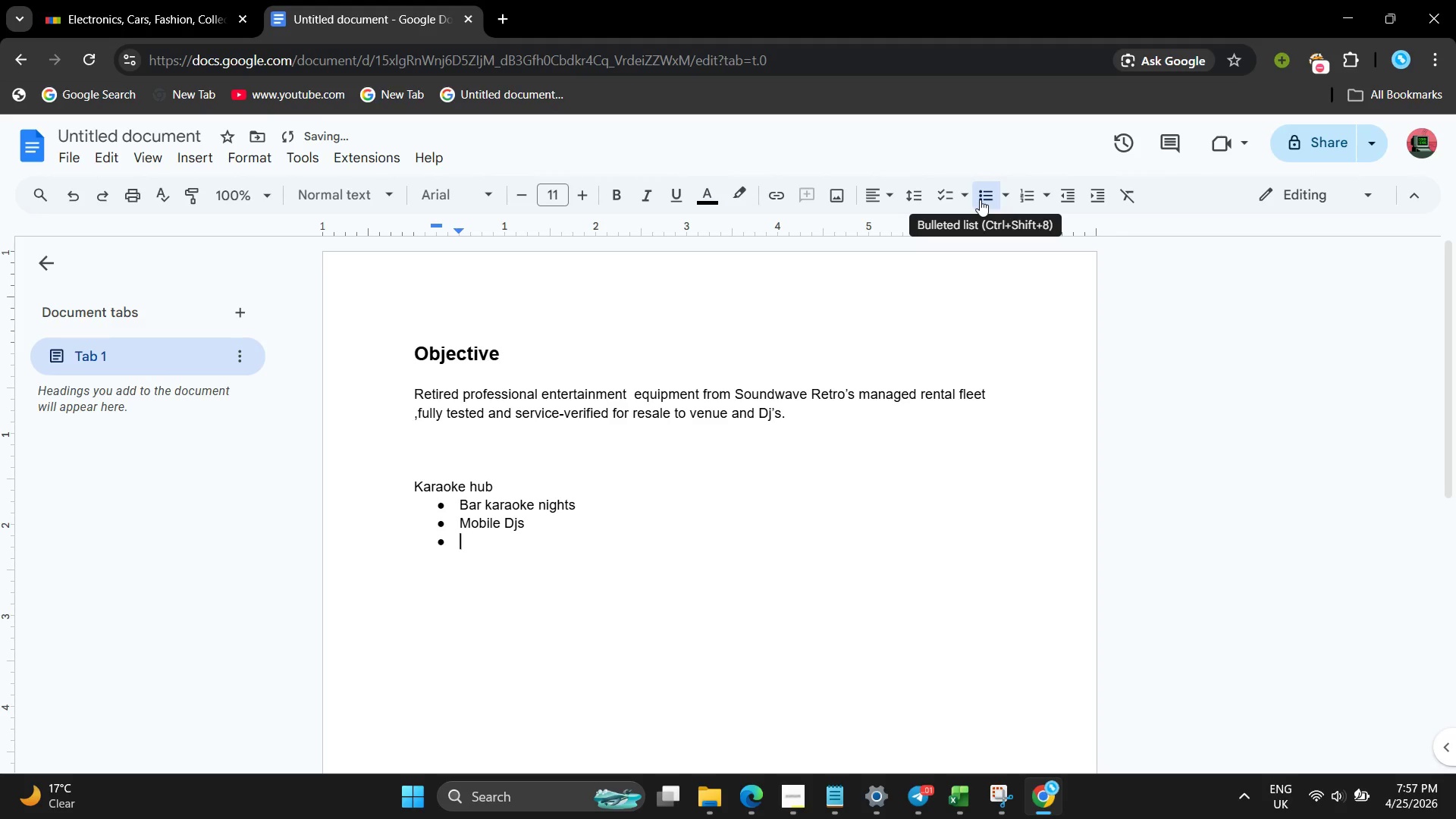 
type(ho)
key(Backspace)
key(Backspace)
type(Home entertainment up)
 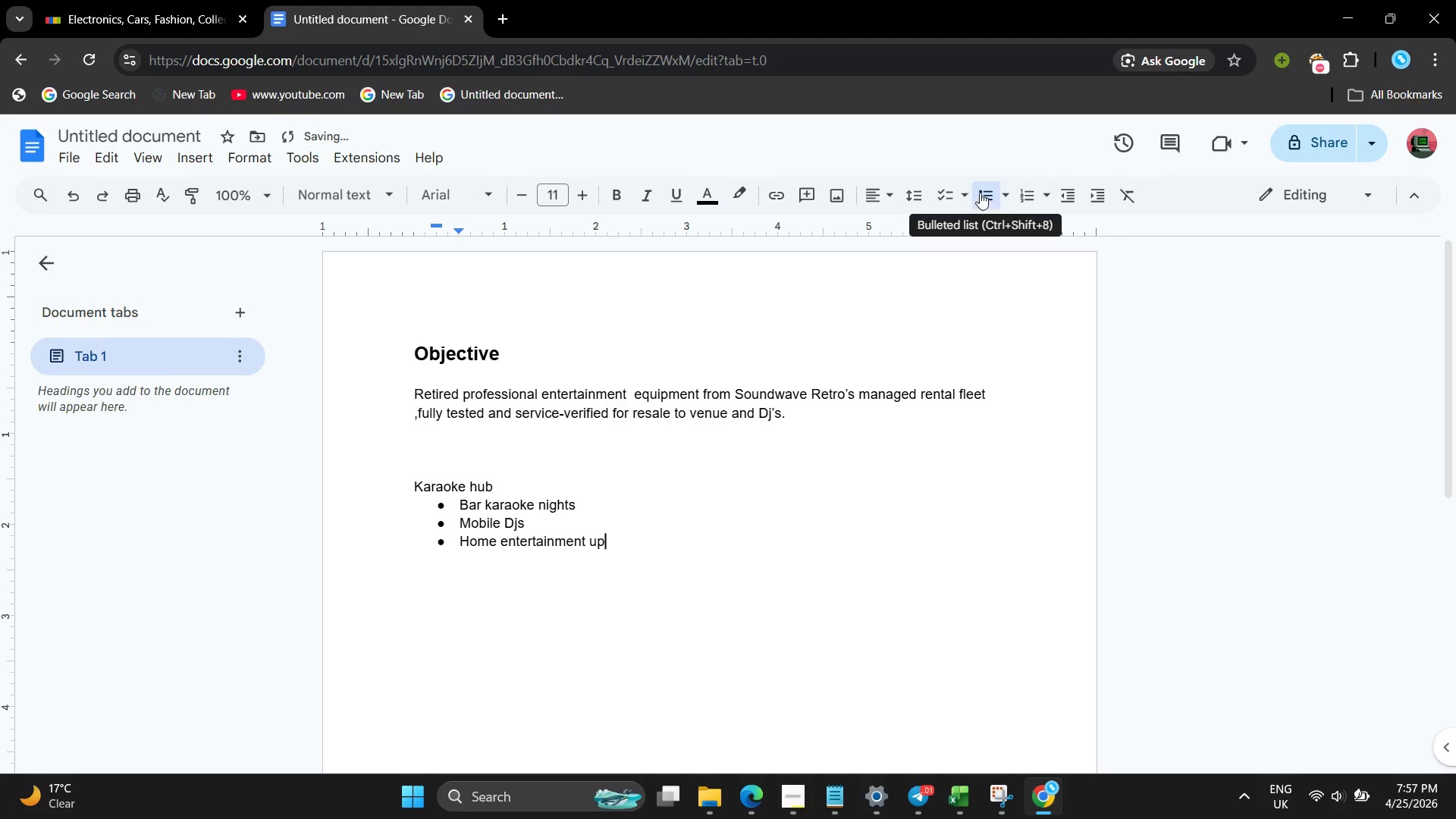 
type(gradea)
 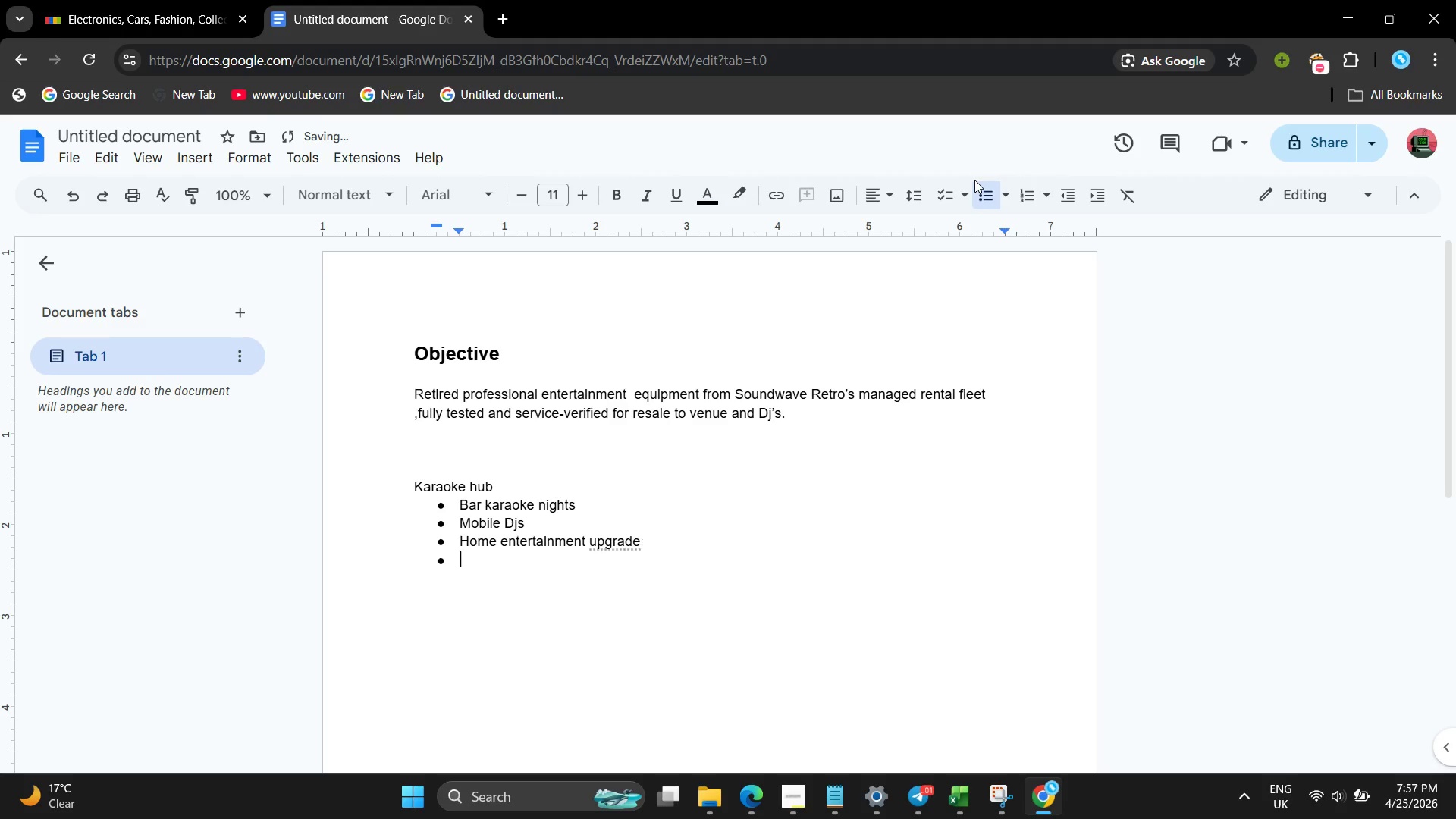 
key(Enter)
 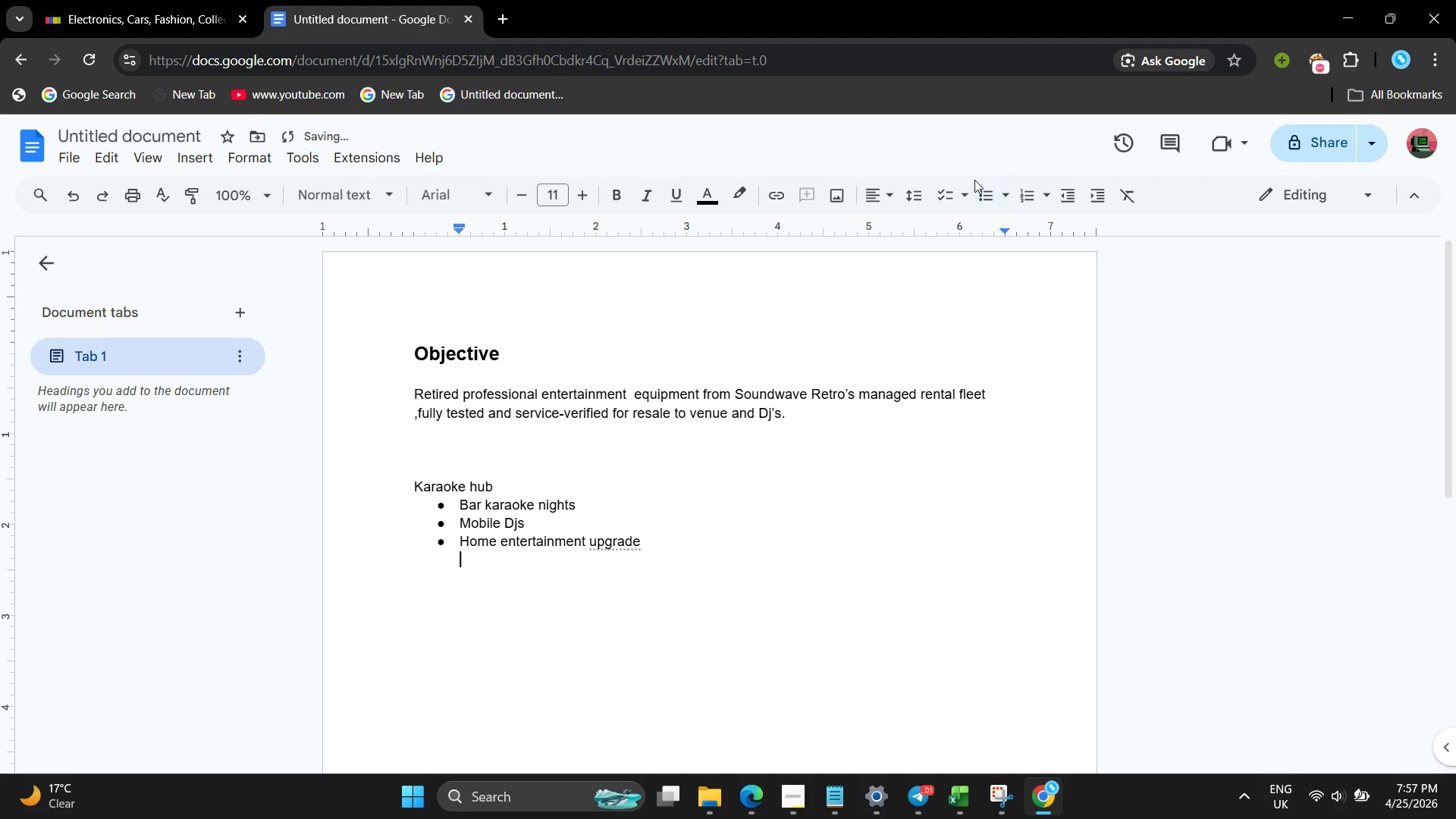 
key(Backspace)
 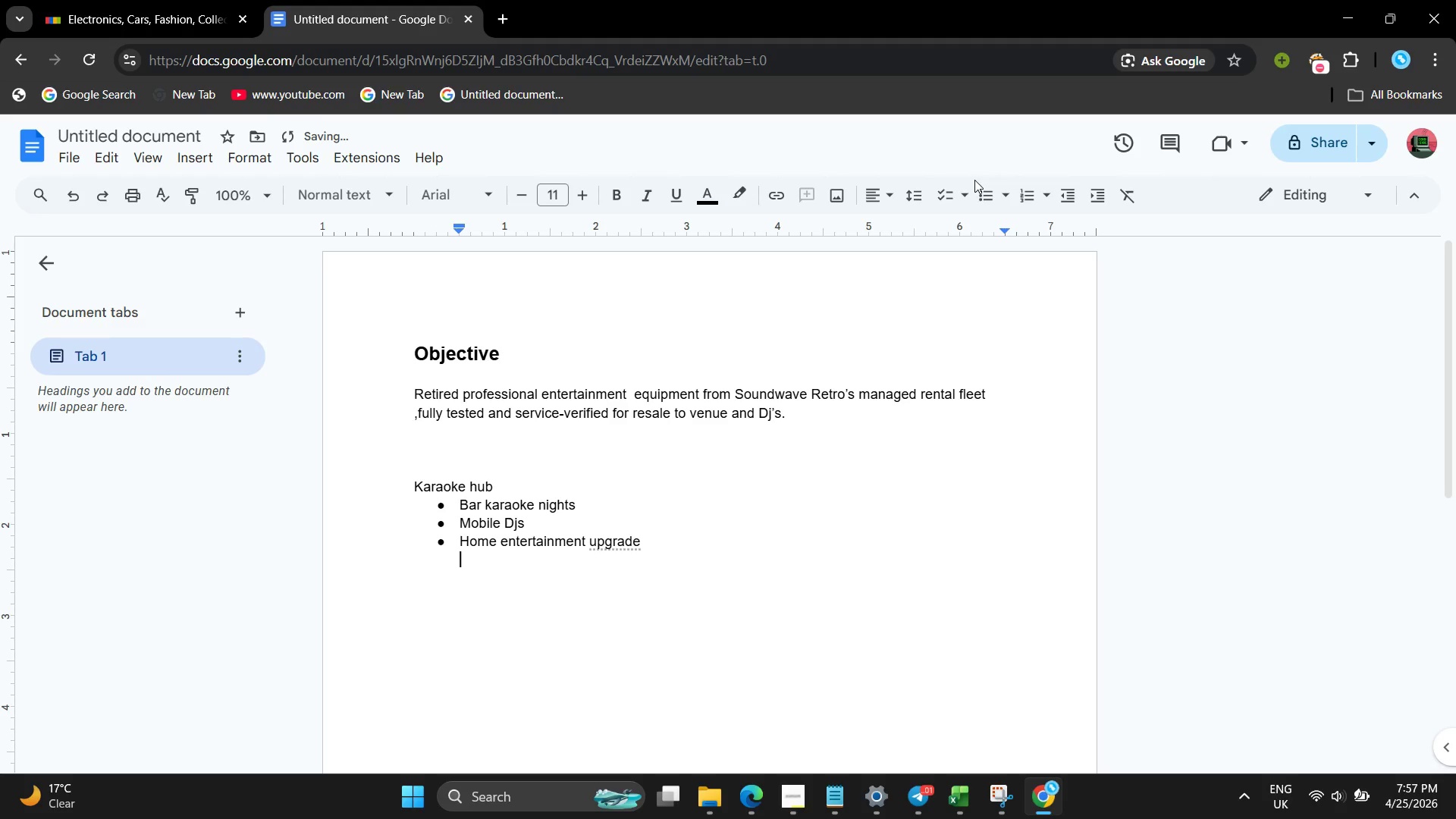 
key(Backspace)
 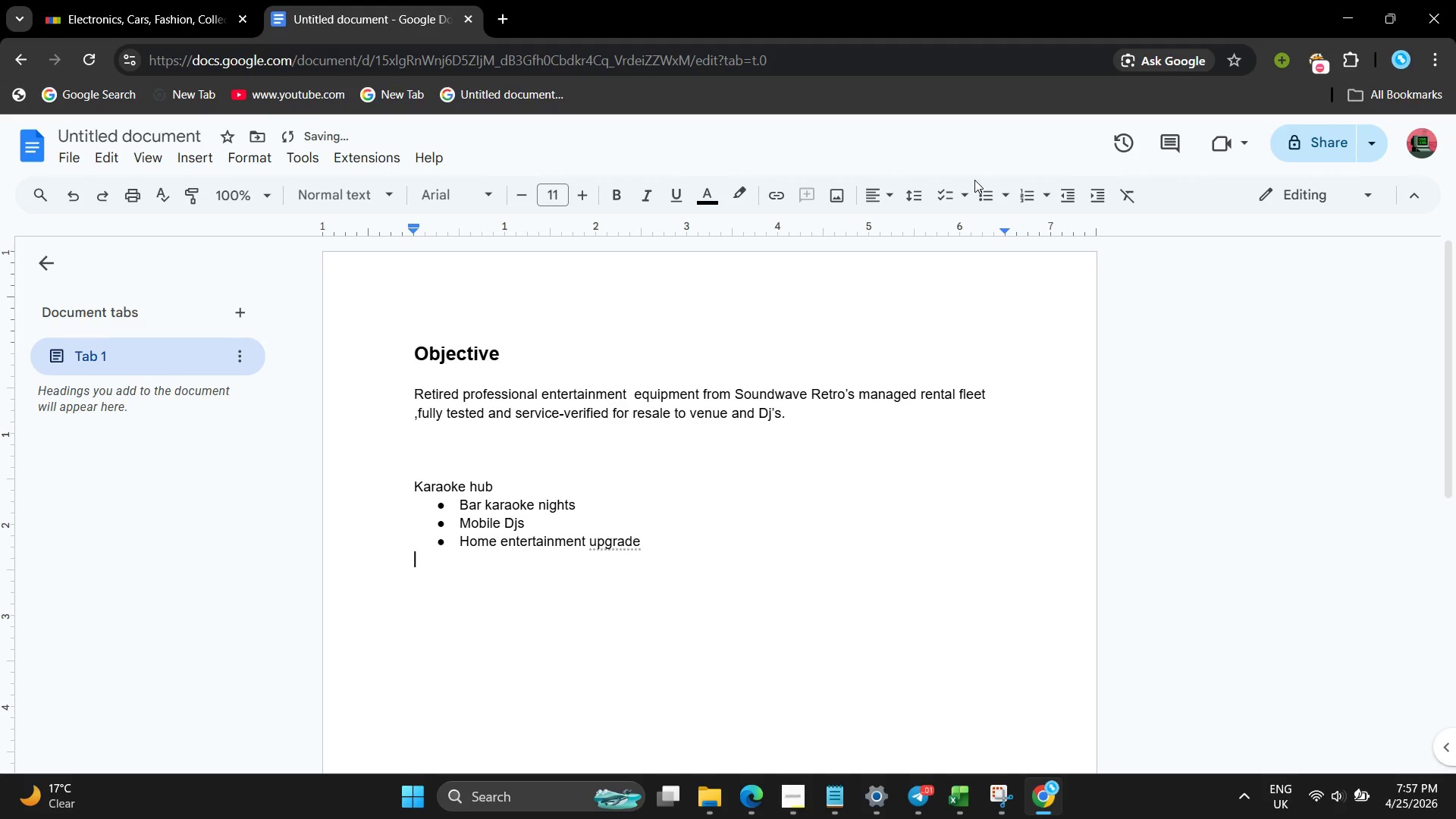 
key(Backspace)
 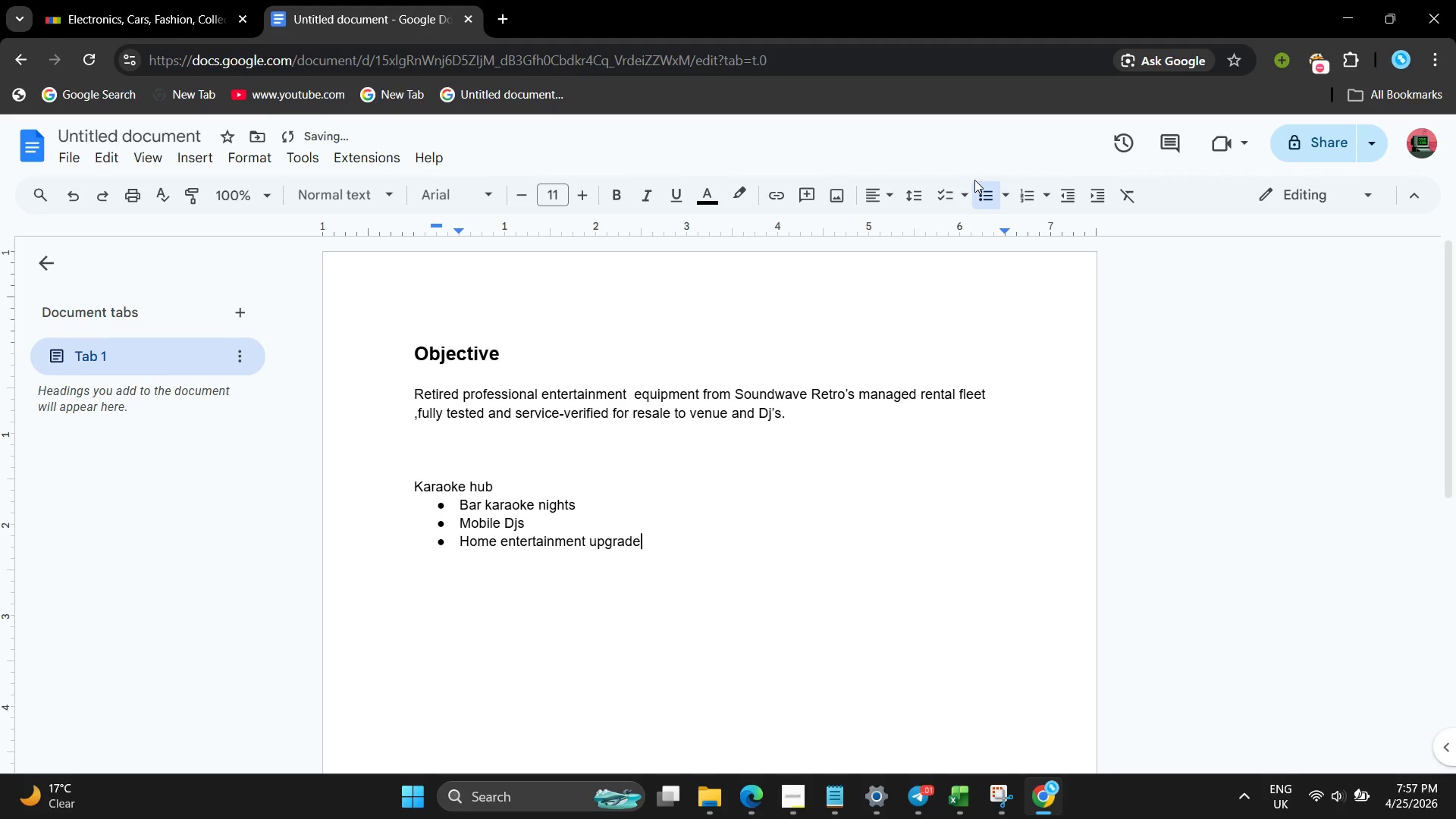 
key(S)
 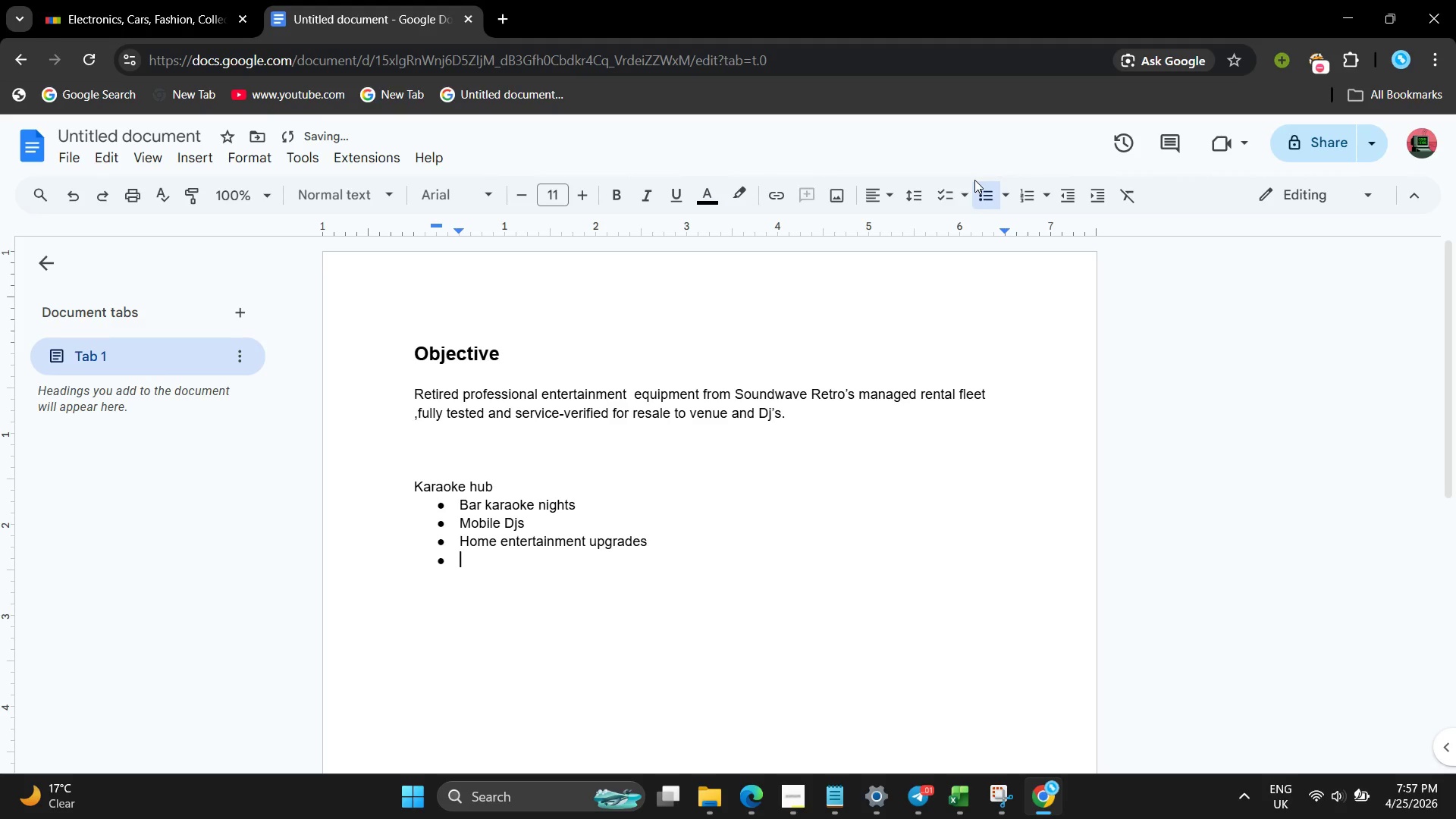 
key(Enter)
 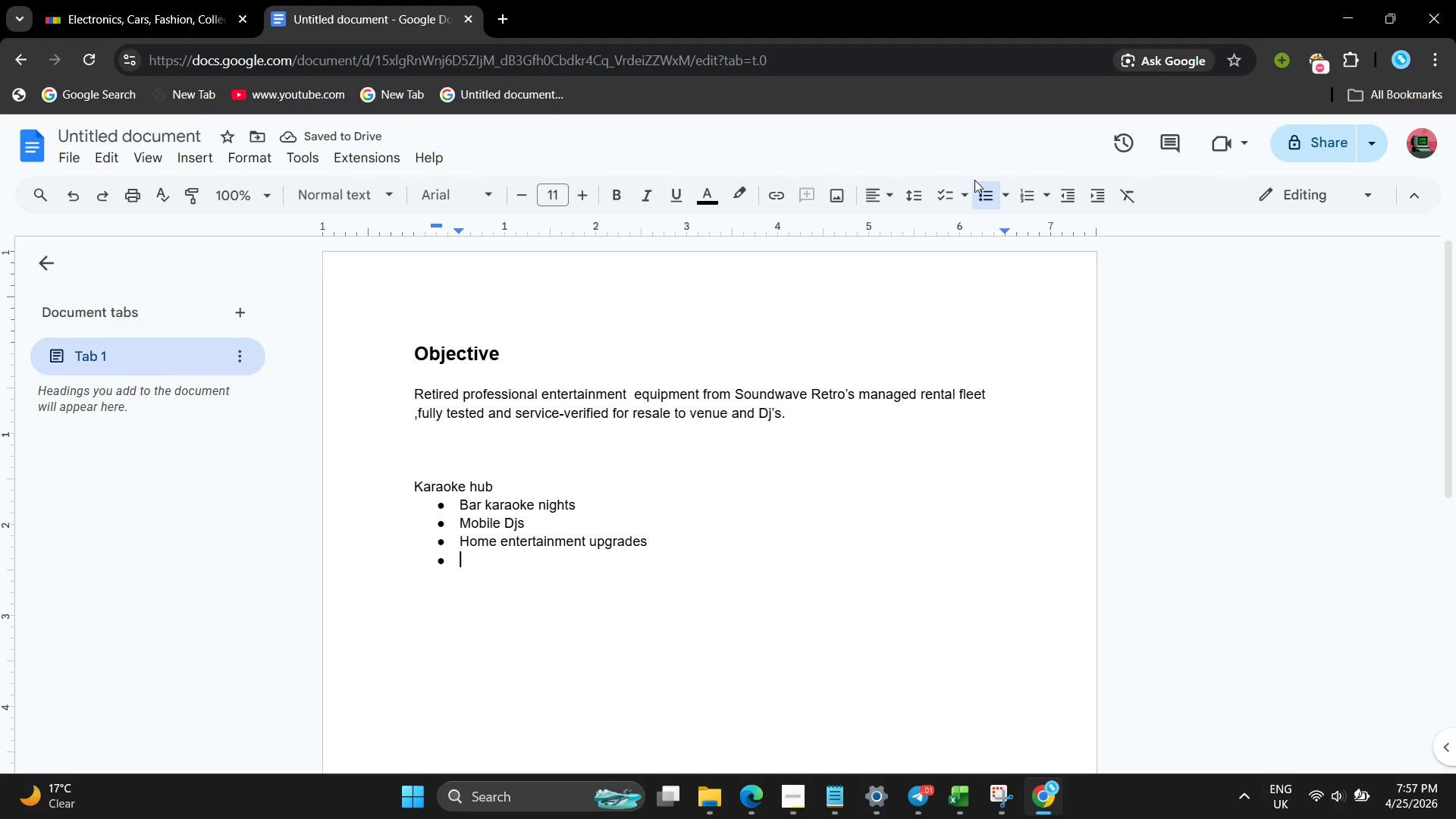 
wait(8.08)
 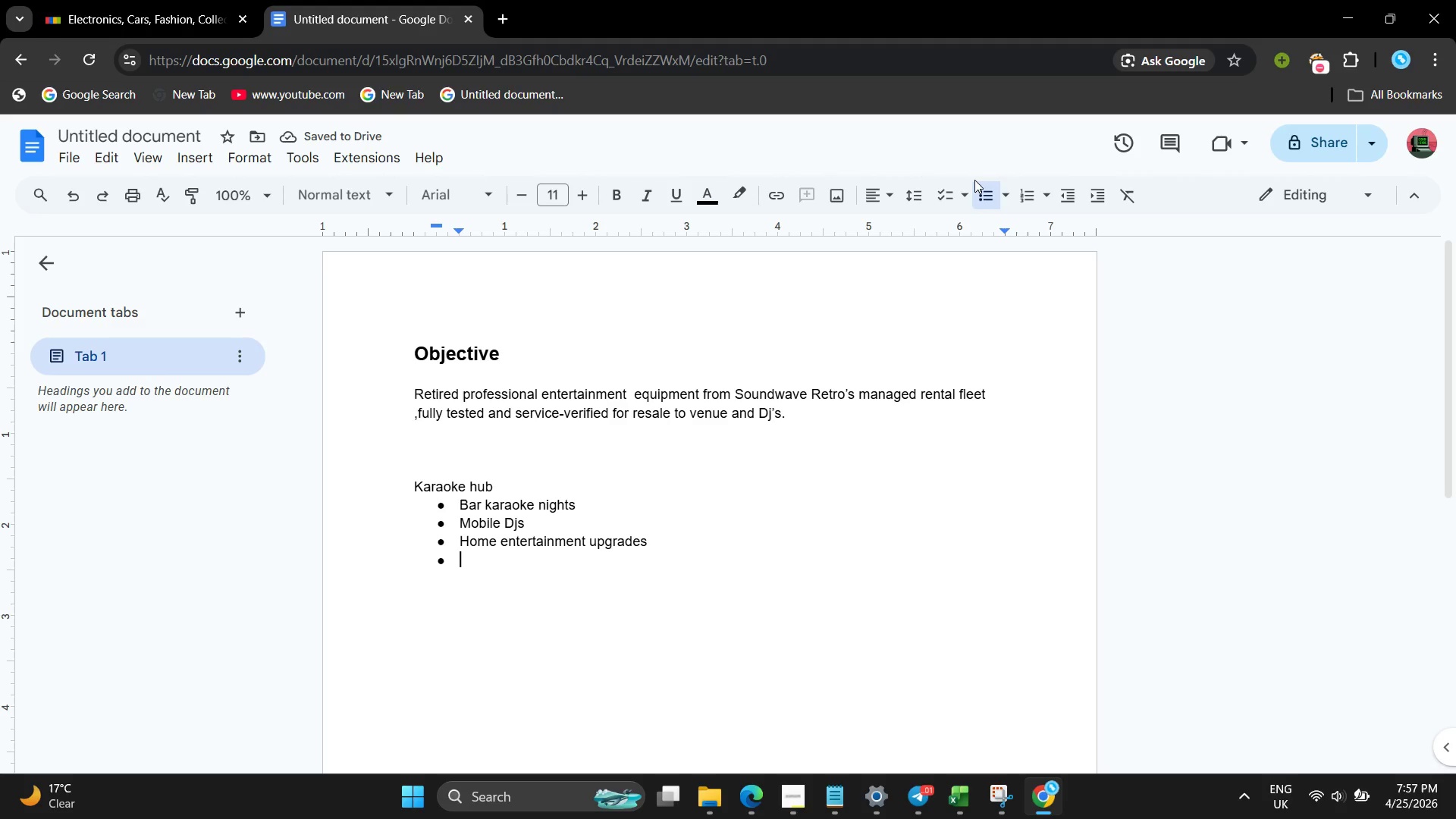 
key(Backspace)
 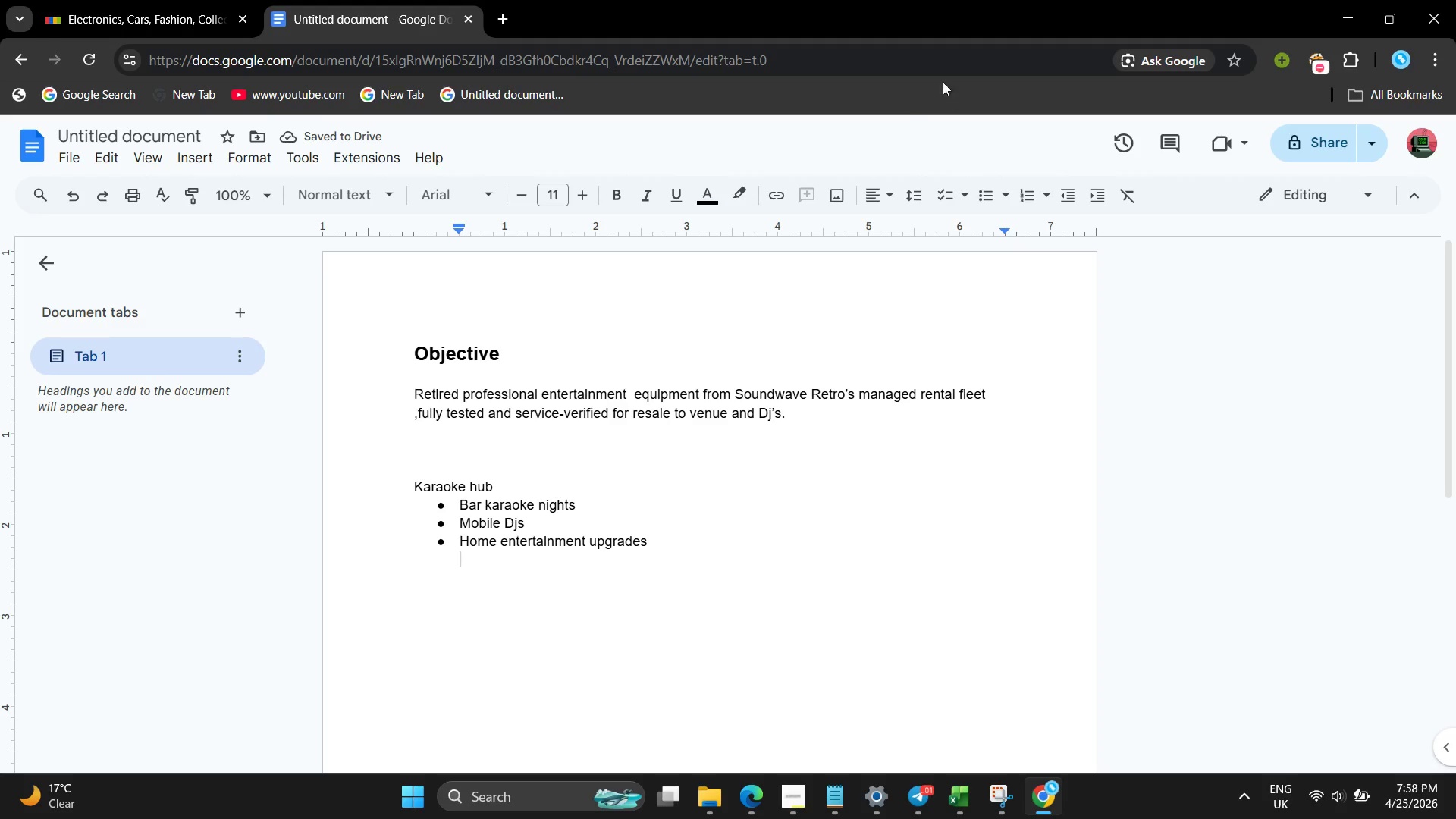 
left_click([412, 457])
 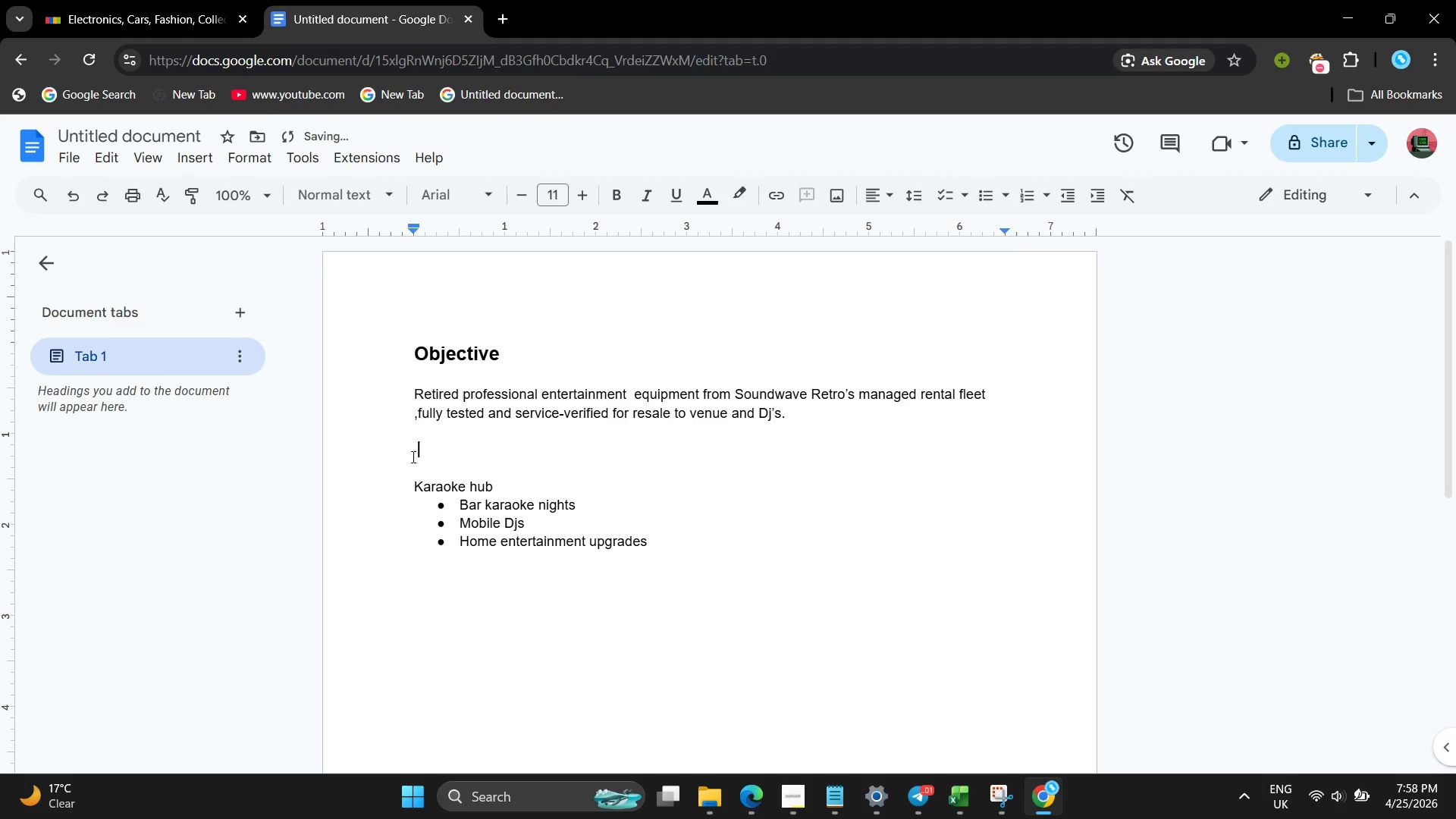 
type( For home is )
key(Backspace)
key(Backspace)
key(Backspace)
type(its gonna bbe )
key(Backspace)
key(Backspace)
key(Backspace)
type(e se)
 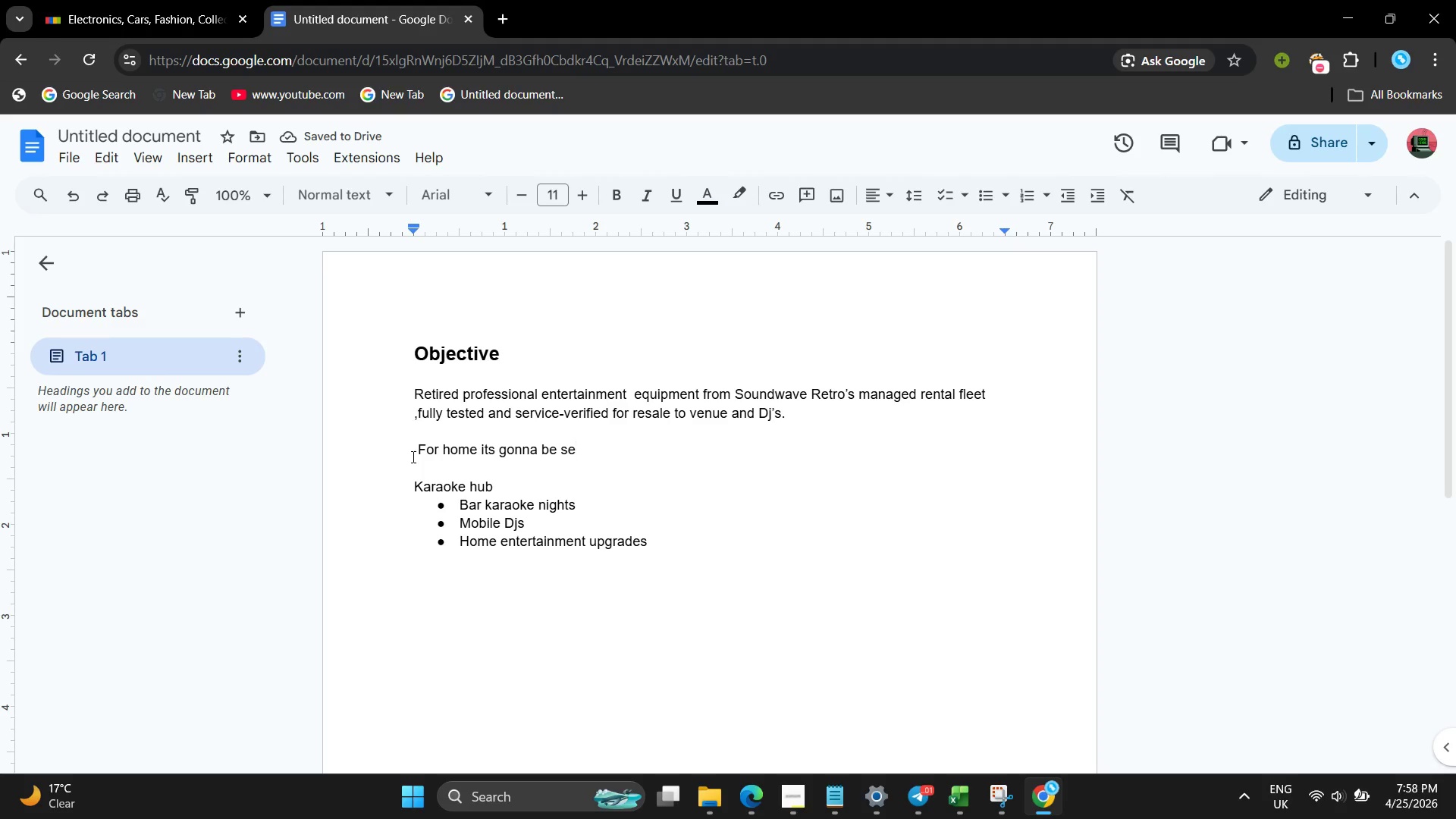 
wait(9.48)
 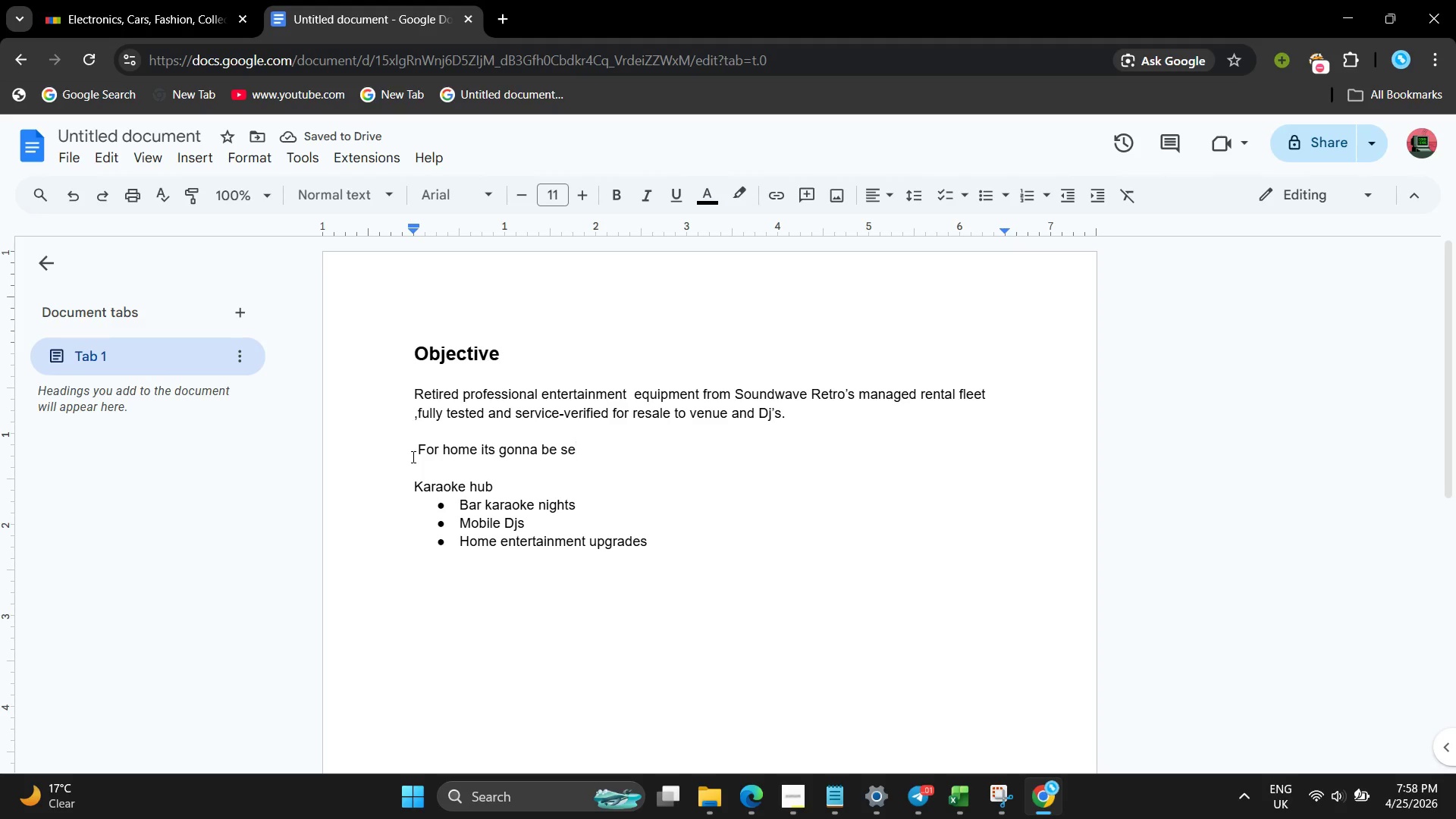 
hold_key(key=Backspace, duration=1.09)
 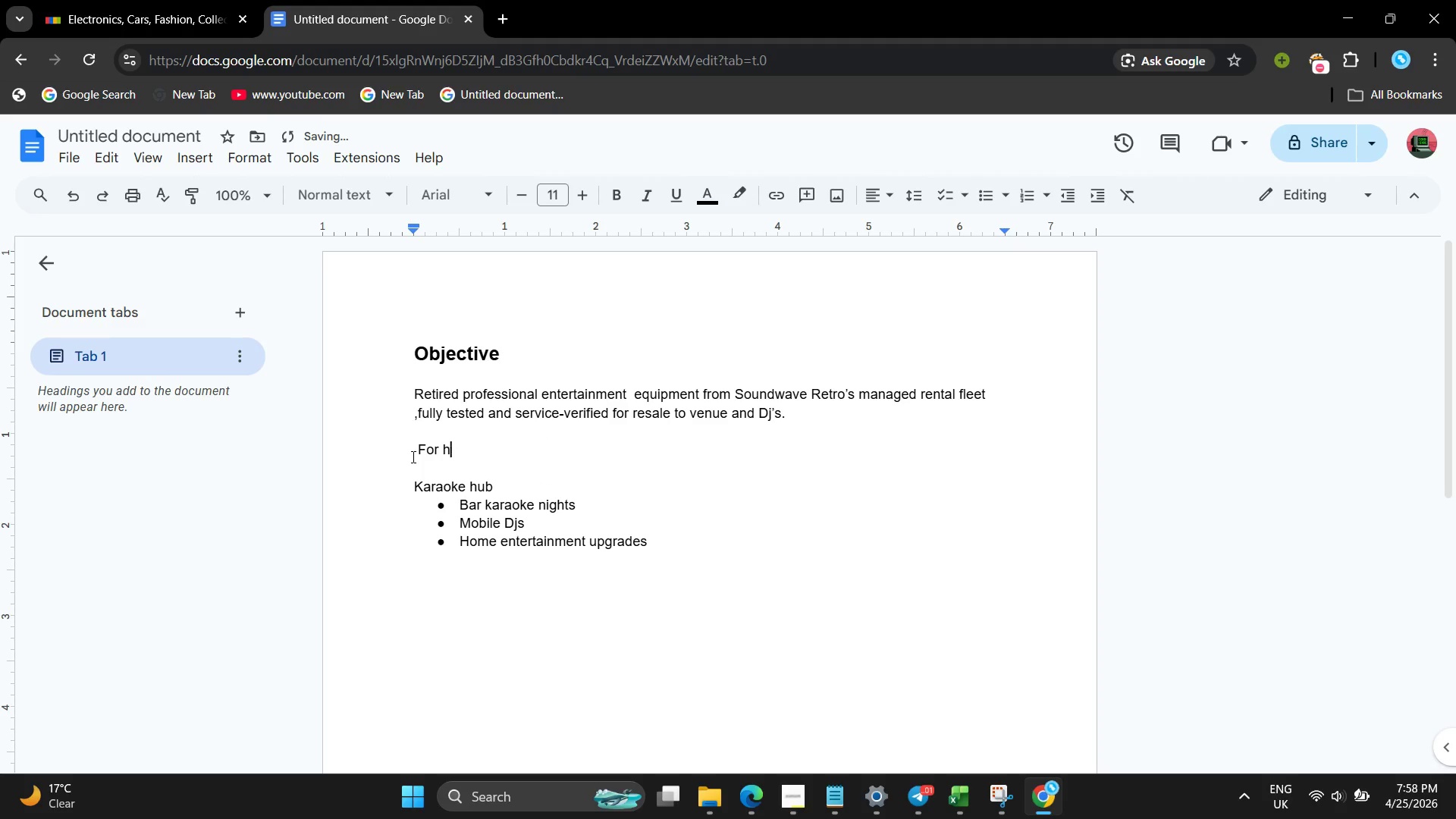 
key(Backspace)
key(Backspace)
key(Backspace)
key(Backspace)
key(Backspace)
key(Backspace)
type(for whom i)
key(Backspace)
type(i am selling :)
key(Backspace)
type(?)
 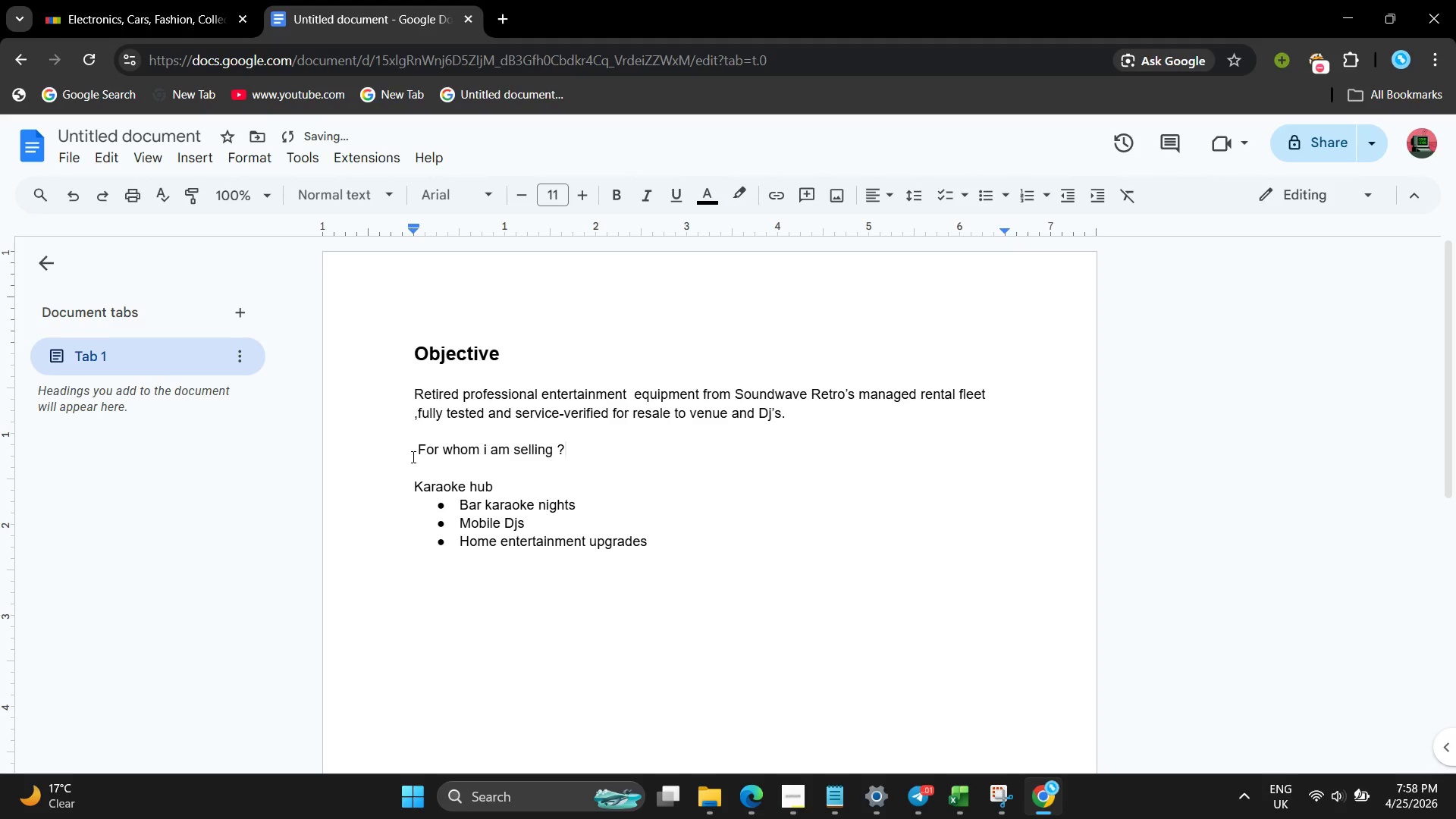 
left_click([727, 486])
 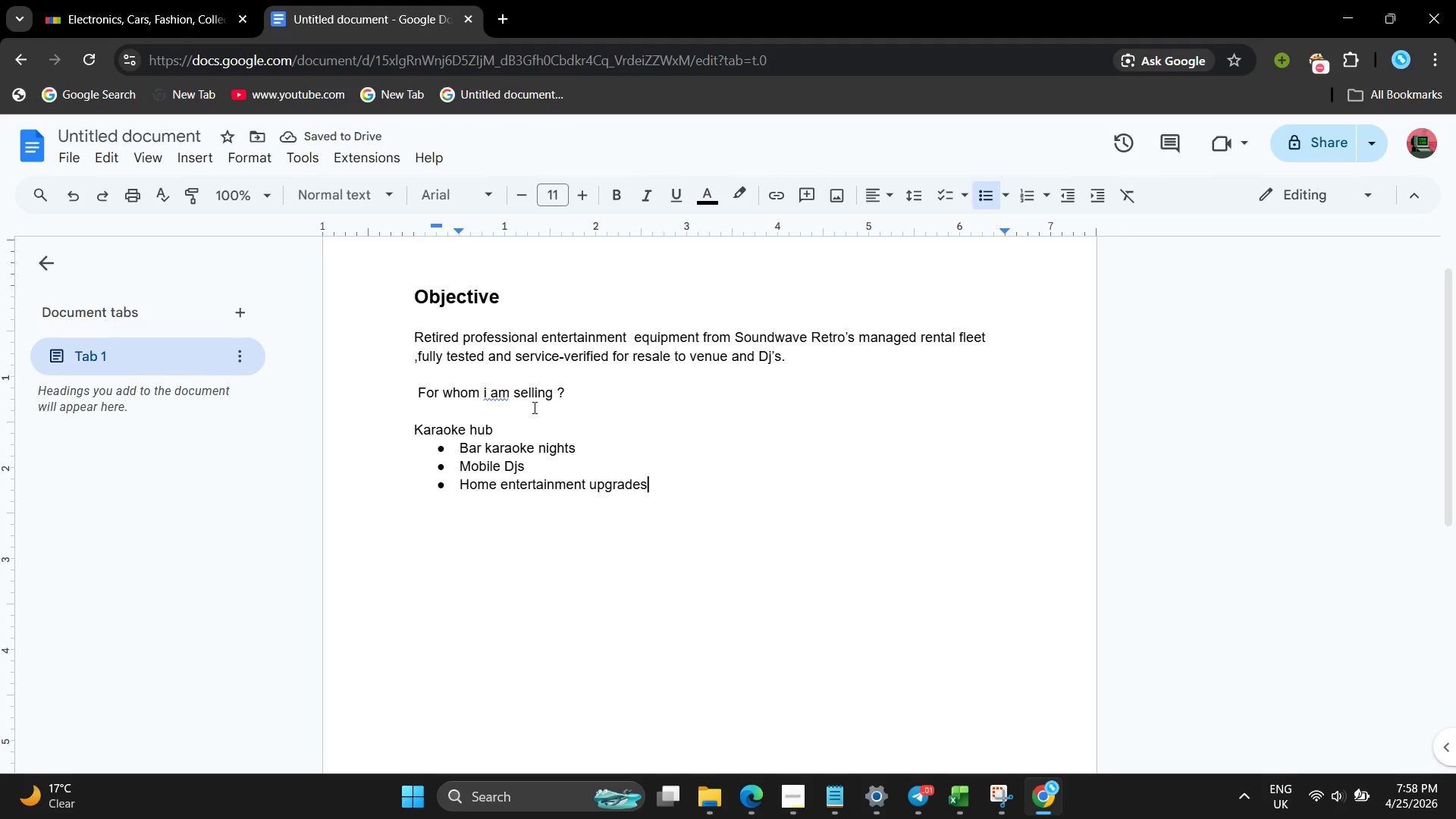 
left_click([497, 389])
 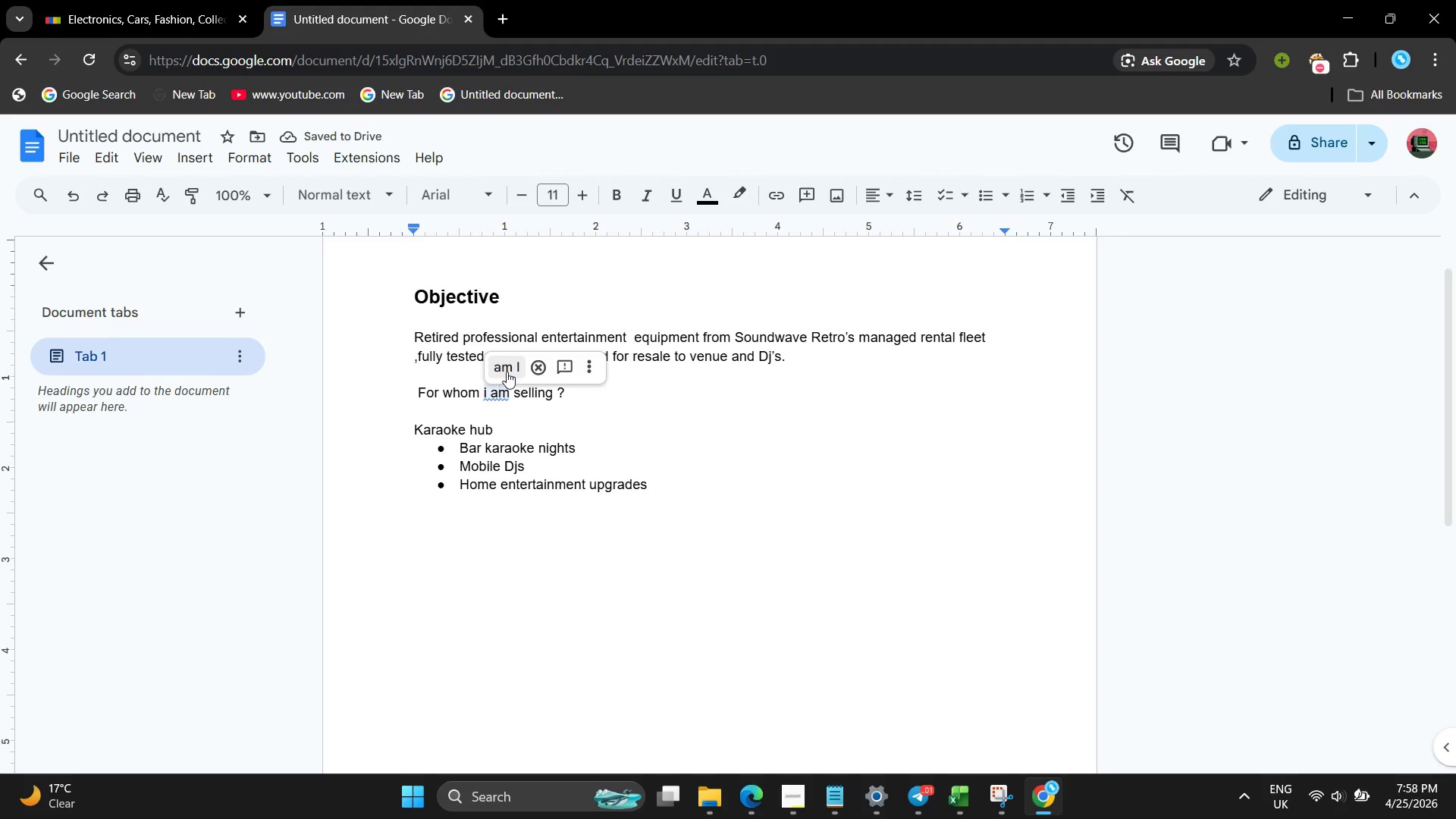 
left_click([507, 372])
 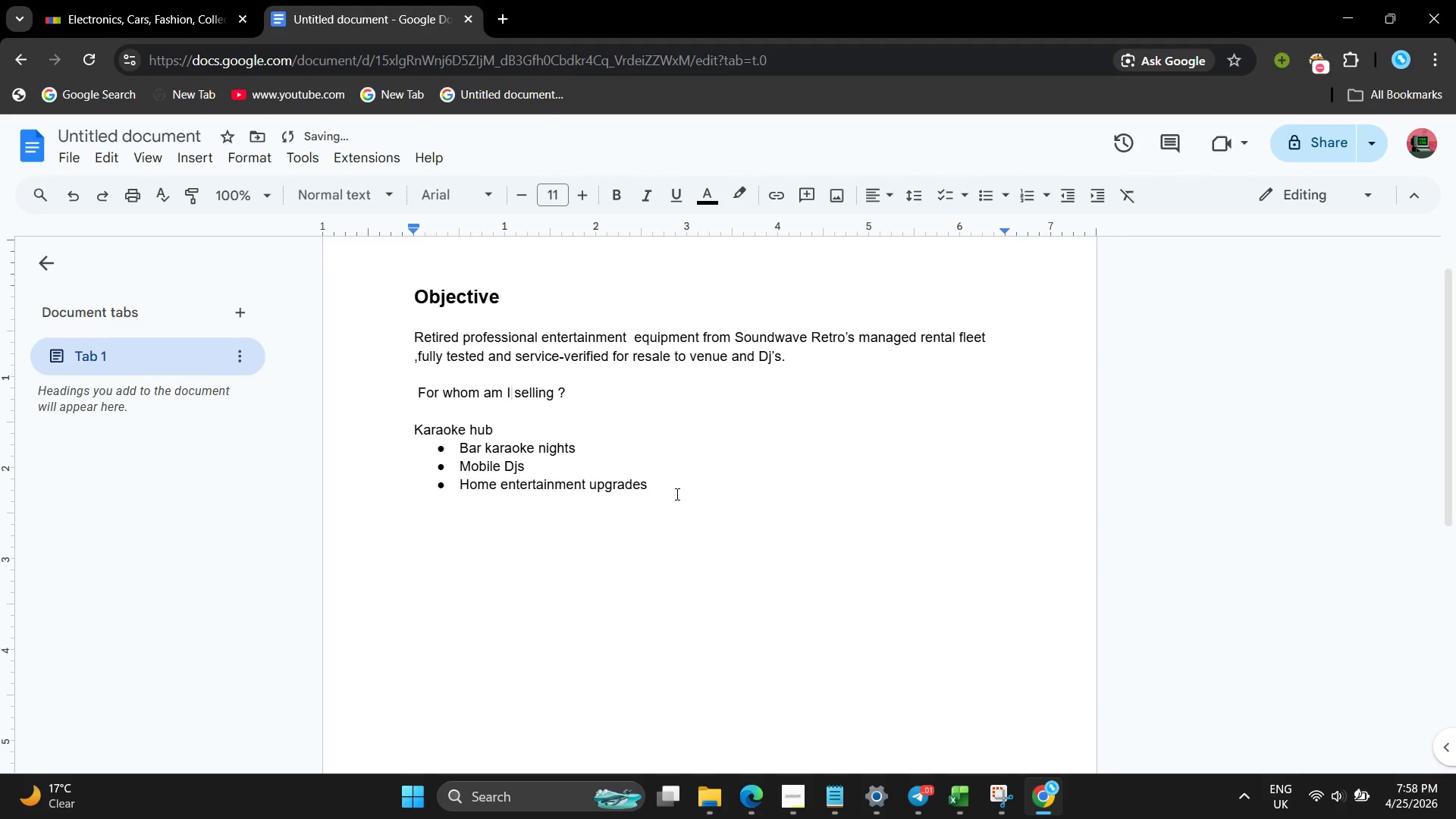 
left_click([676, 494])
 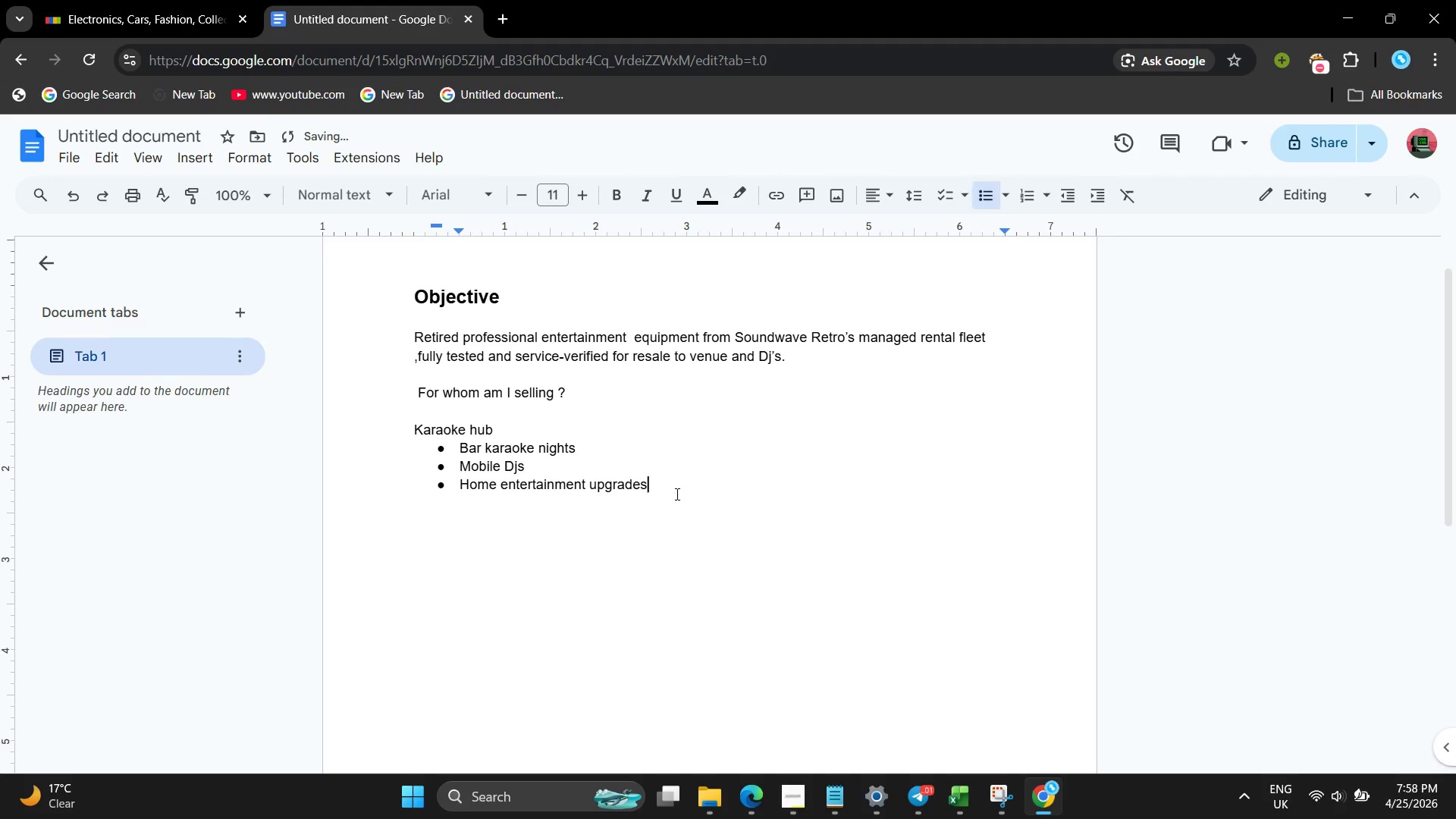 
key(Enter)
 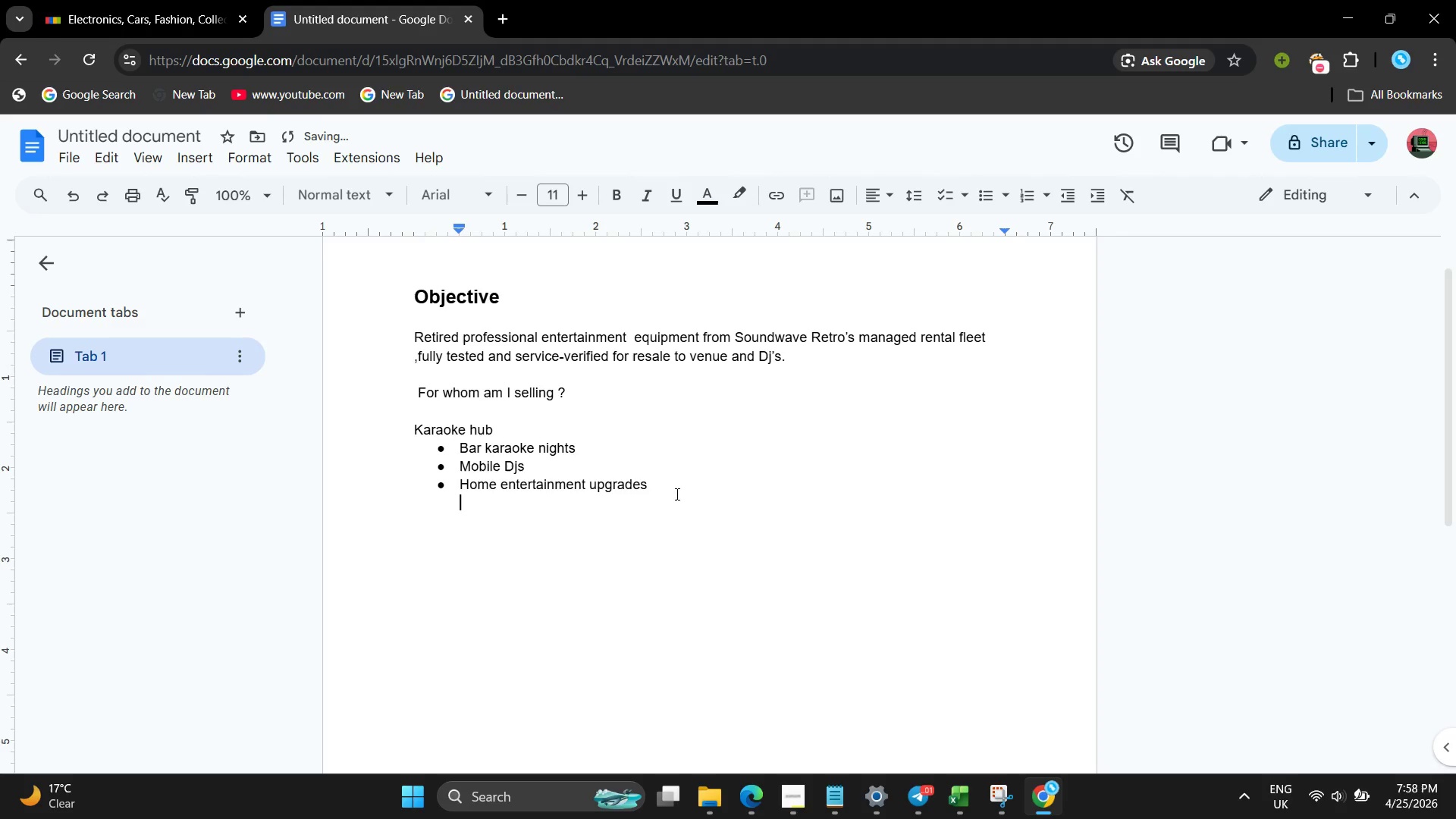 
key(Backspace)
 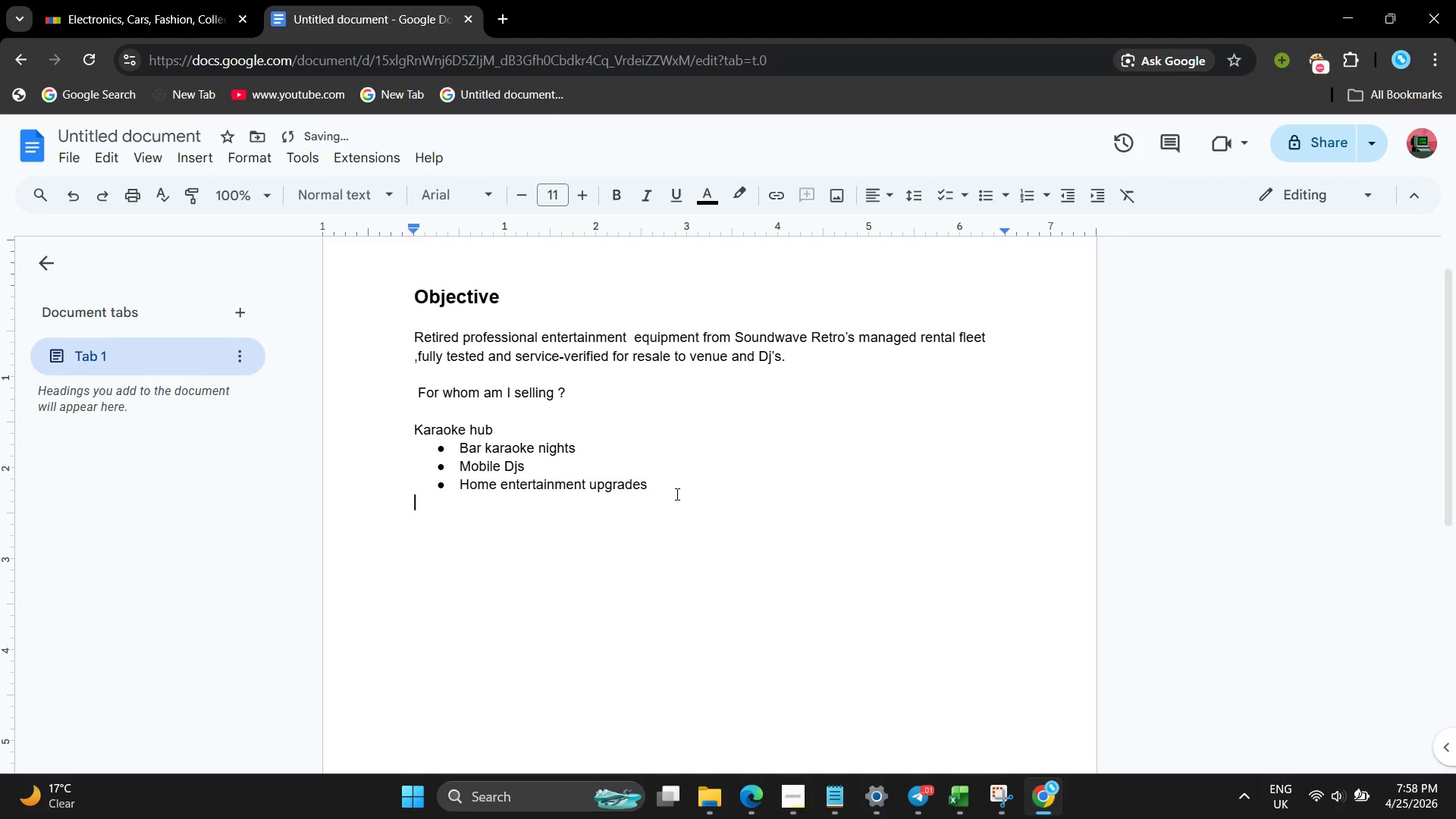 
key(Backspace)
 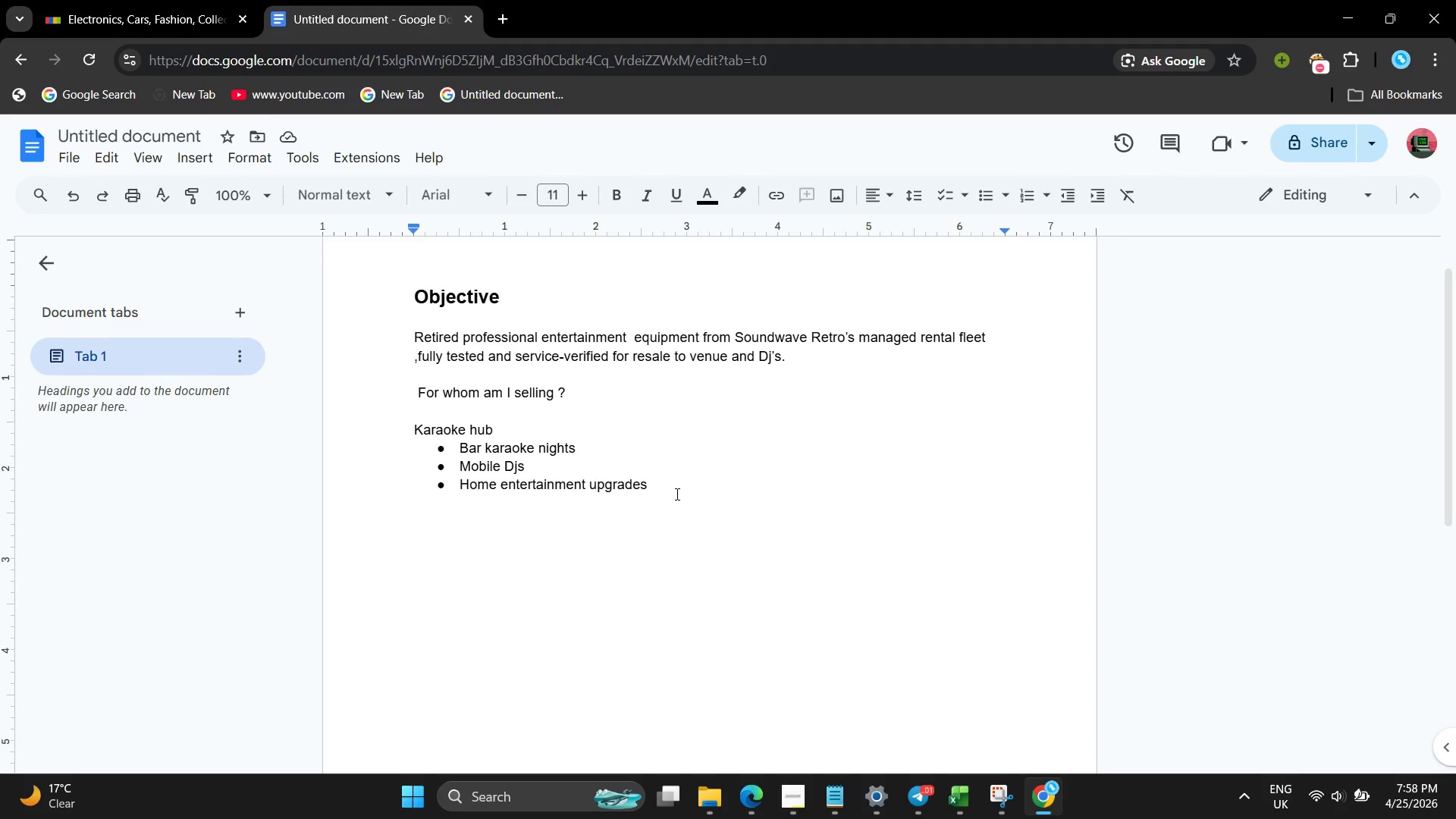 
wait(17.42)
 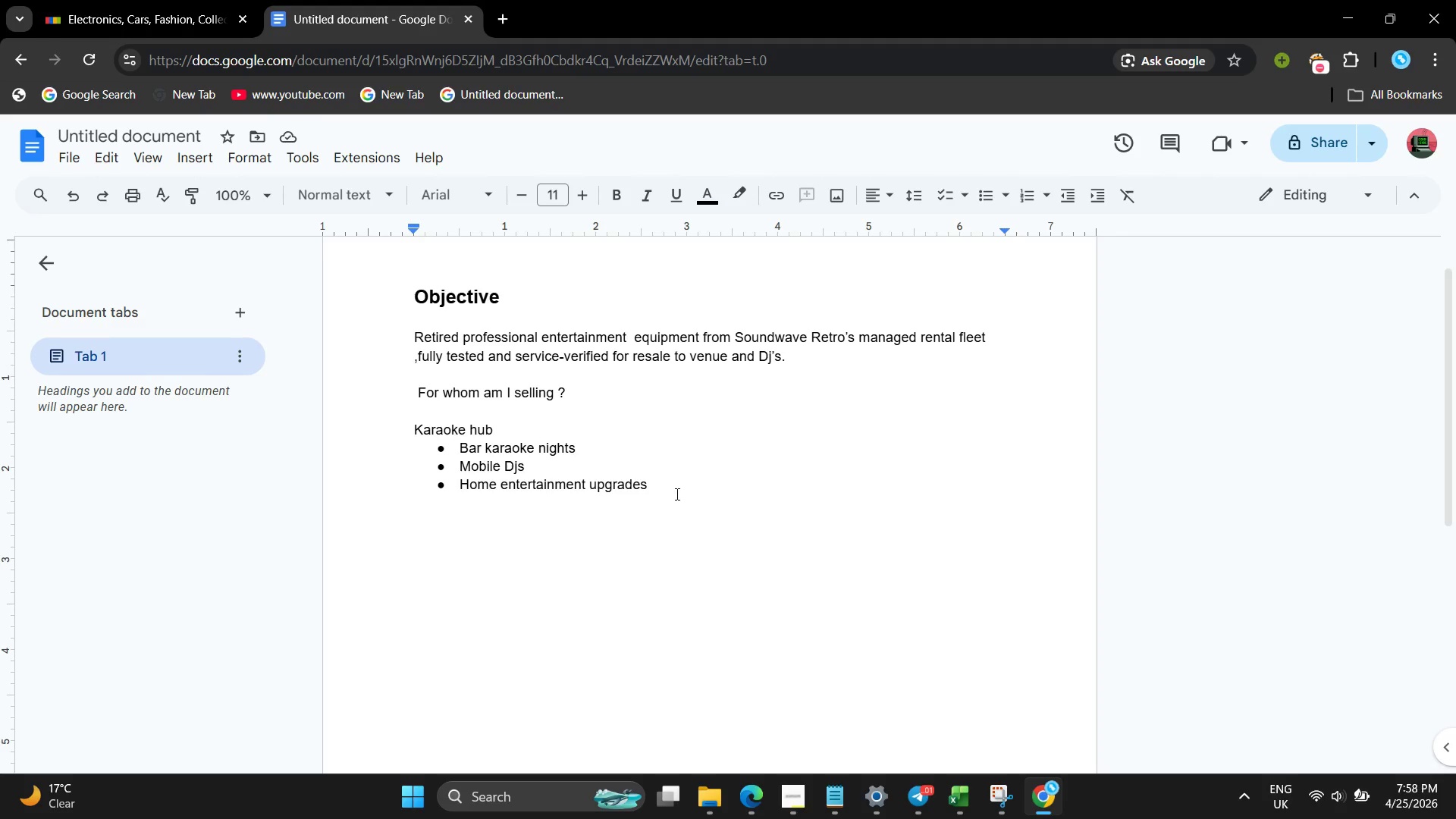 
key(Enter)
 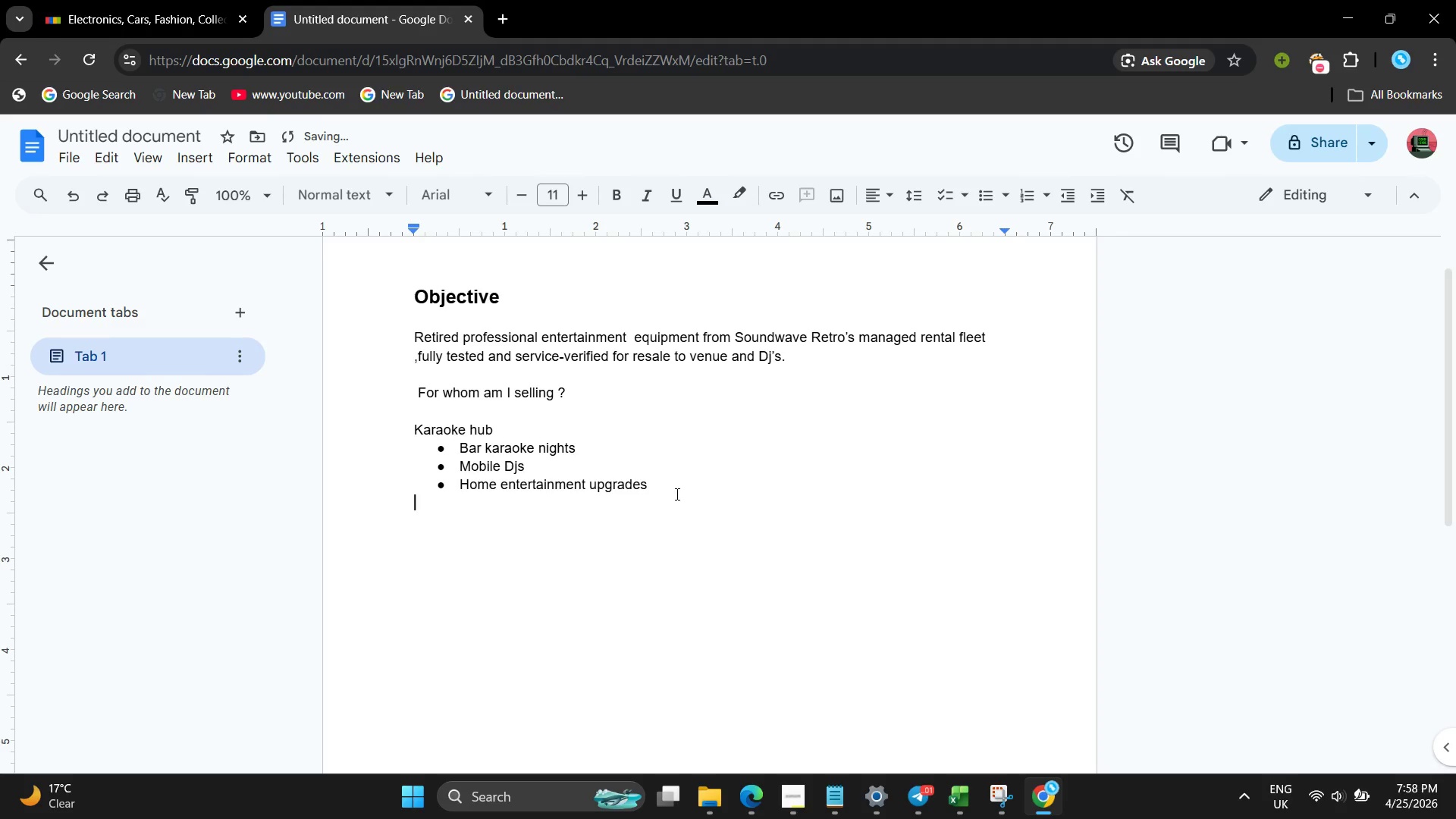 
key(Backspace)
 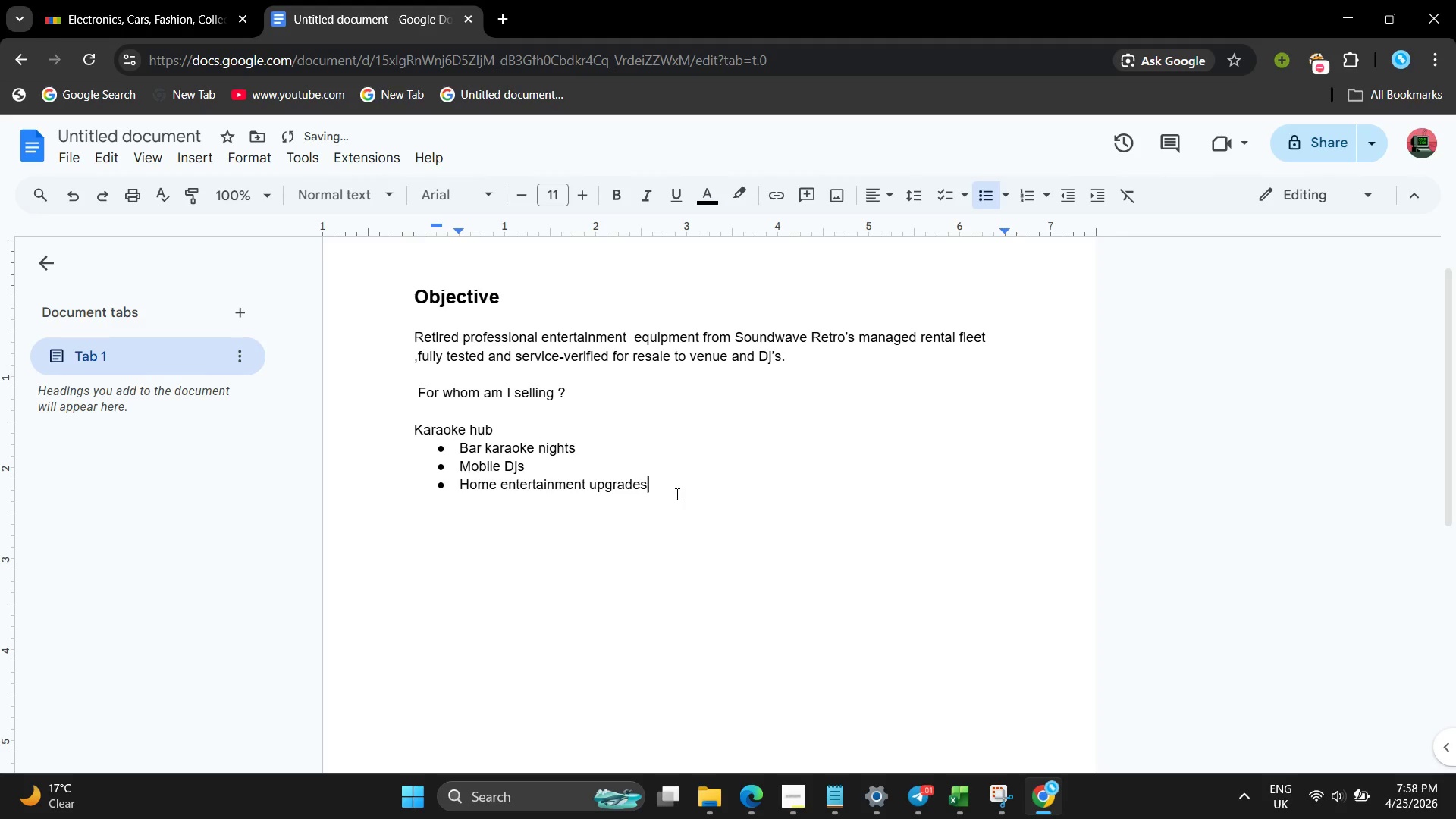 
key(Backspace)
 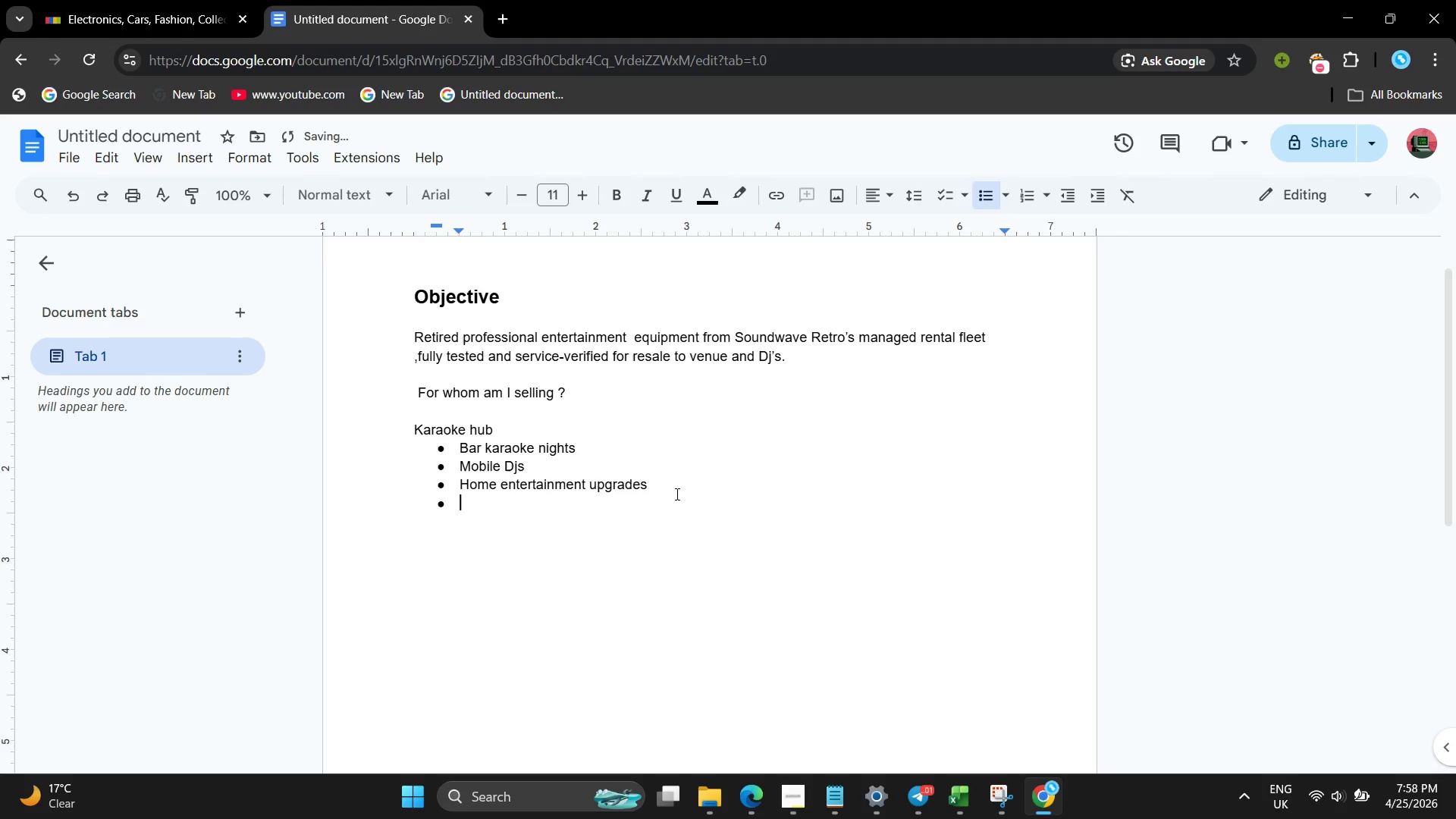 
key(Enter)
 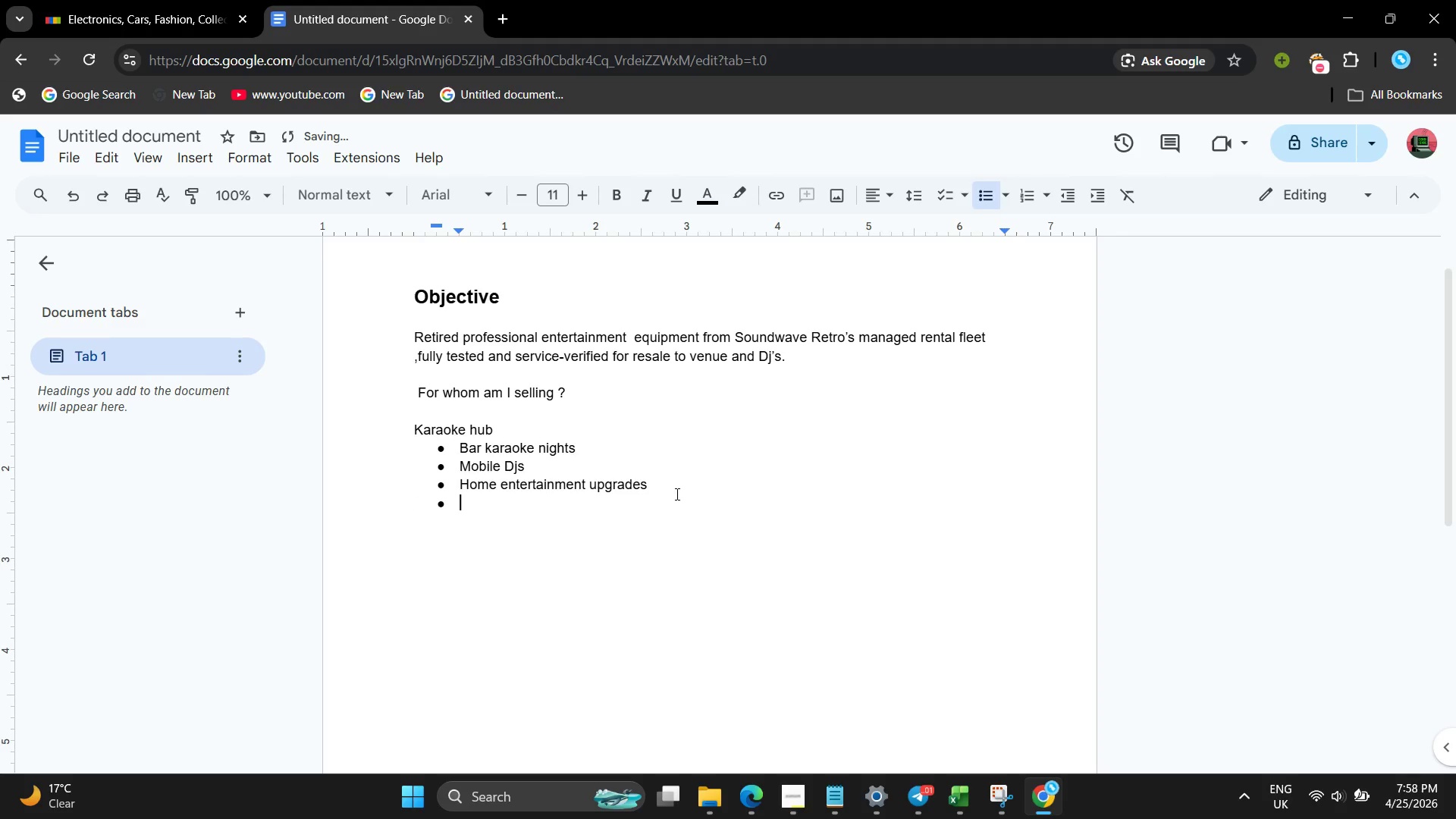 
type(Bar owner)
key(Backspace)
key(Backspace)
key(Backspace)
key(Backspace)
key(Backspace)
 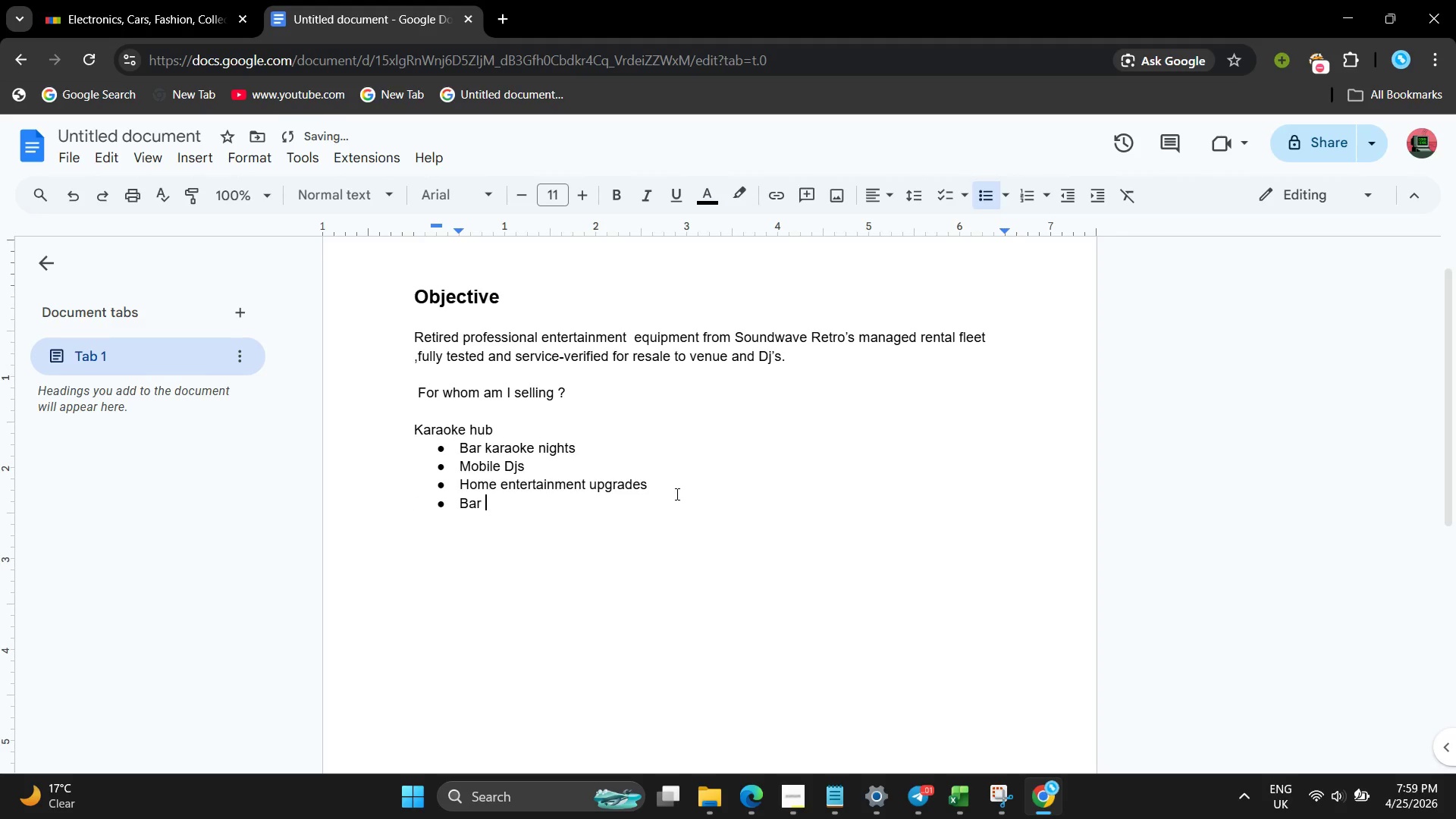 
key(Backspace)
key(Backspace)
key(Backspace)
key(Backspace)
key(Backspace)
key(Backspace)
type(wha)
key(Backspace)
key(Backspace)
key(Backspace)
type(What thet )
key(Backspace)
key(Backspace)
type(y v)
key(Backspace)
type(care abou )
key(Backspace)
type(t)
 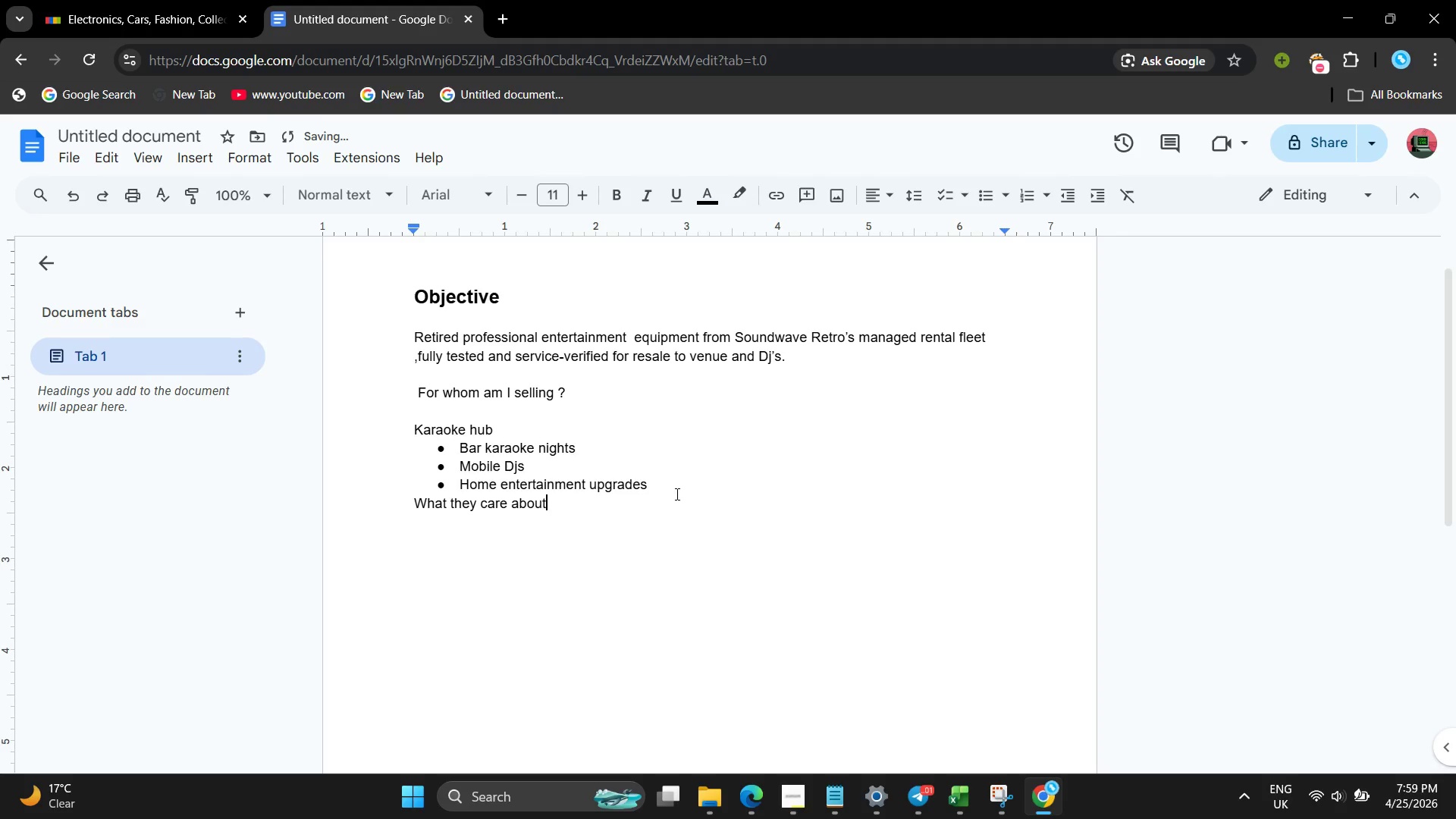 
key(Enter)
 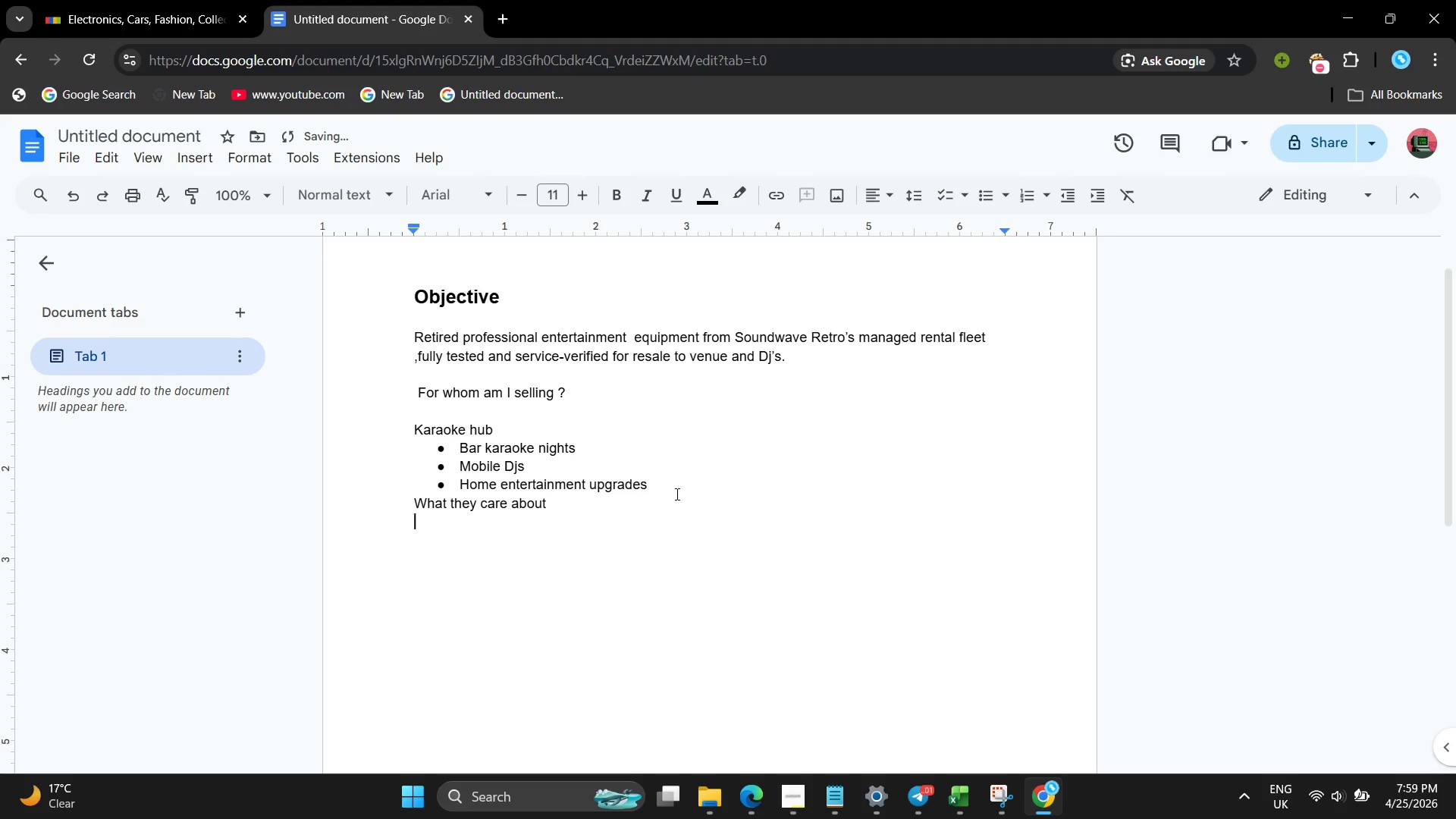 
key(Enter)
 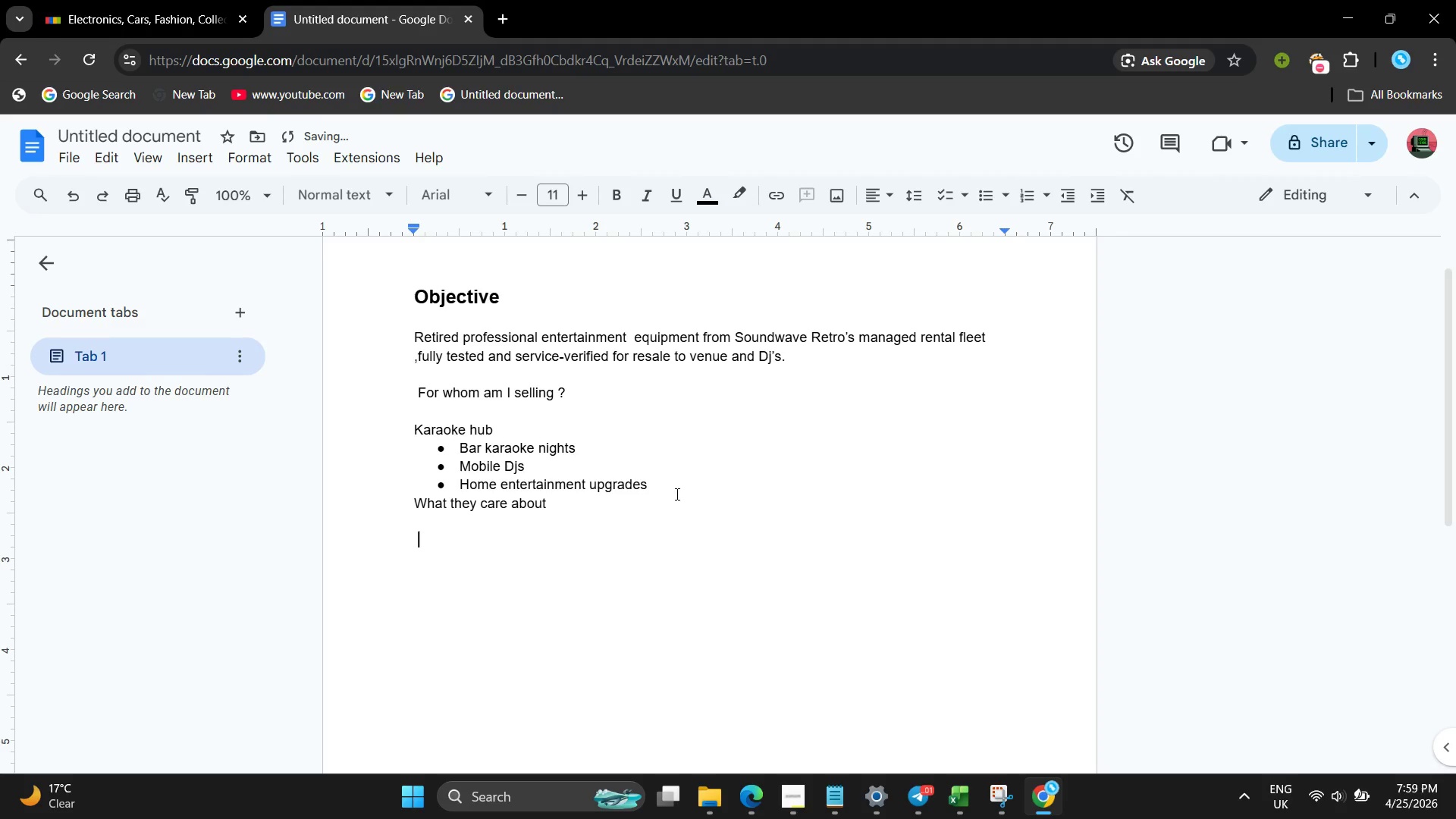 
key(Space)
 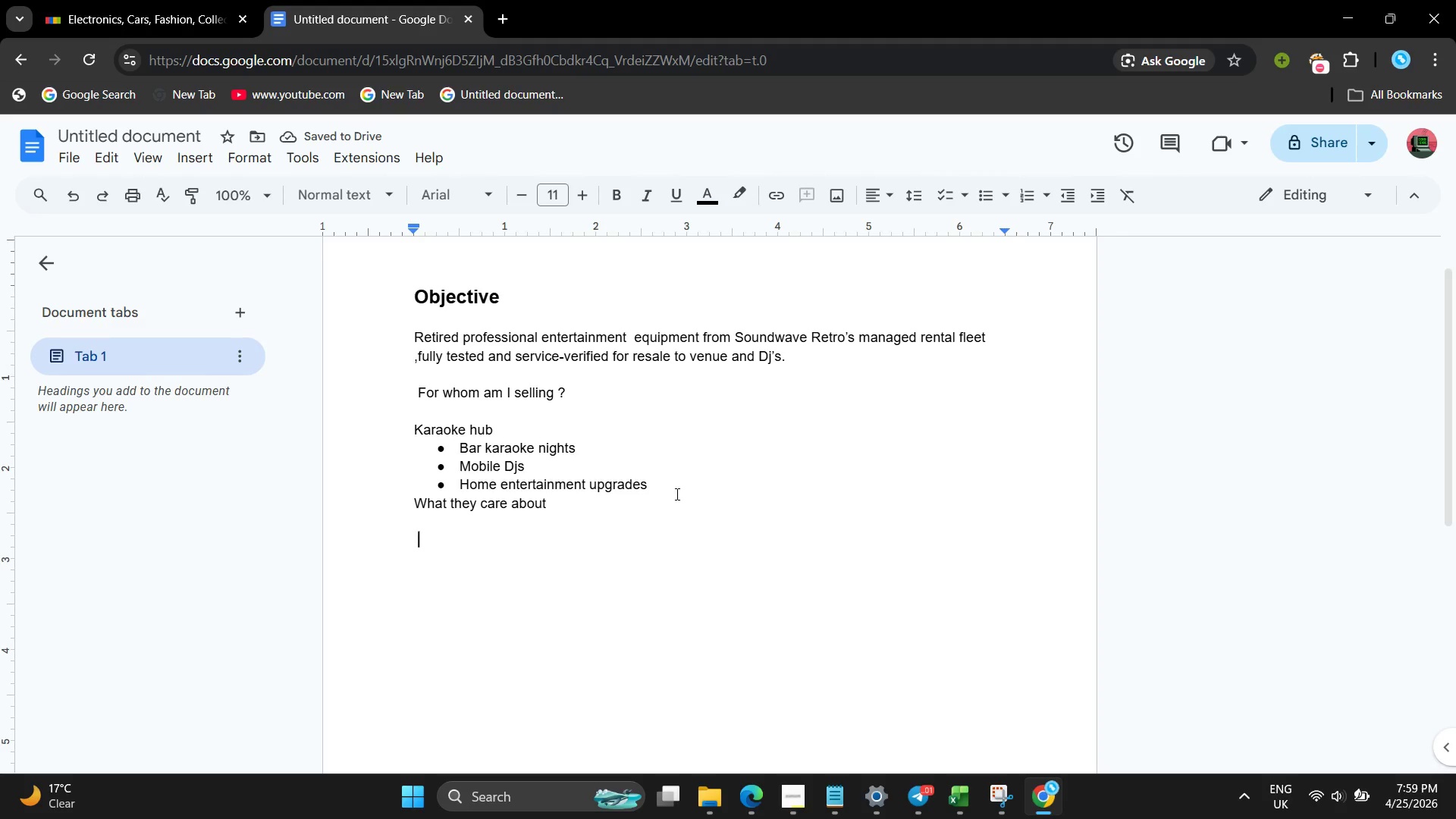 
type(Ease setup)
 